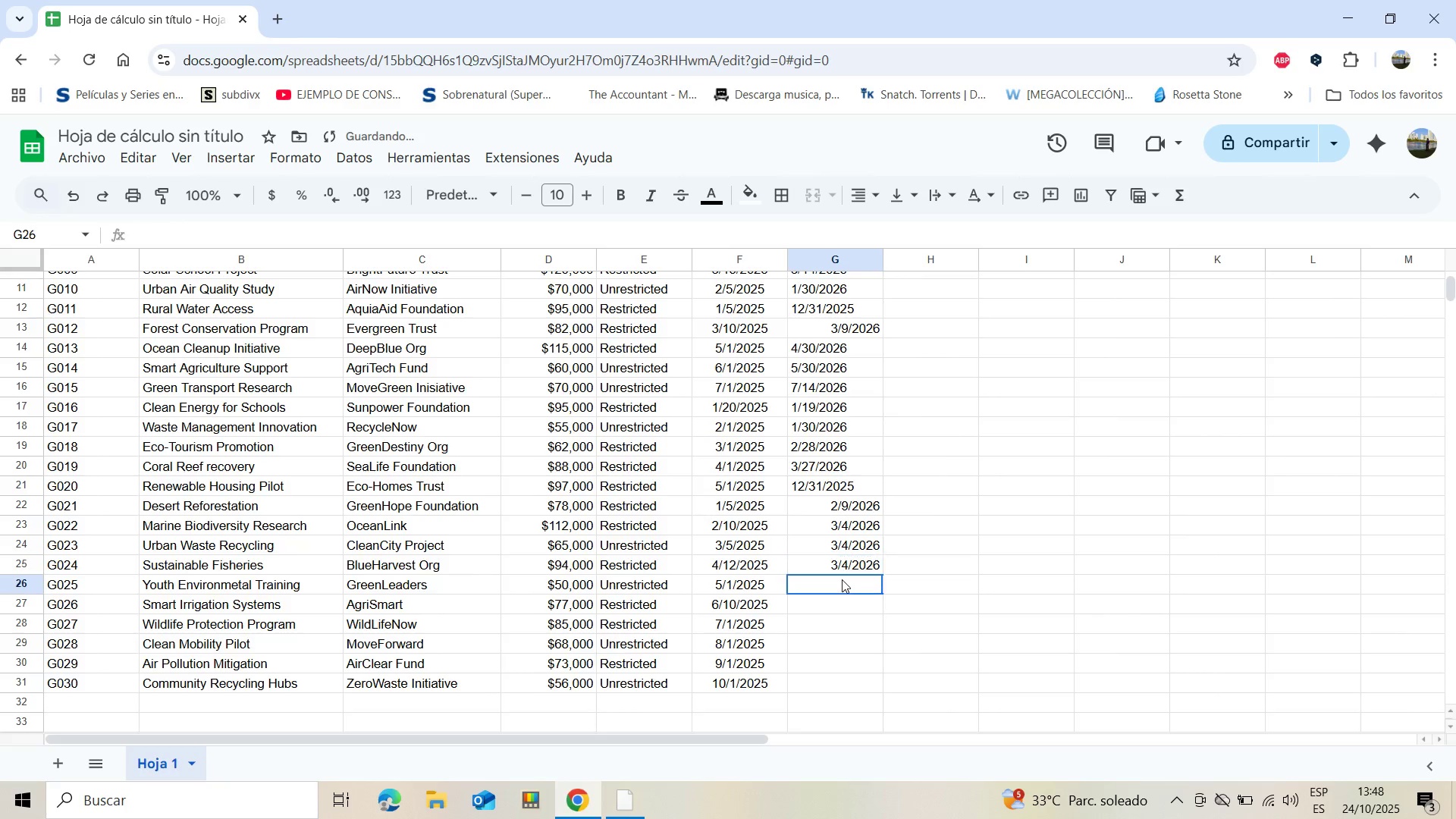 
left_click([842, 579])
 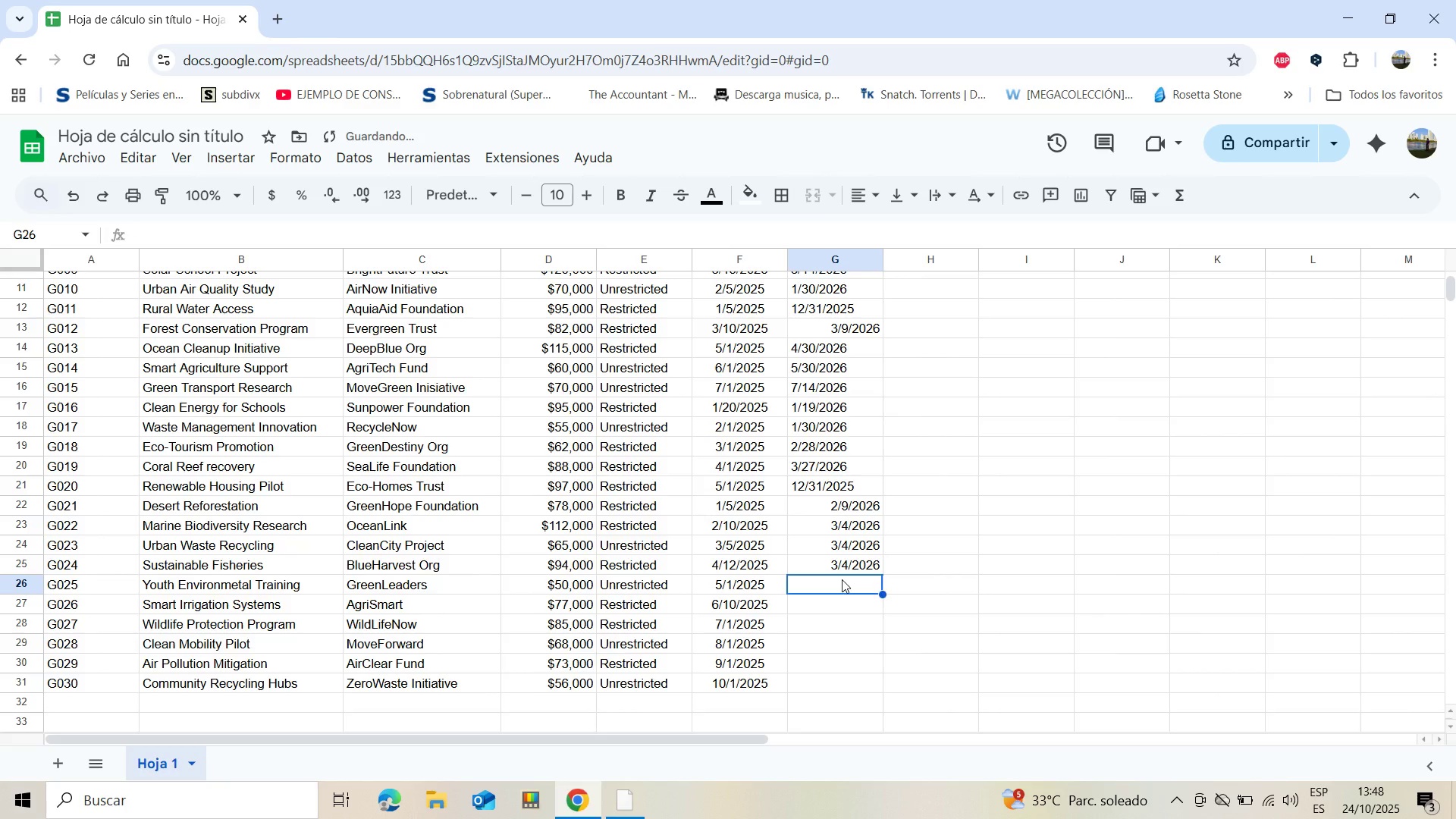 
key(Control+V)
 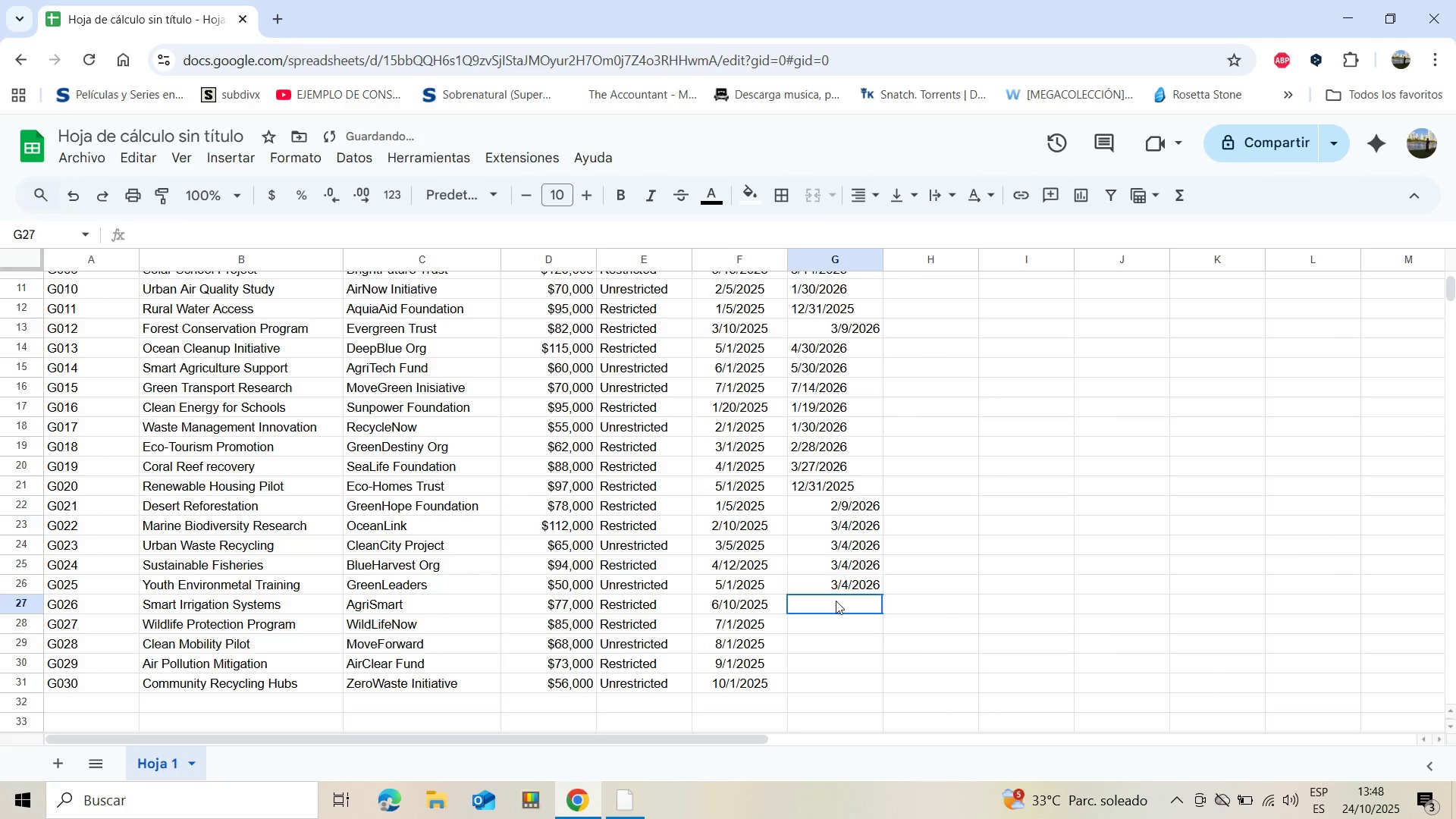 
left_click([836, 601])
 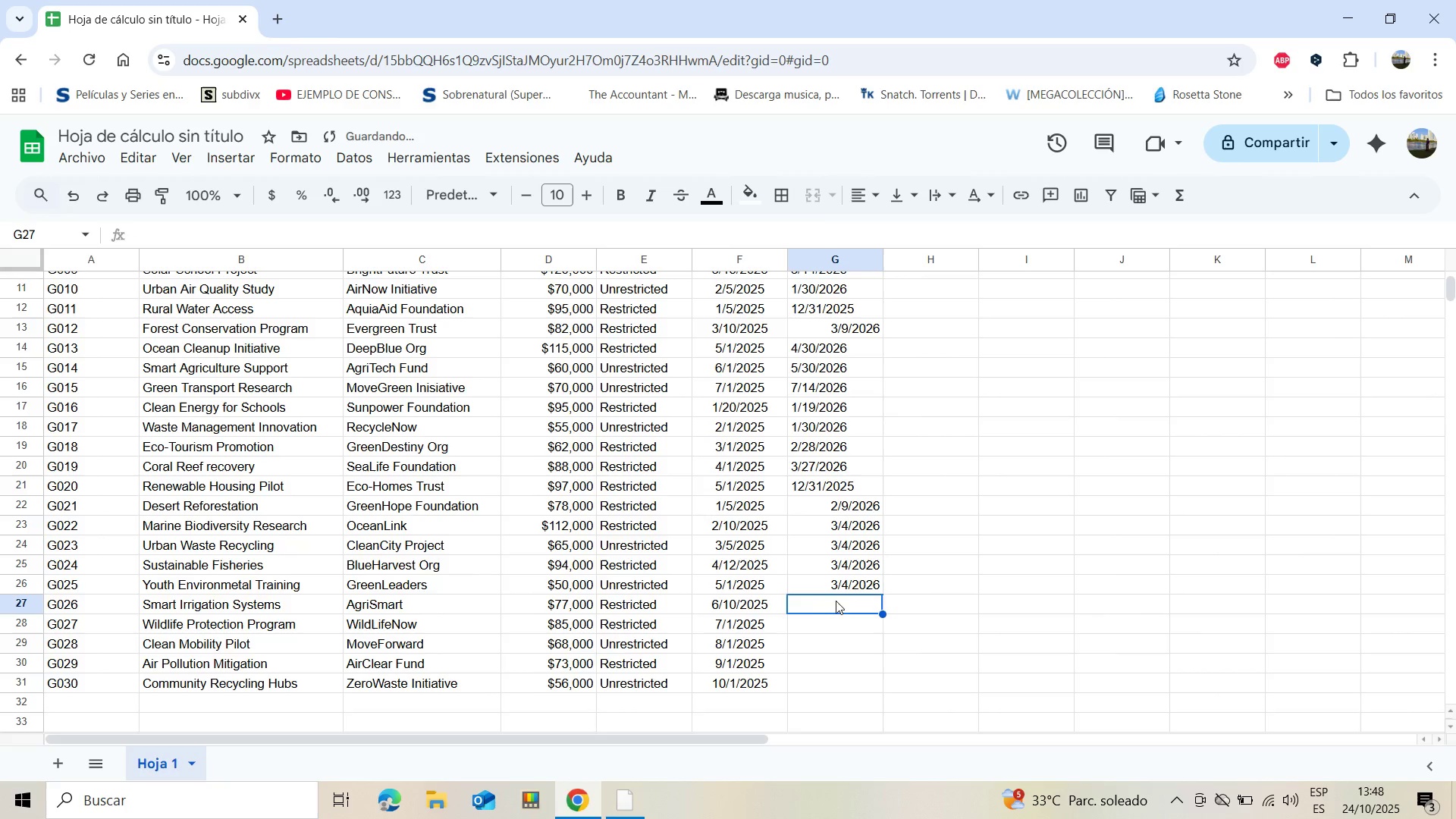 
key(Control+V)
 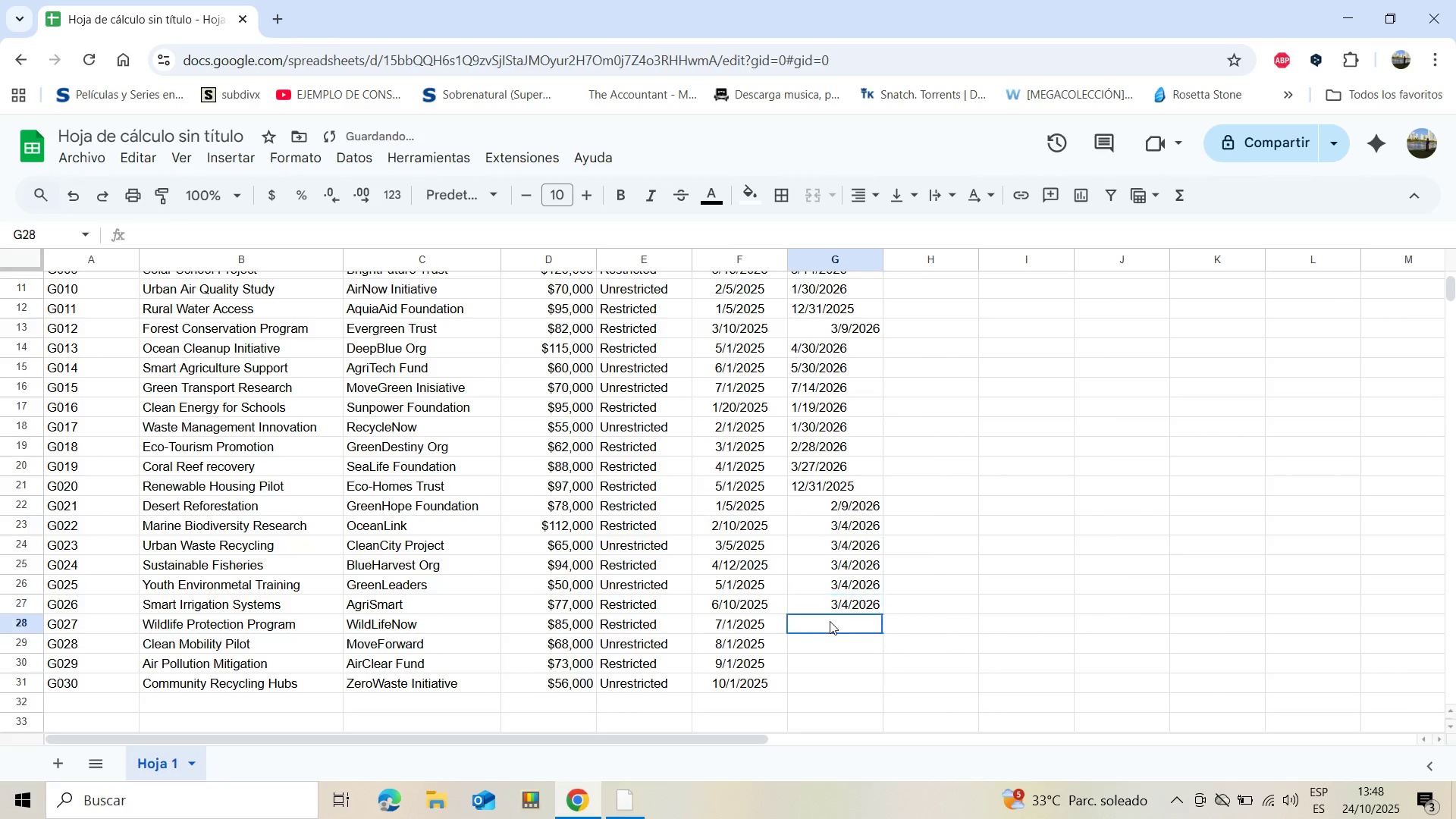 
left_click([830, 621])
 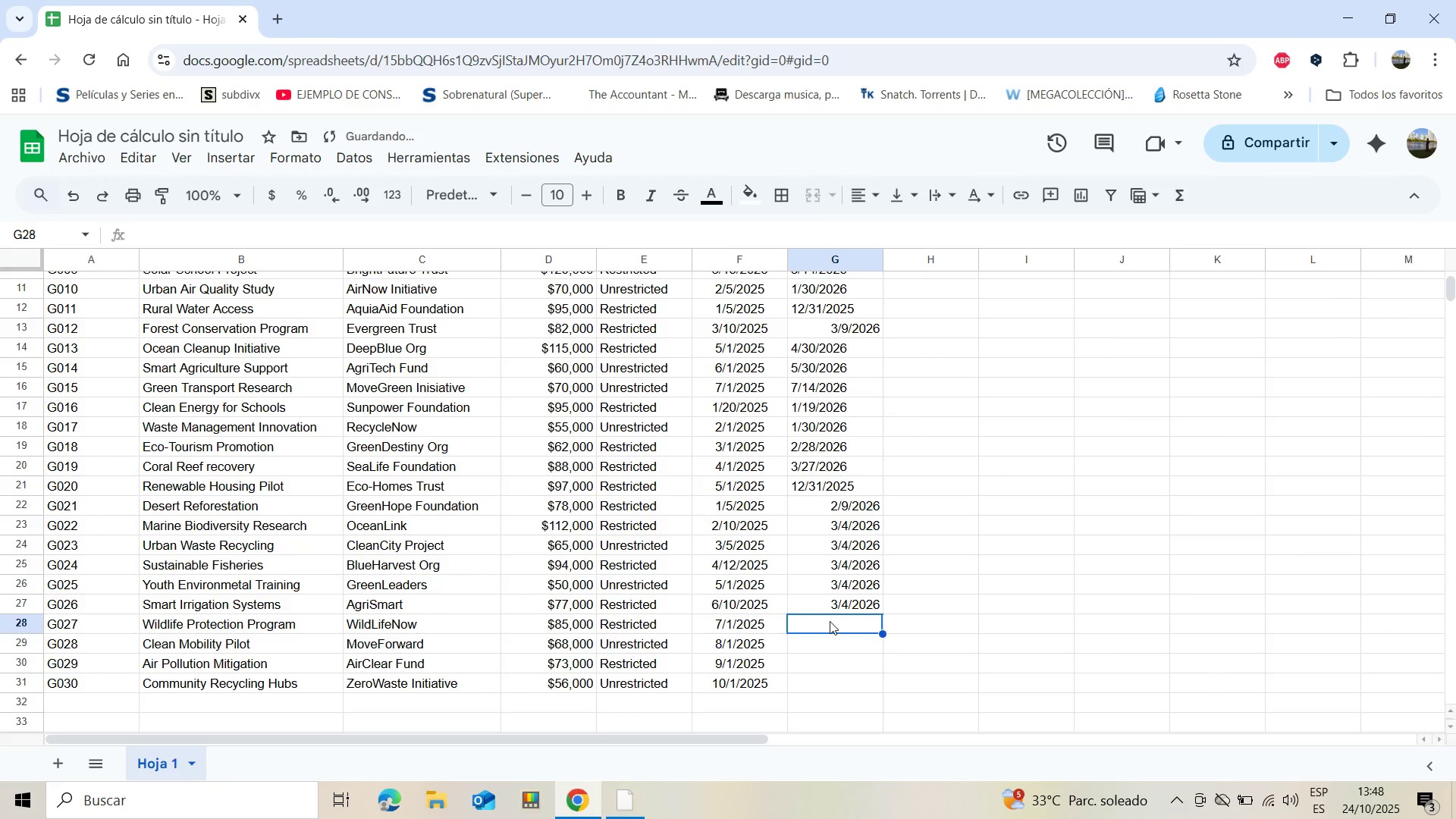 
key(Control+V)
 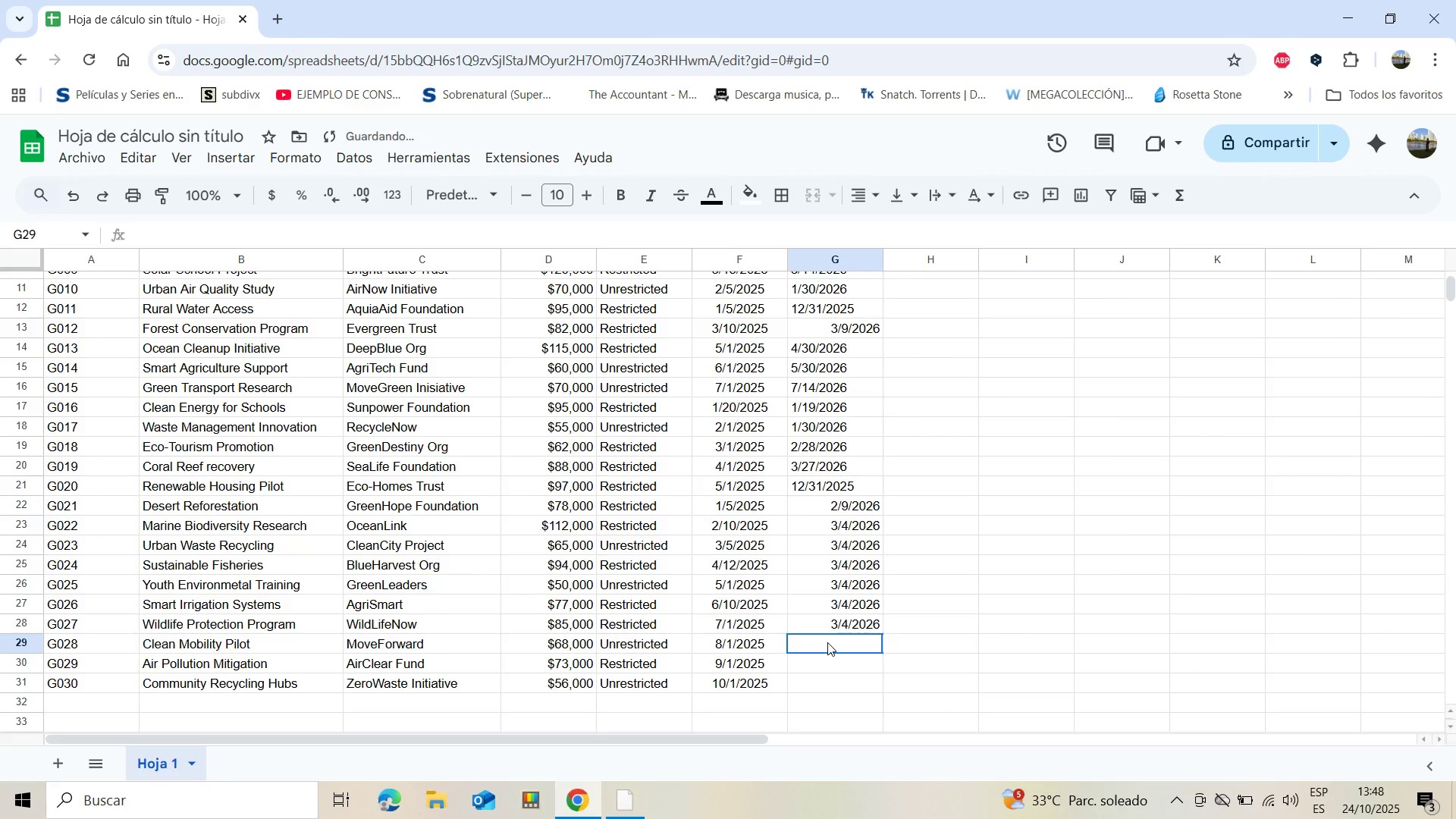 
left_click([827, 642])
 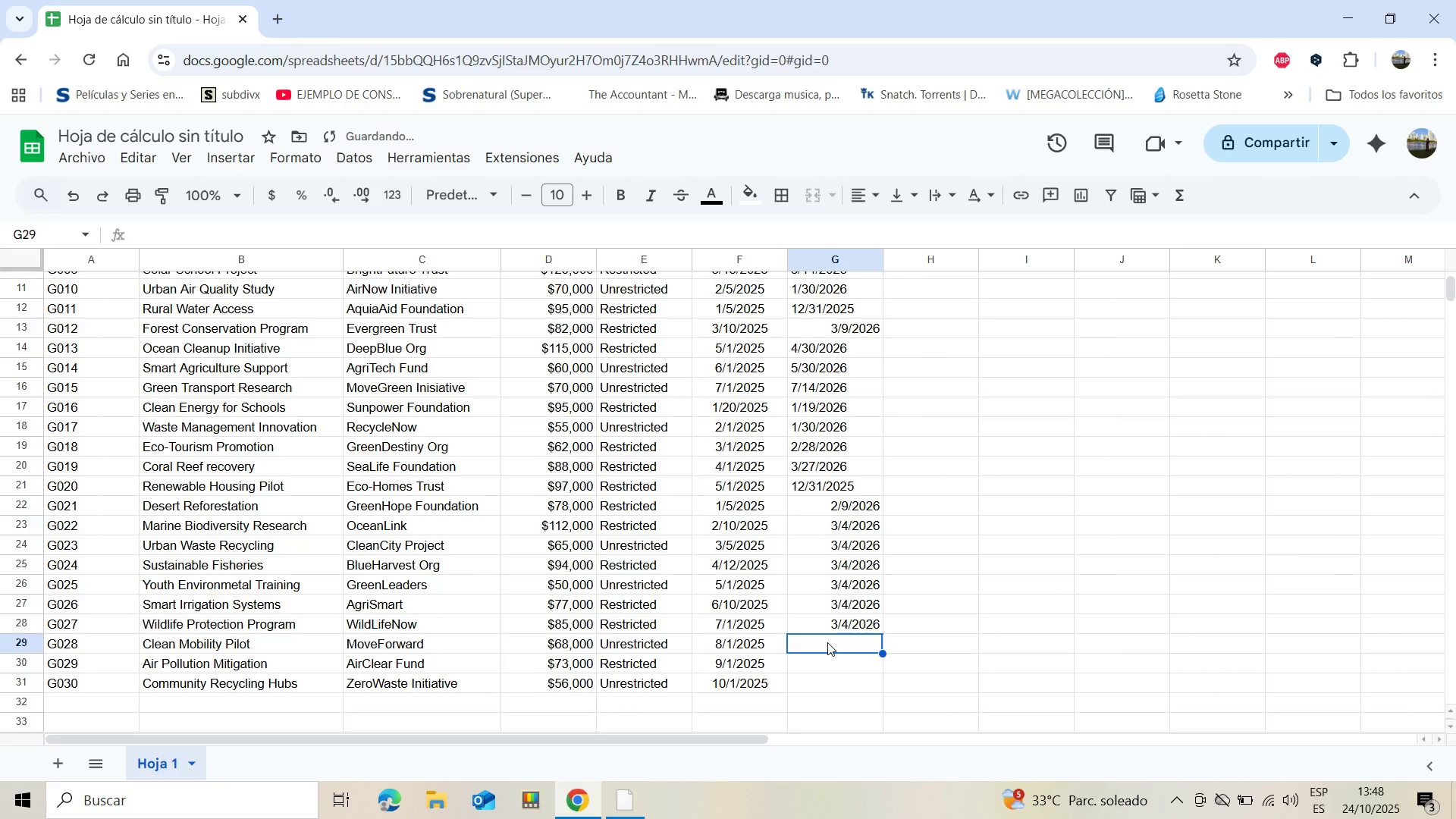 
hold_key(key=ControlLeft, duration=0.36)
 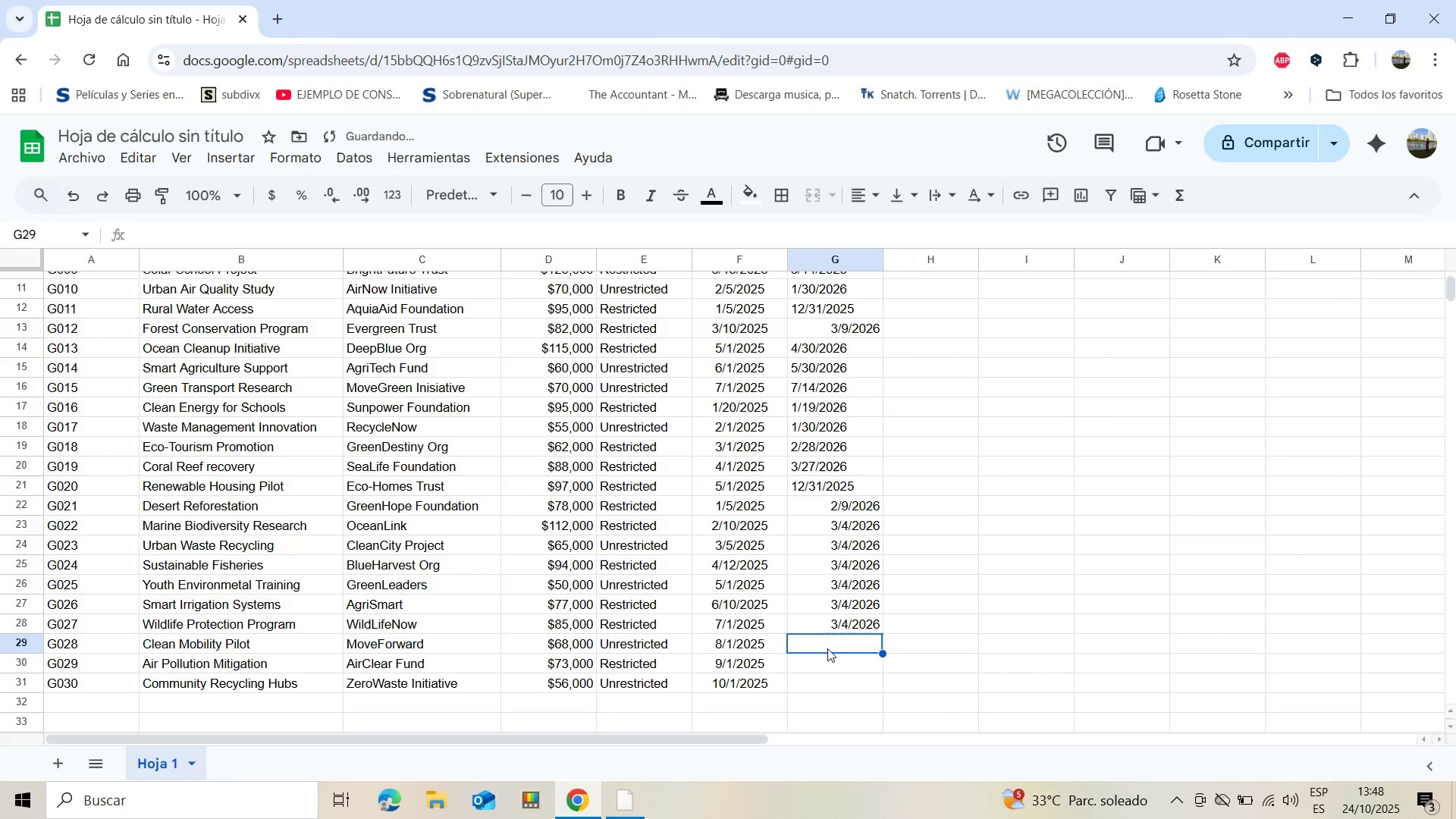 
key(Control+V)
 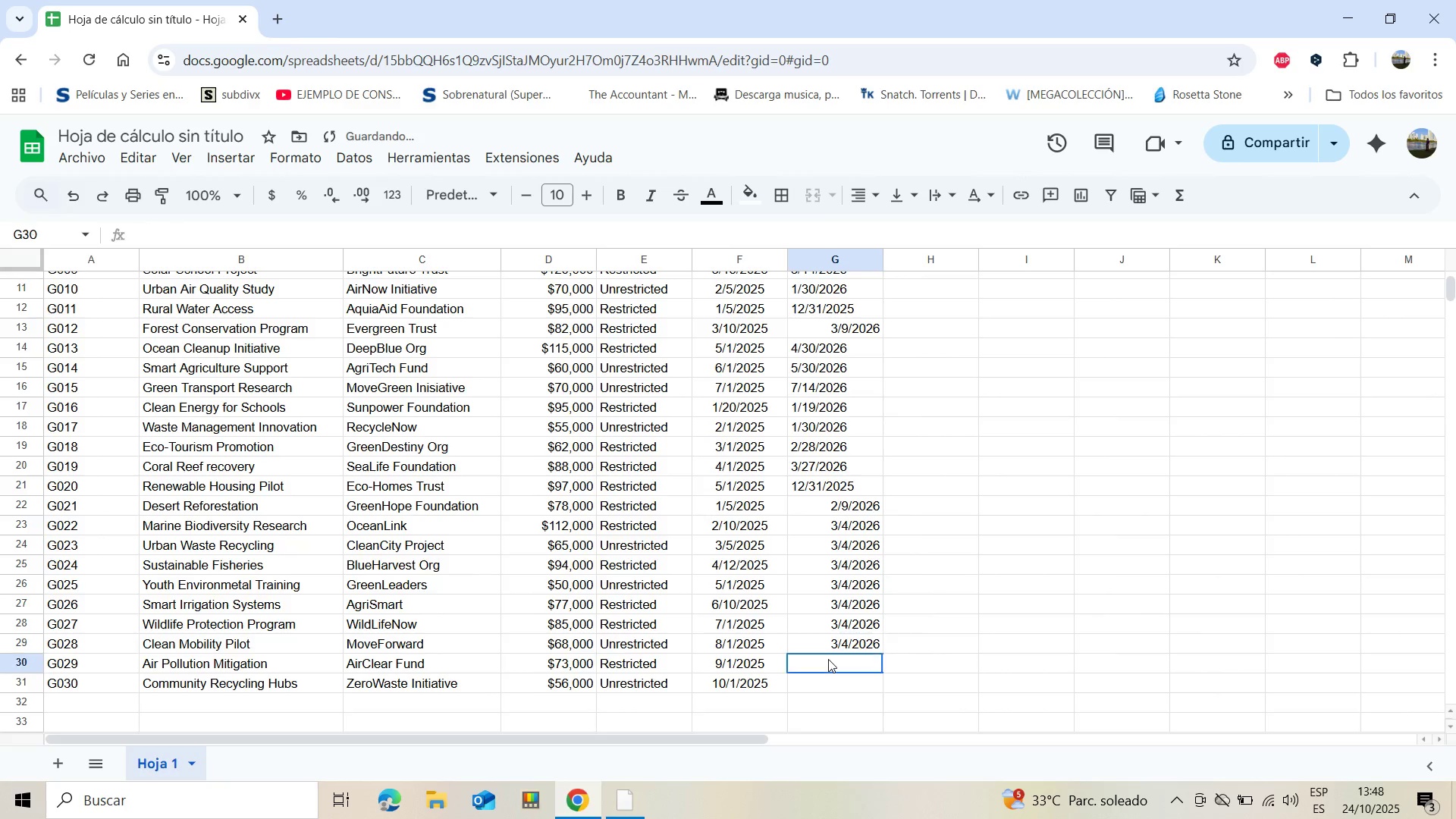 
left_click([828, 659])
 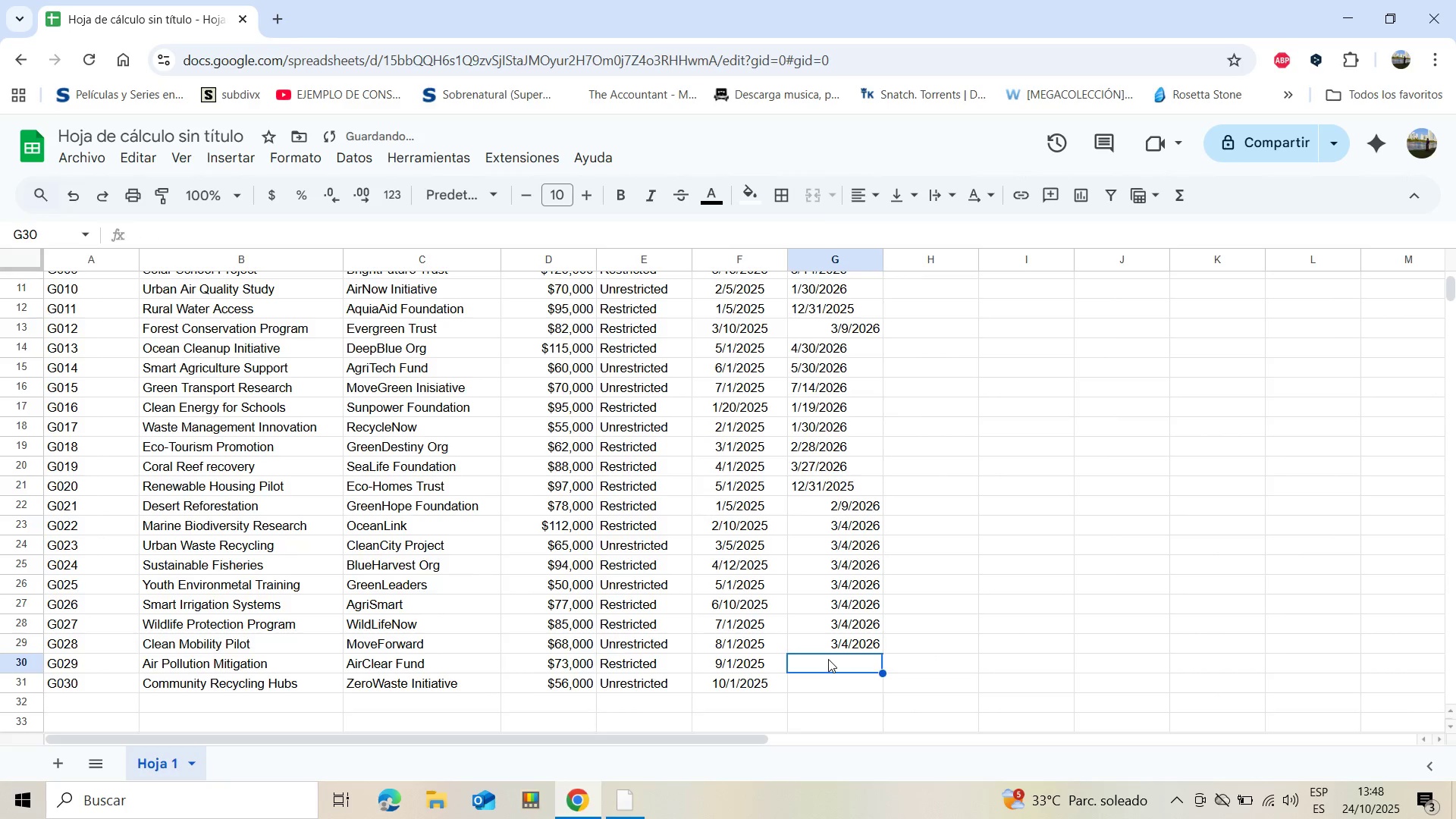 
key(Control+ControlLeft)
 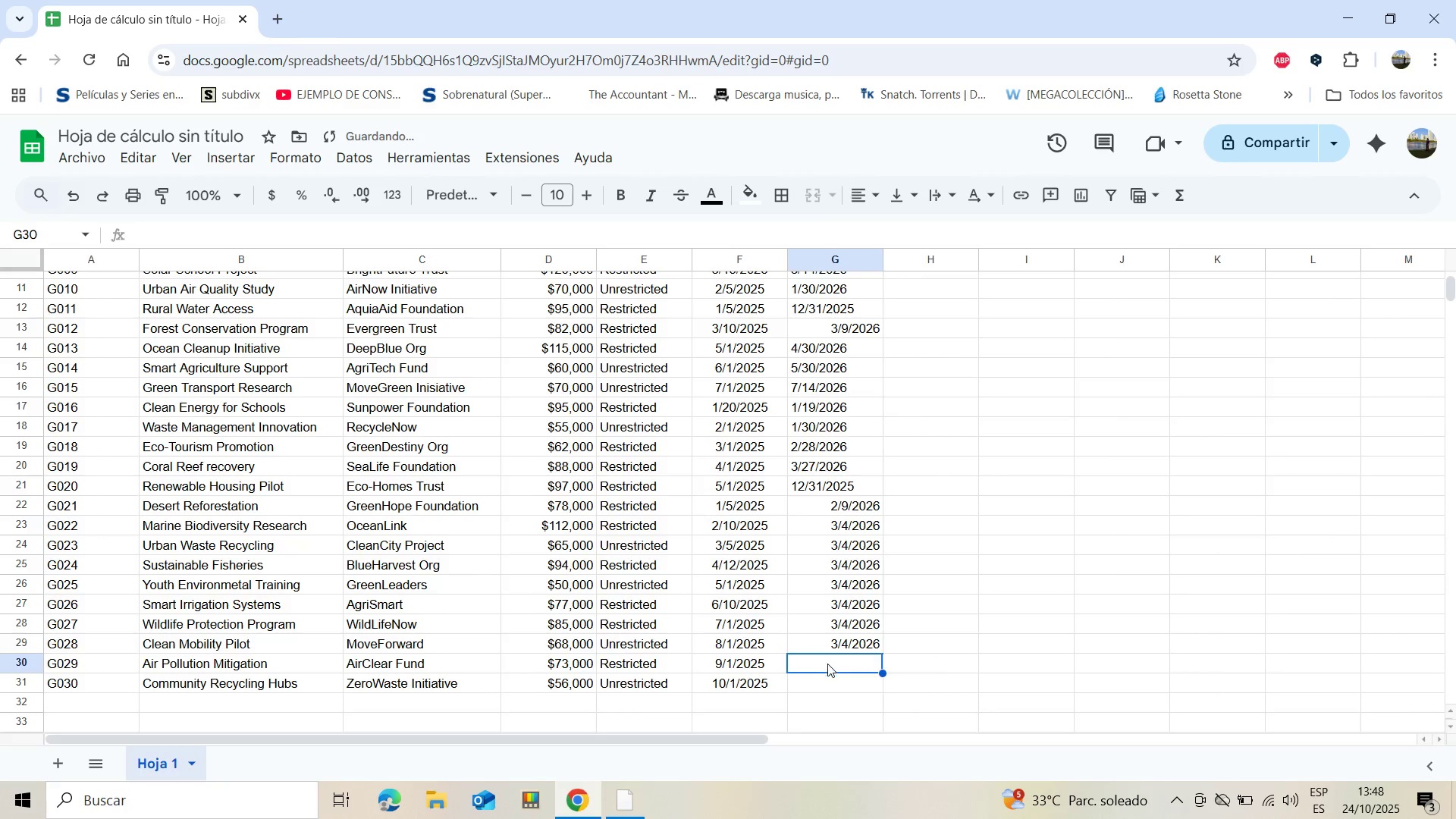 
key(Control+V)
 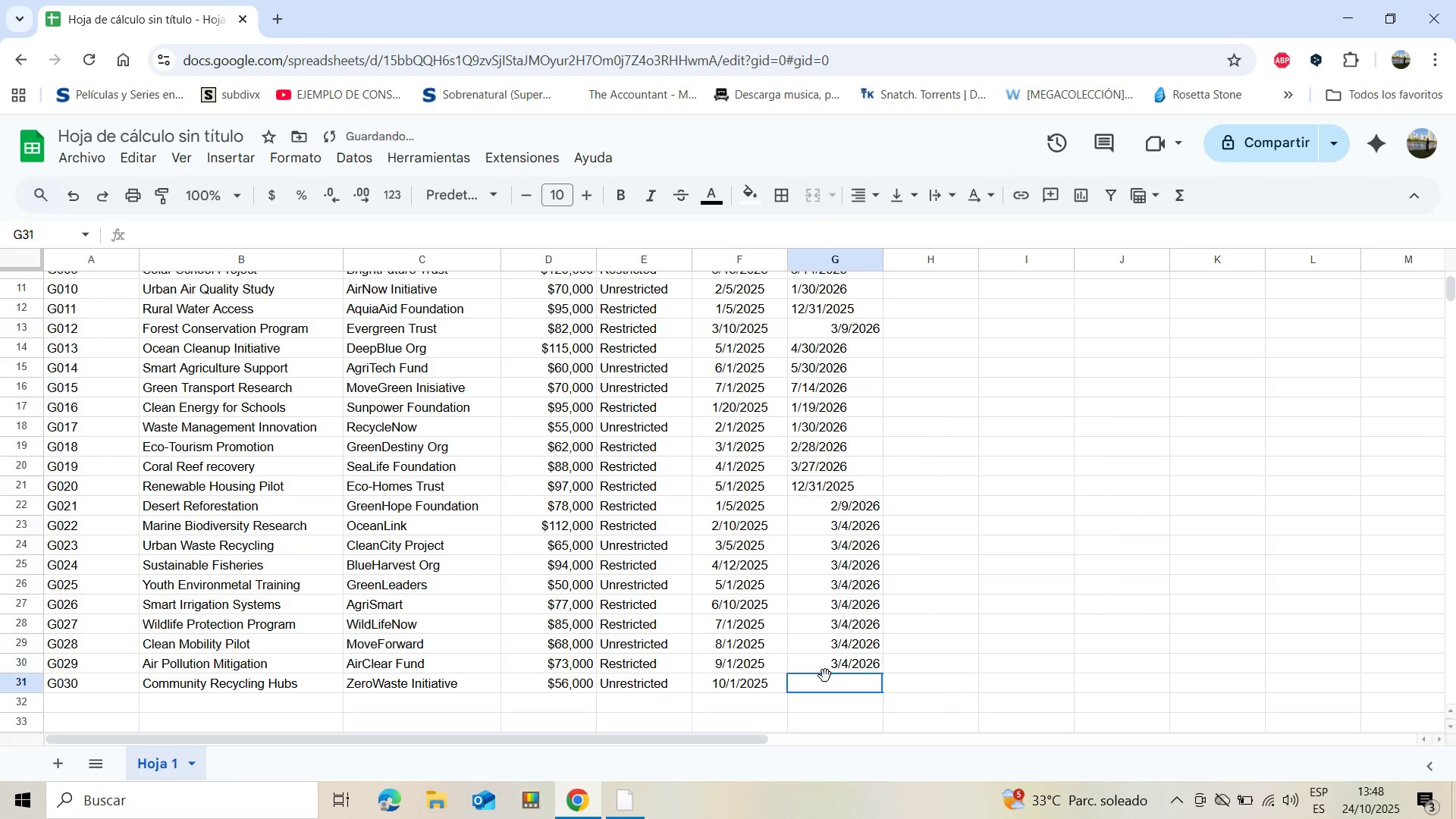 
left_click([825, 676])
 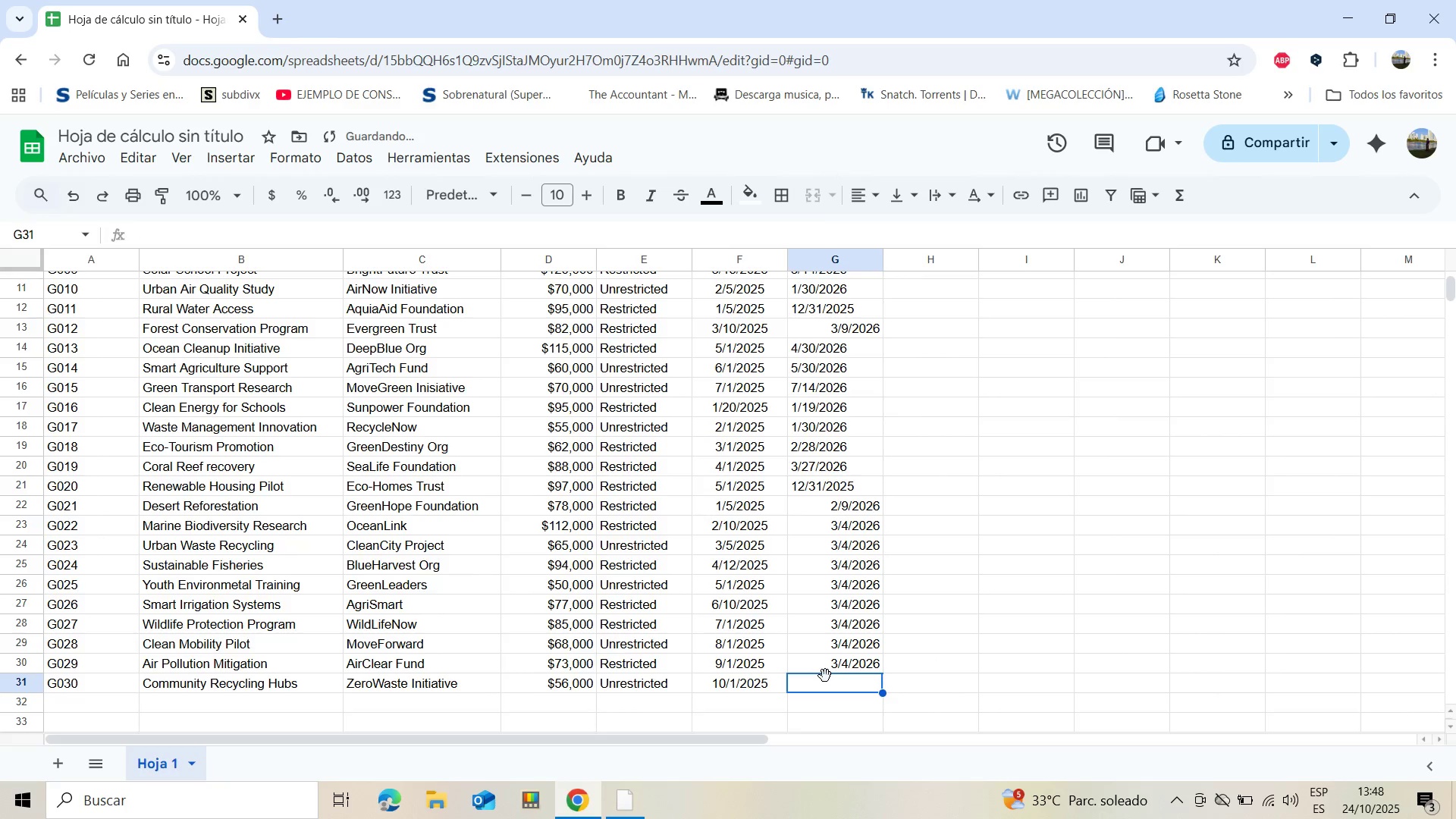 
key(Control+ControlLeft)
 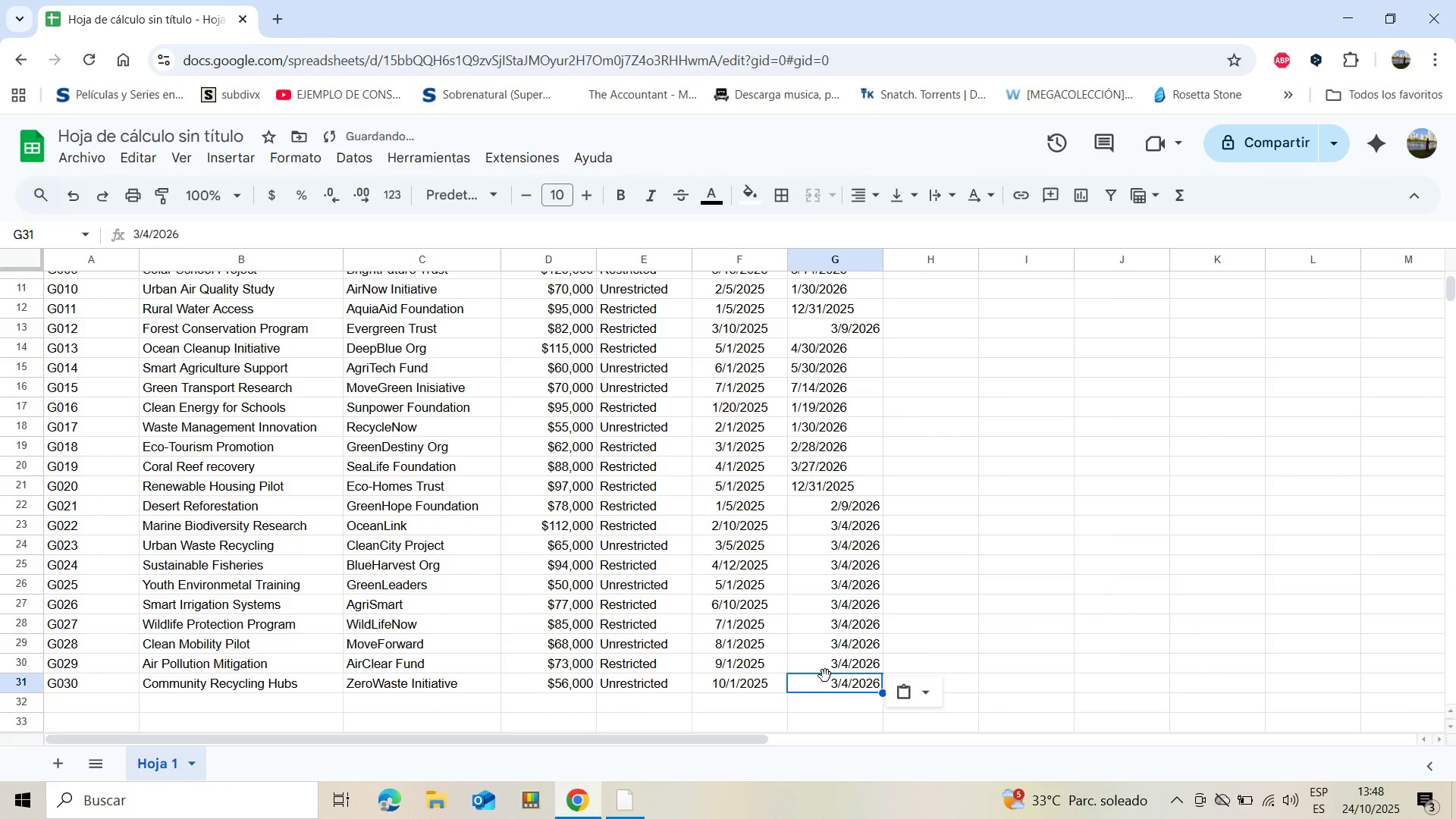 
key(Control+V)
 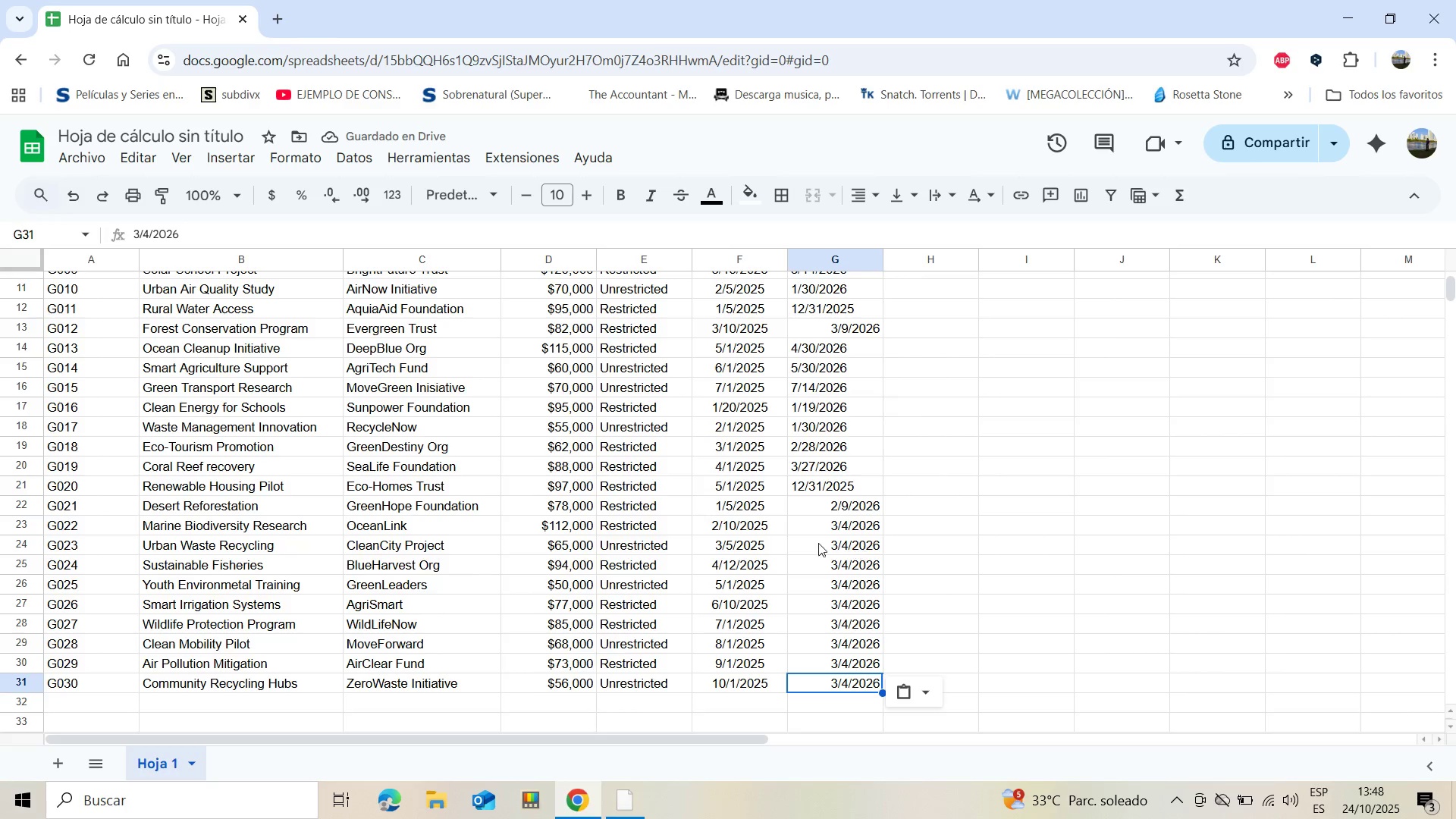 
wait(5.88)
 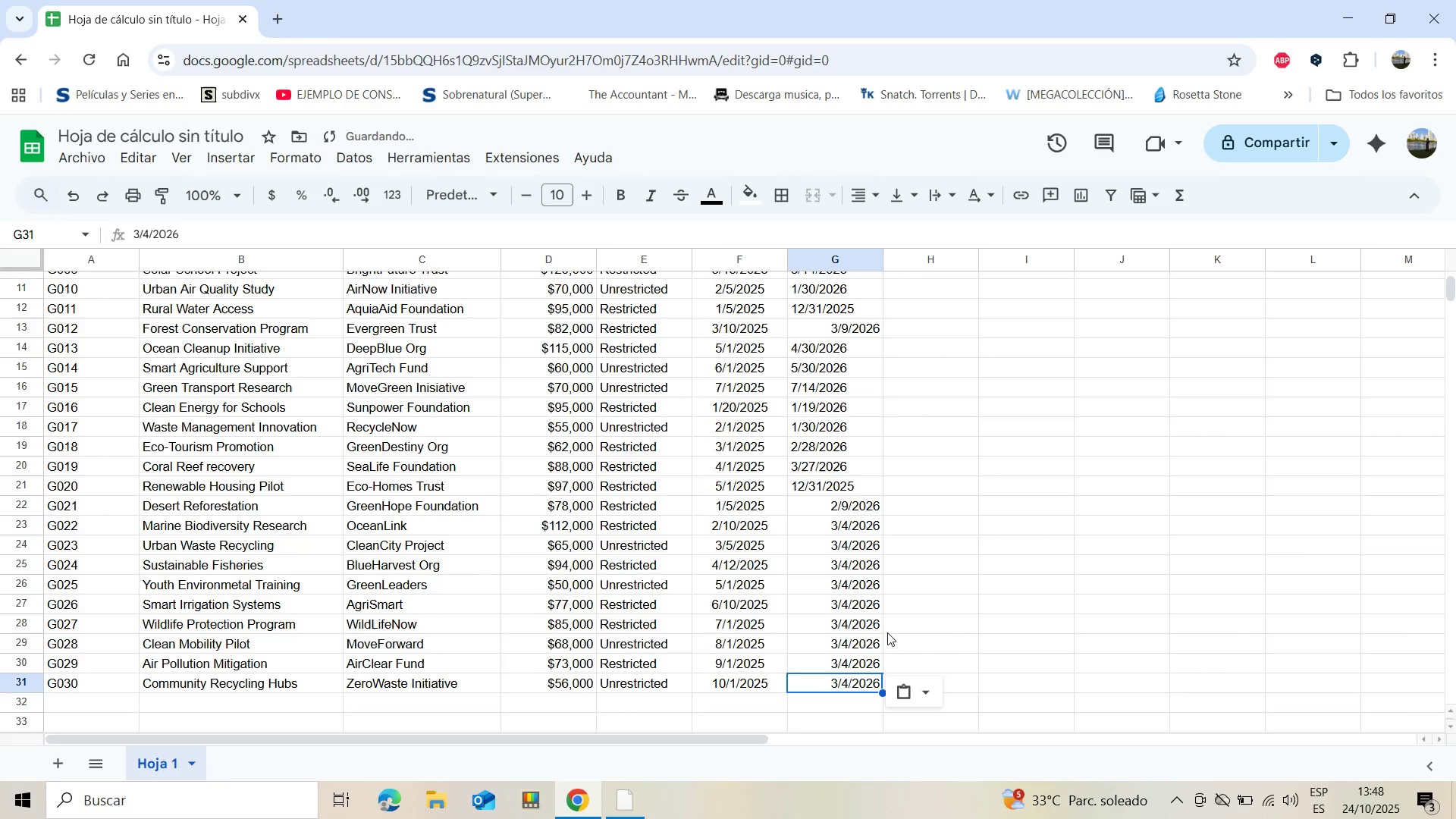 
double_click([830, 547])
 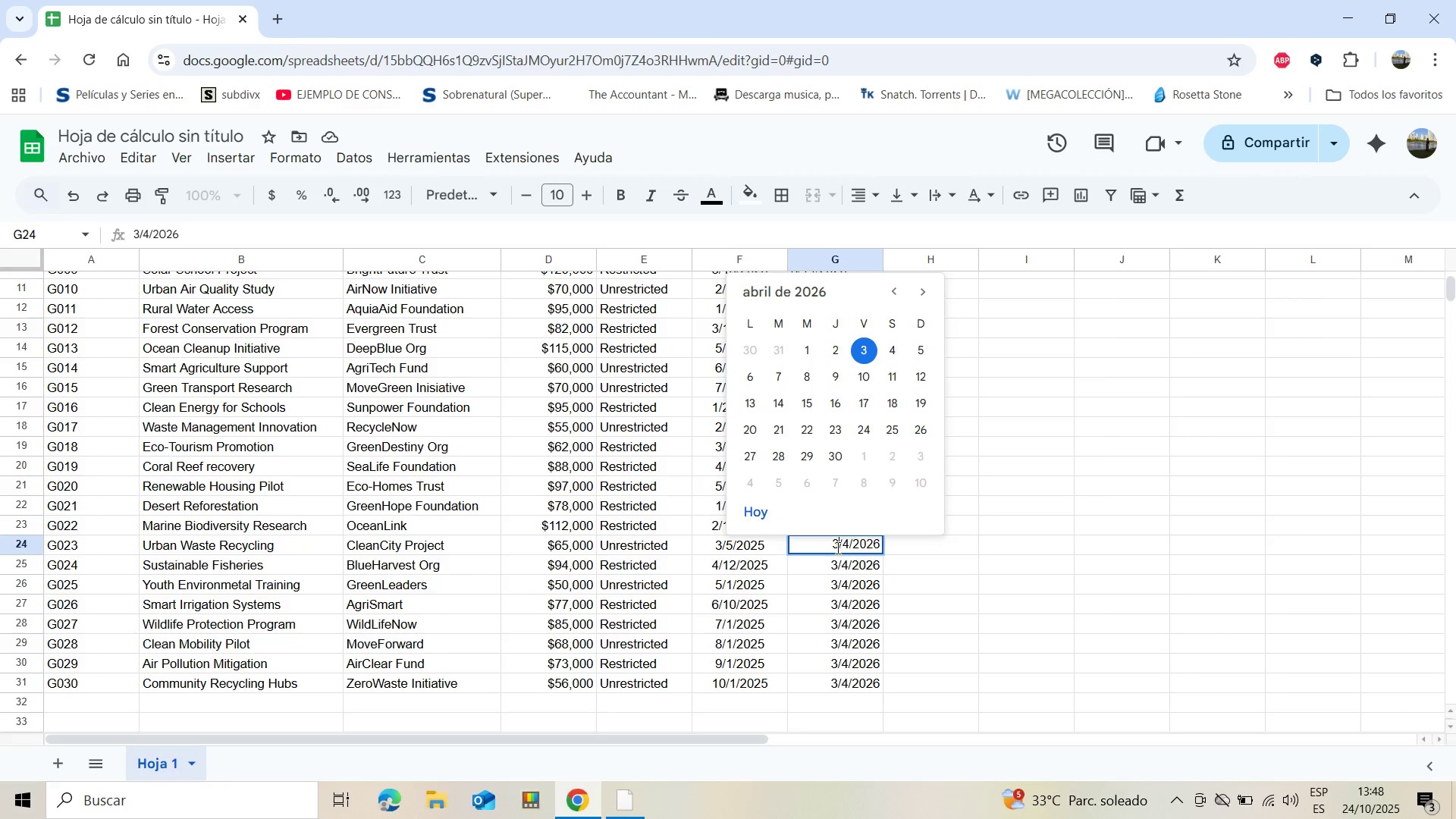 
left_click([836, 548])
 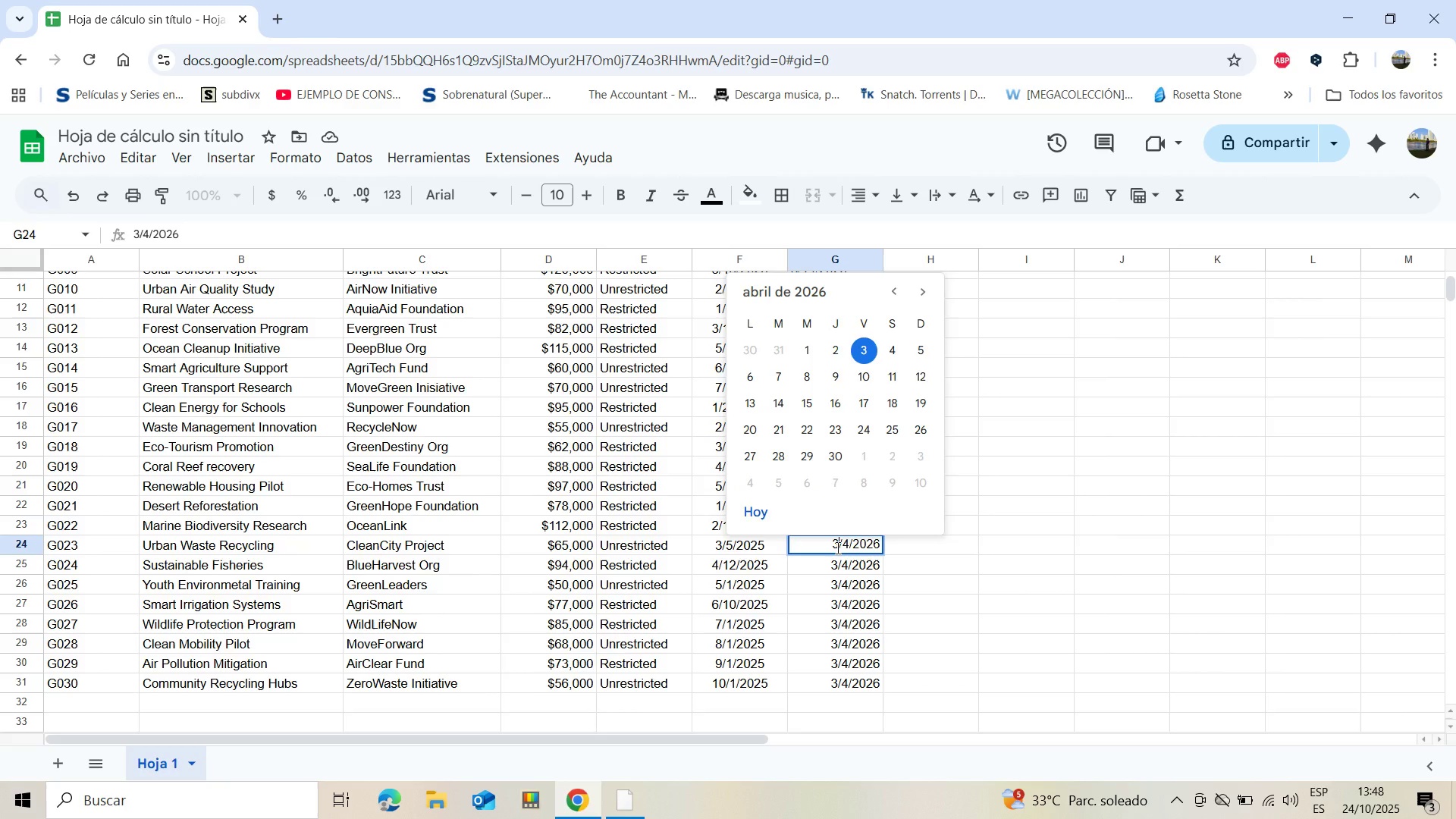 
key(Backspace)
 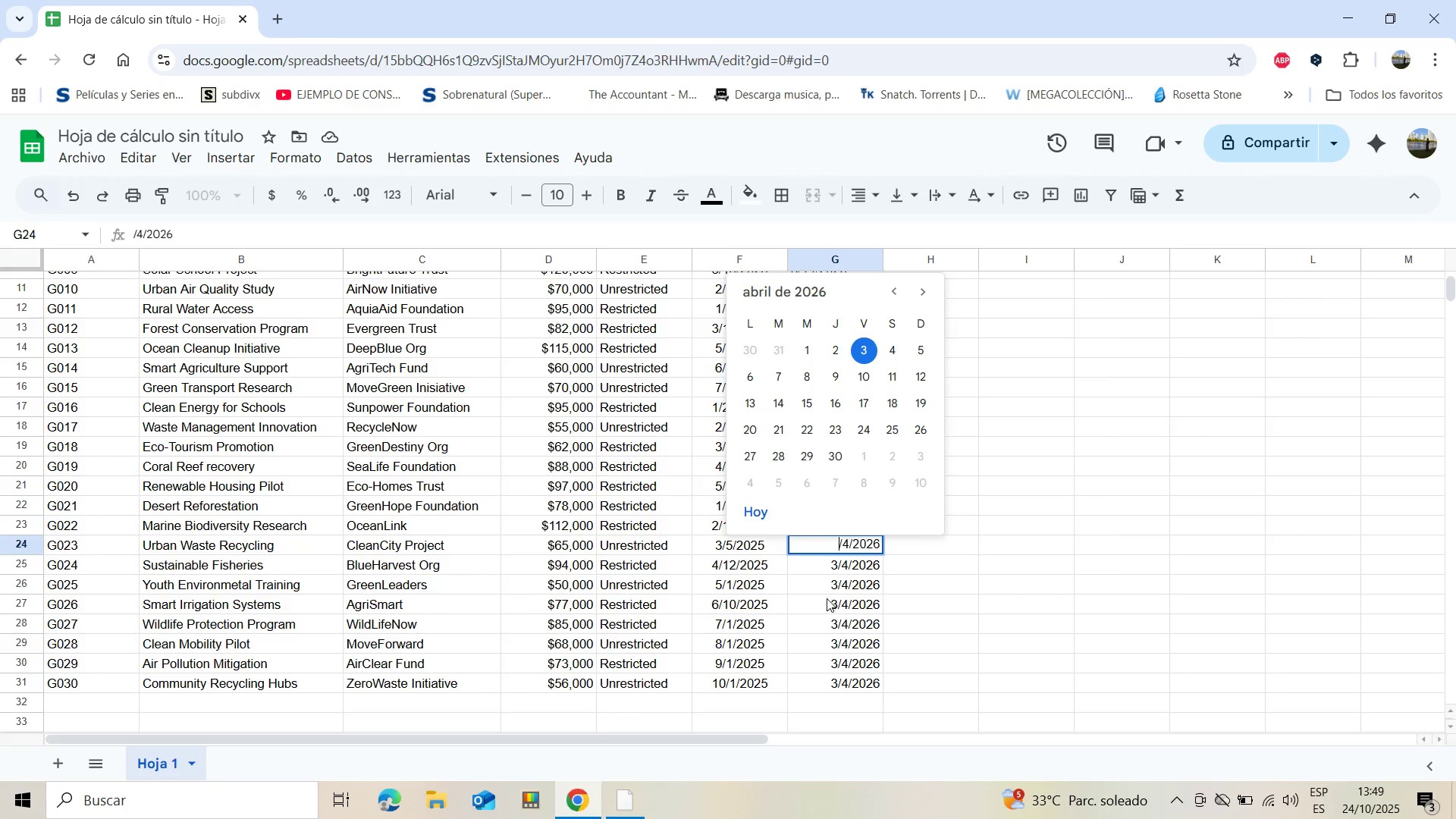 
key(4)
 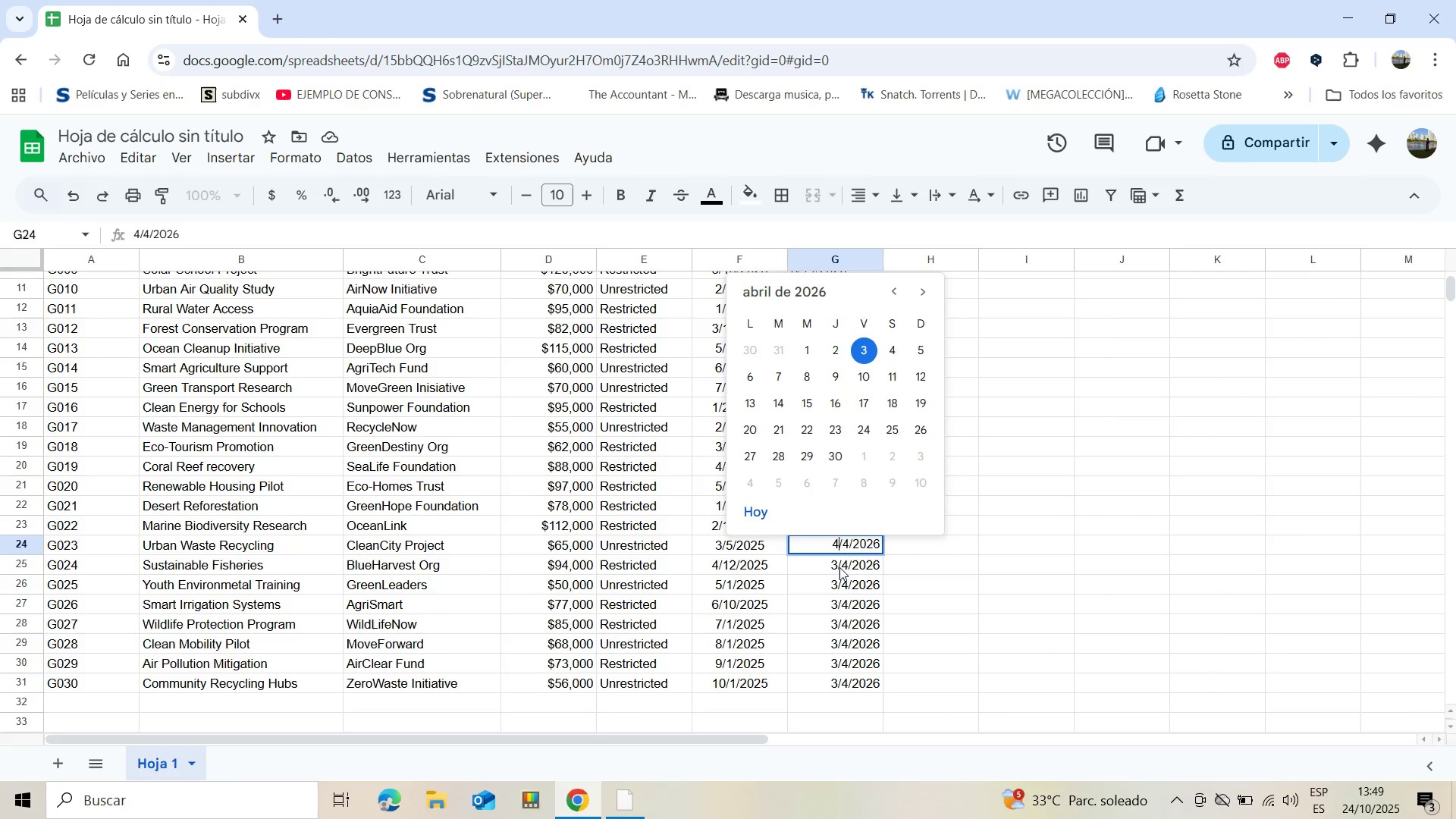 
left_click([838, 565])
 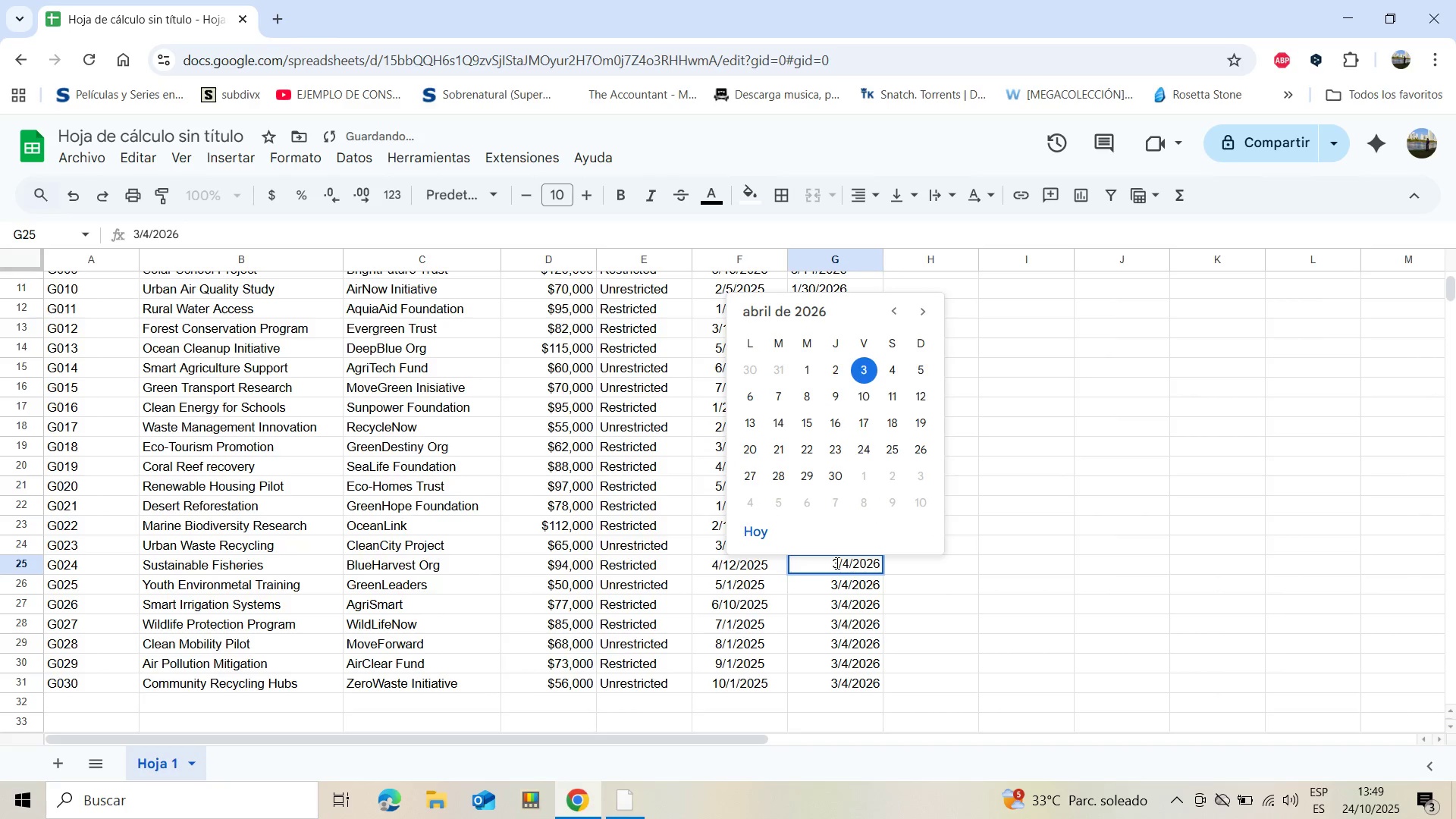 
left_click([836, 563])
 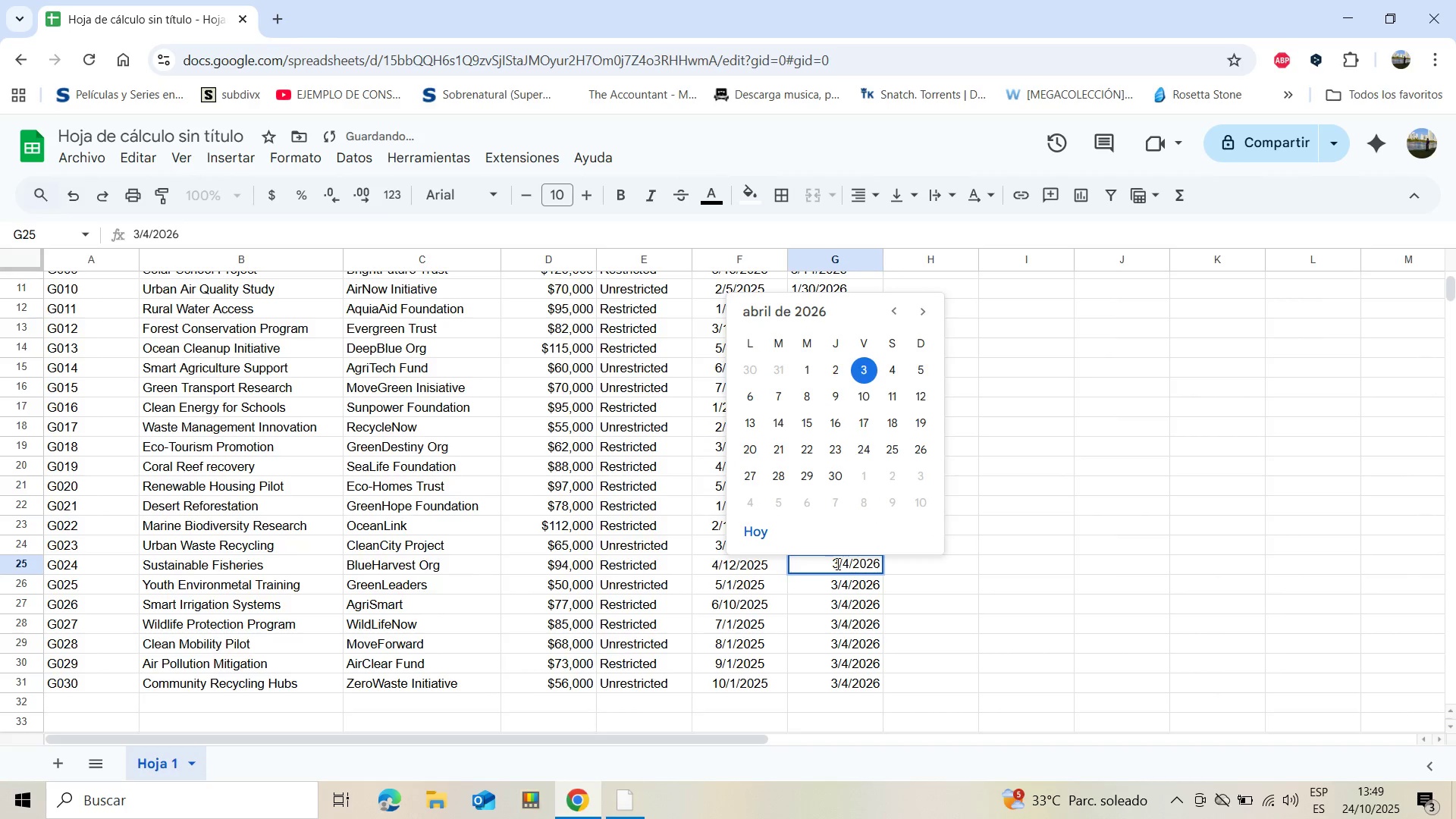 
key(Backspace)
 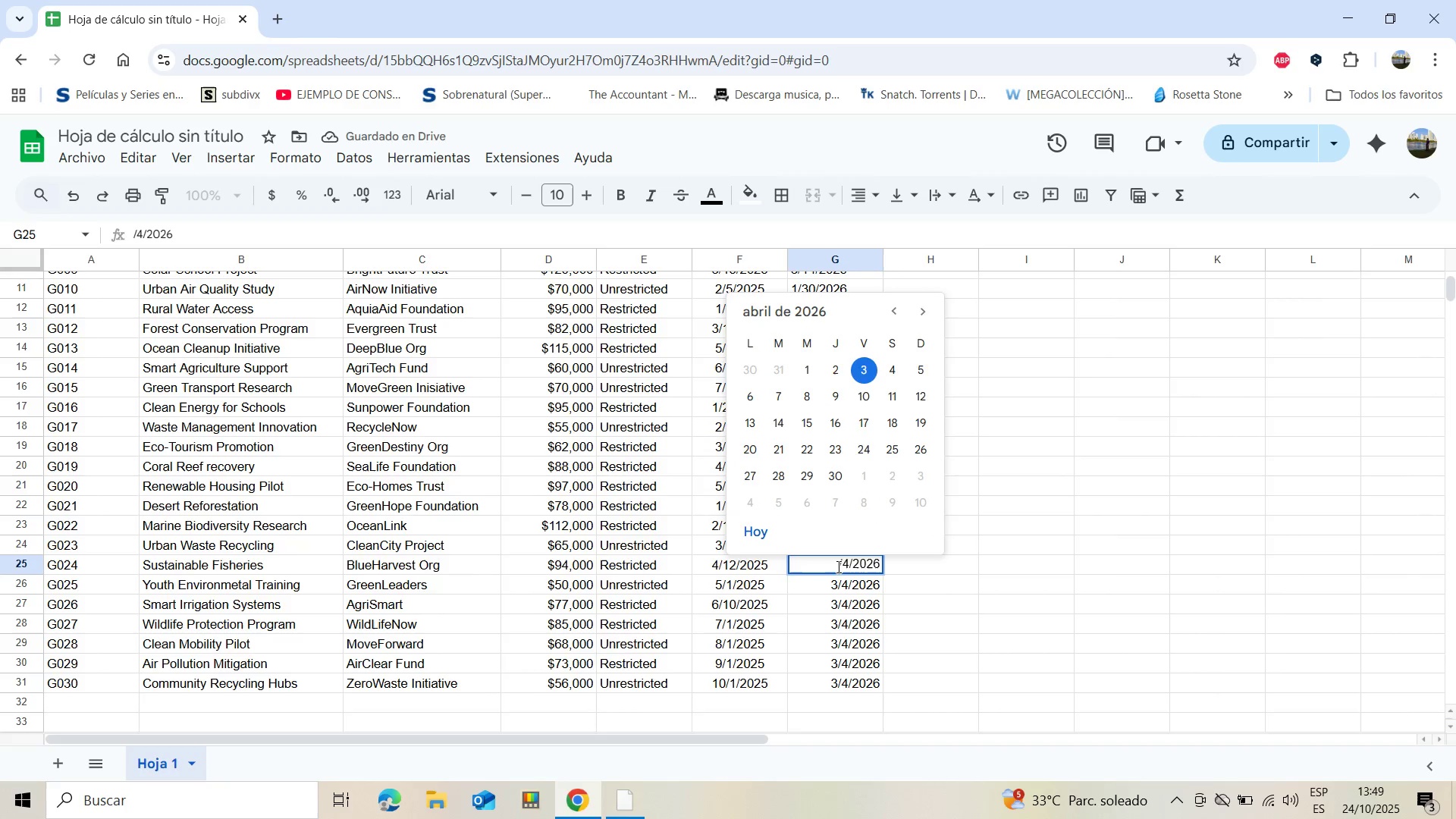 
key(6)
 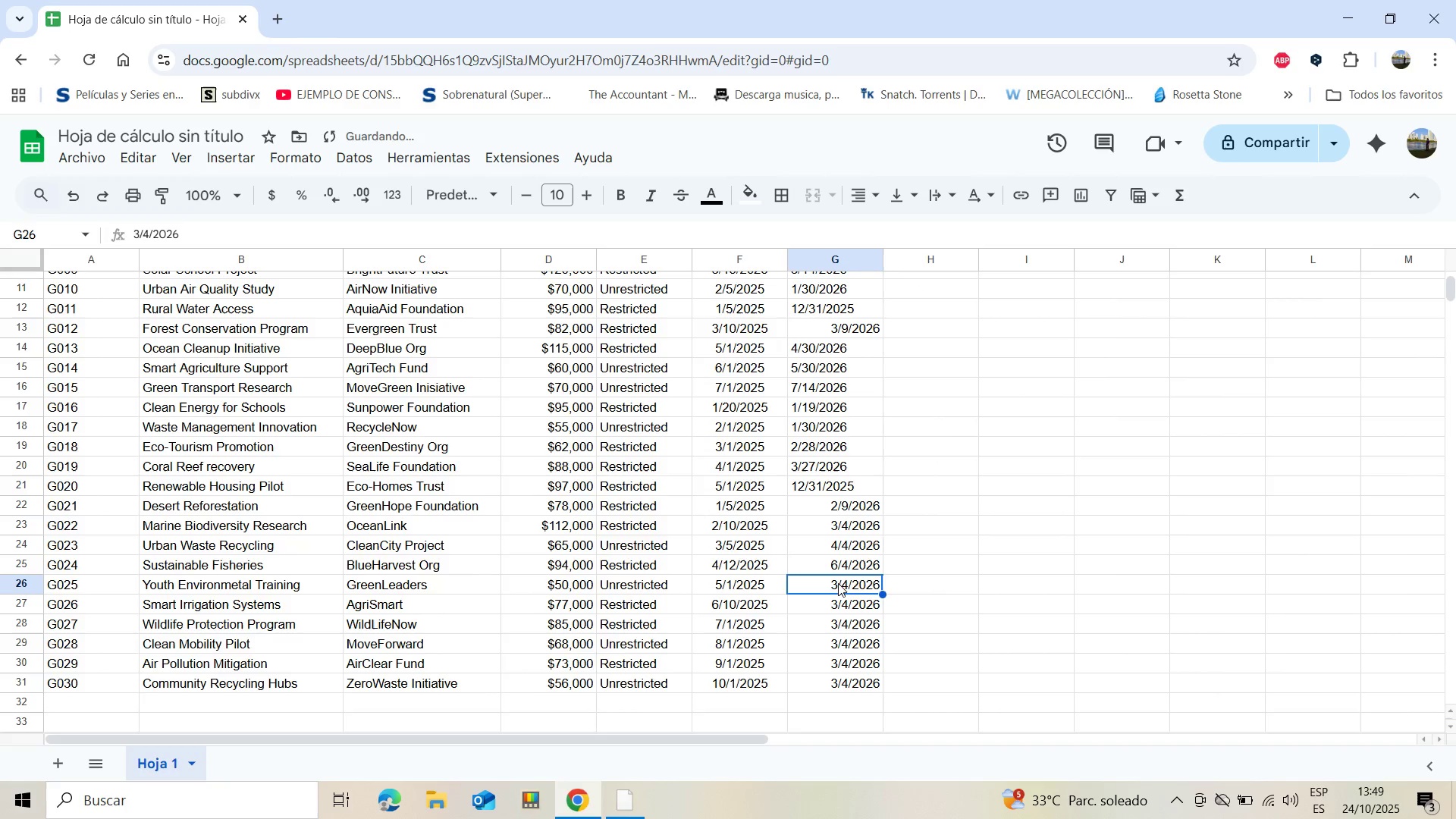 
double_click([838, 583])
 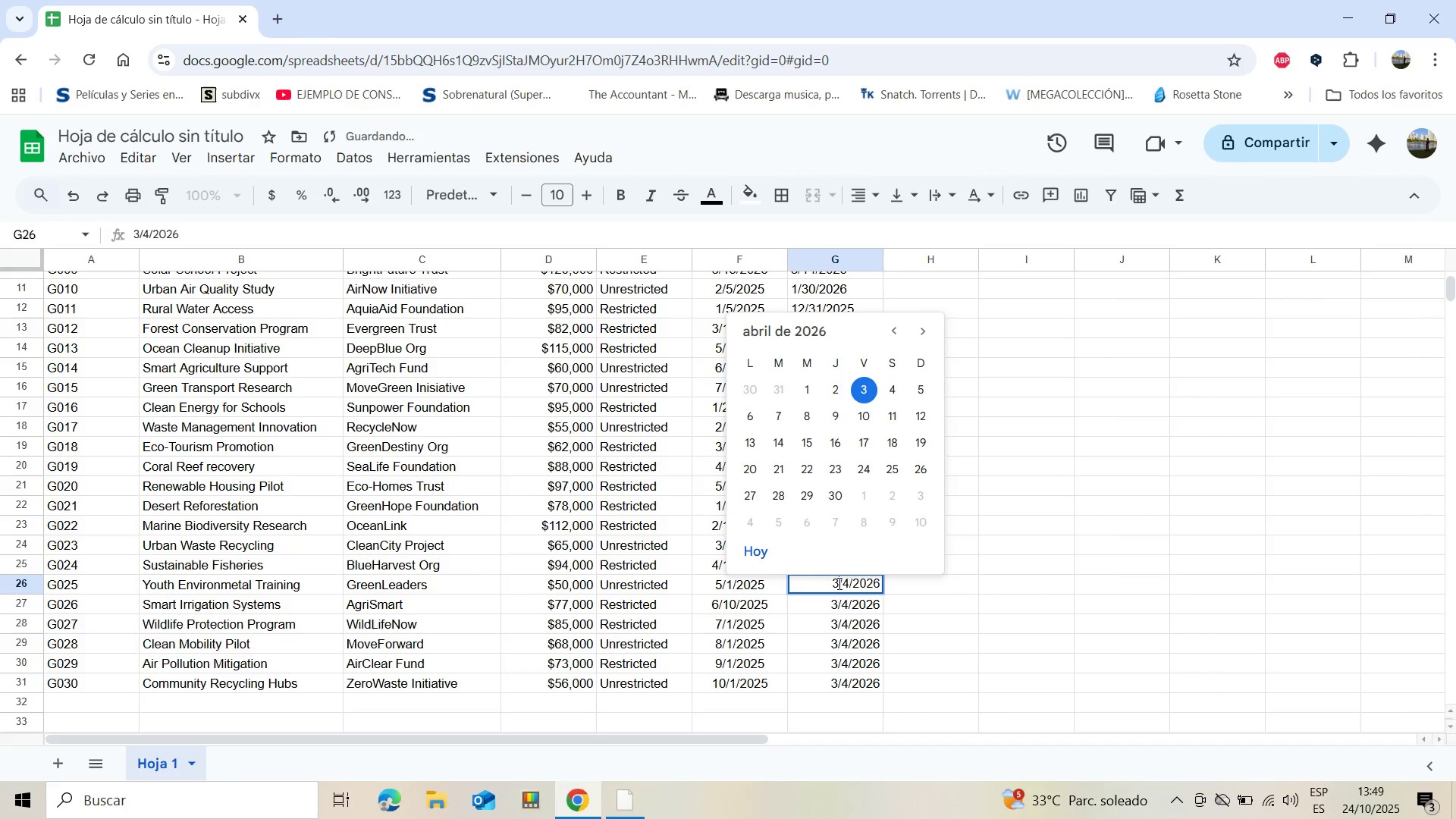 
left_click([838, 583])
 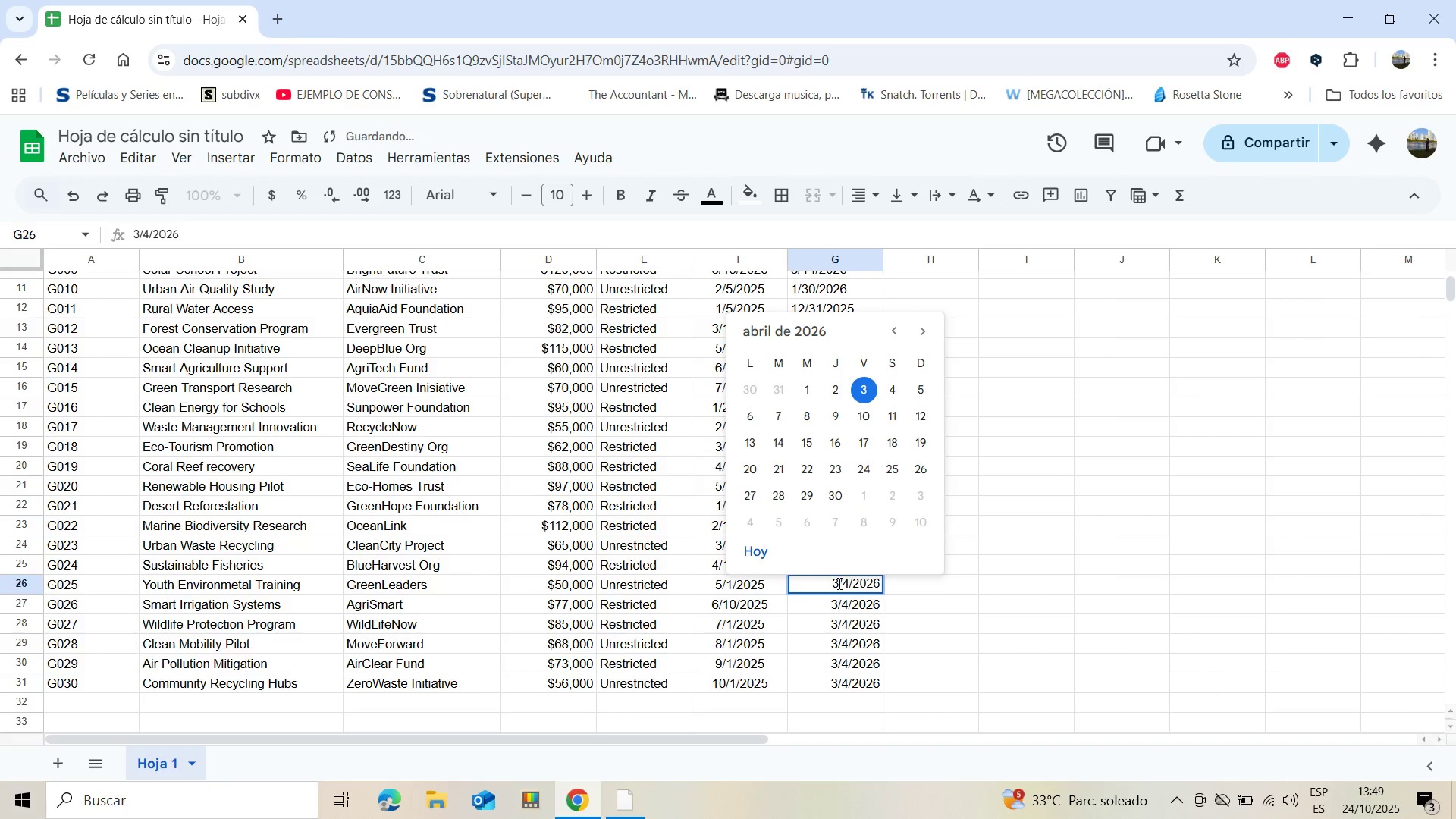 
key(Backspace)
 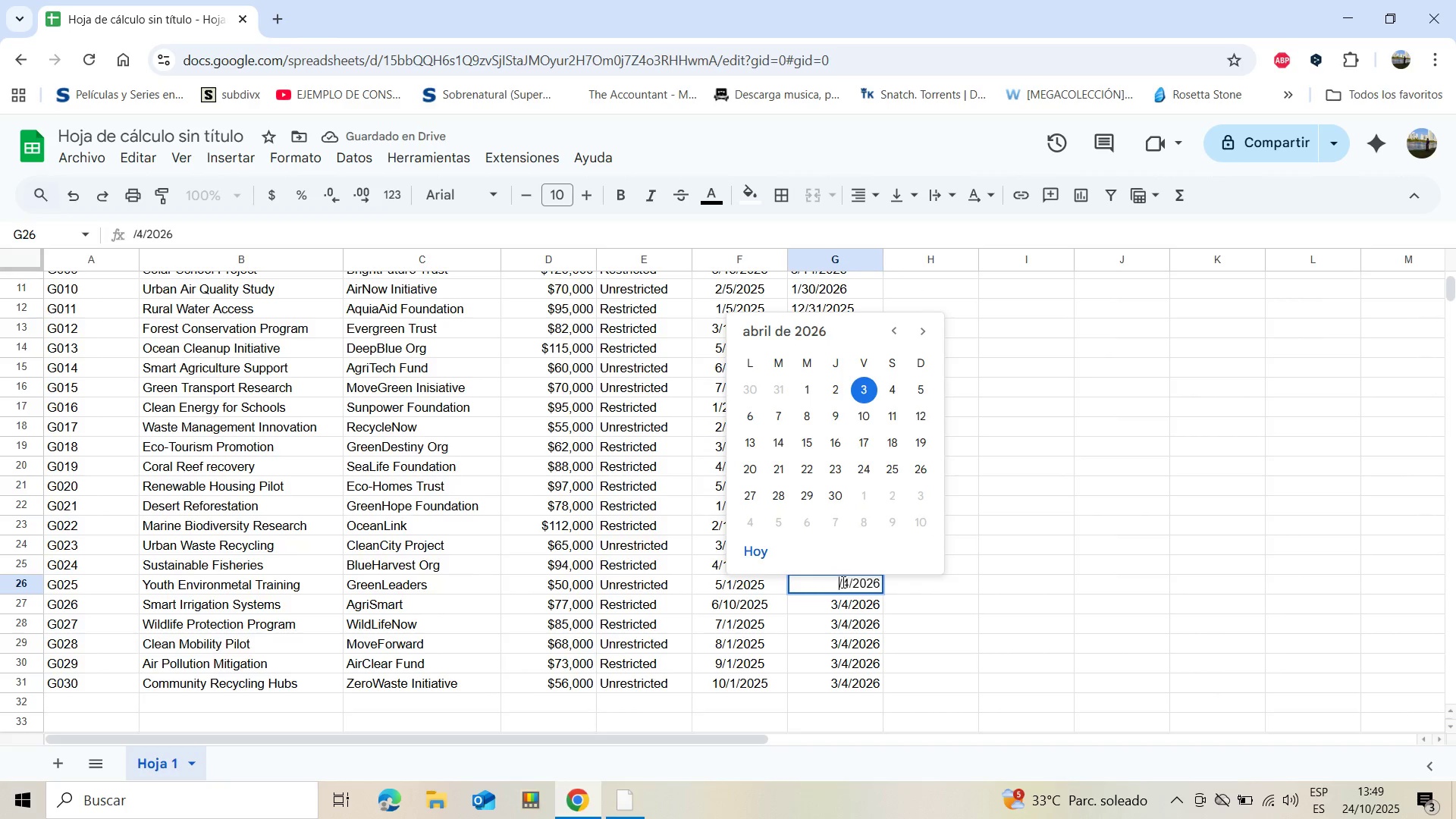 
key(7)
 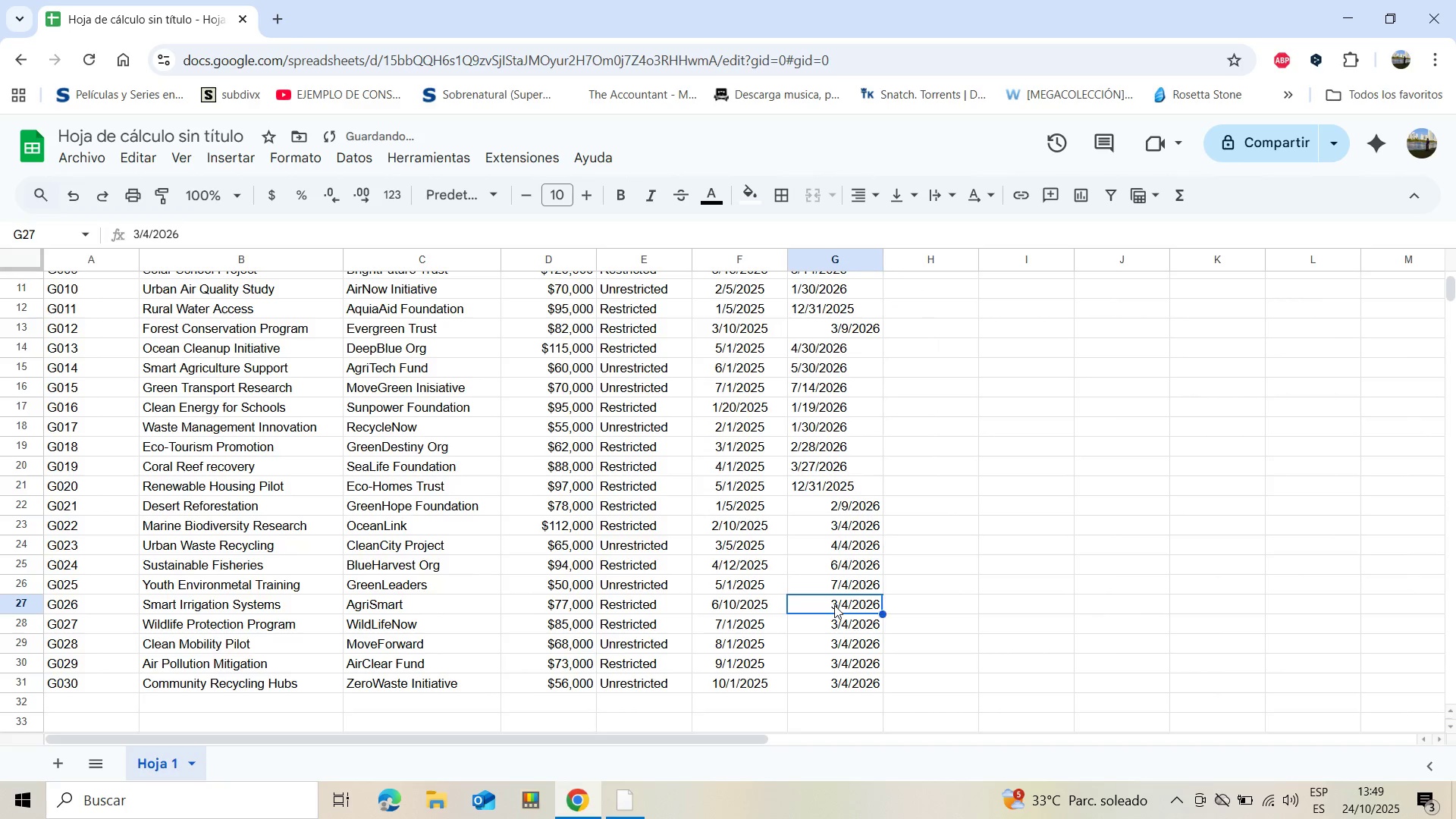 
double_click([834, 605])
 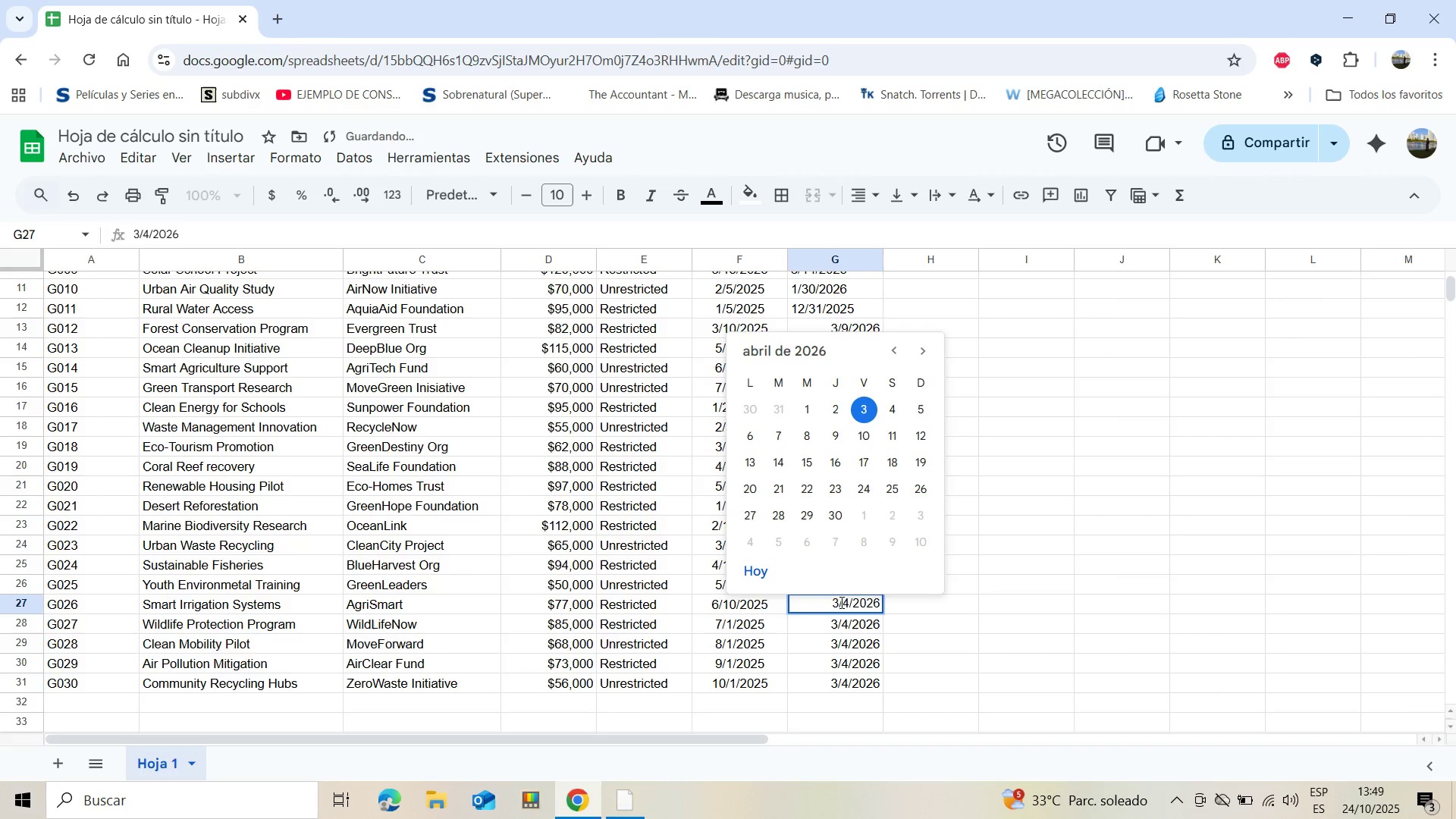 
left_click([840, 602])
 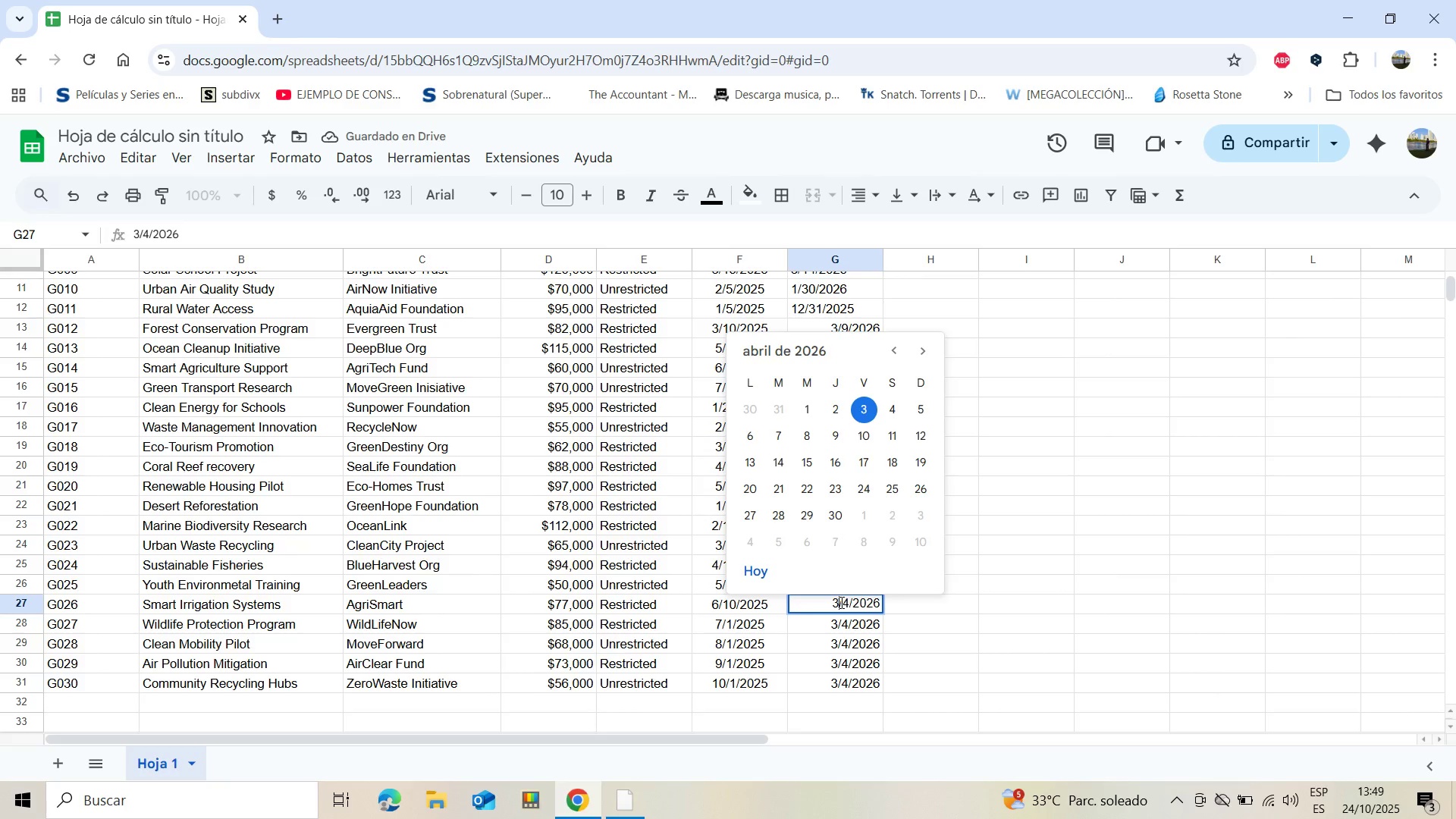 
left_click([840, 602])
 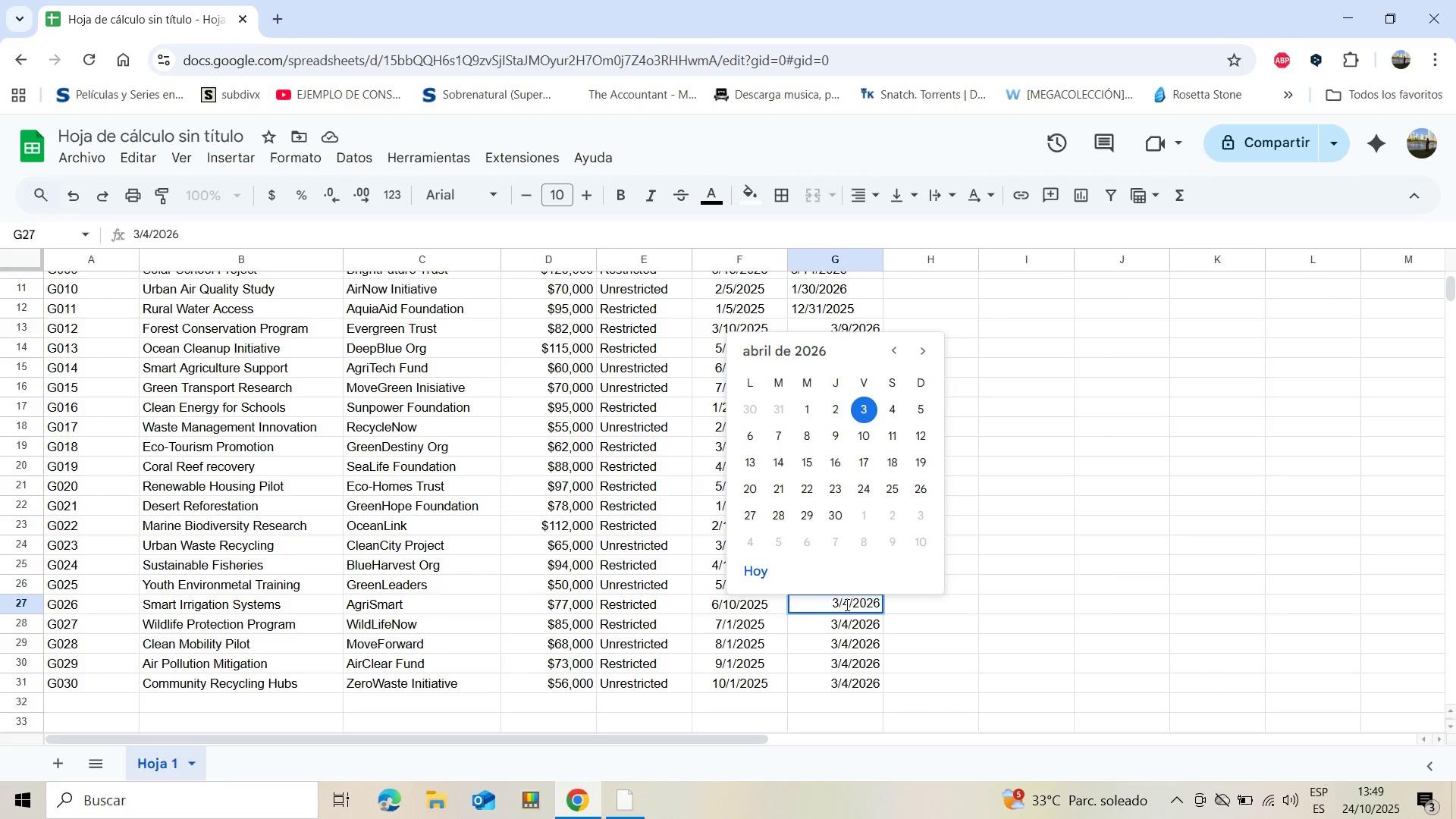 
left_click([849, 604])
 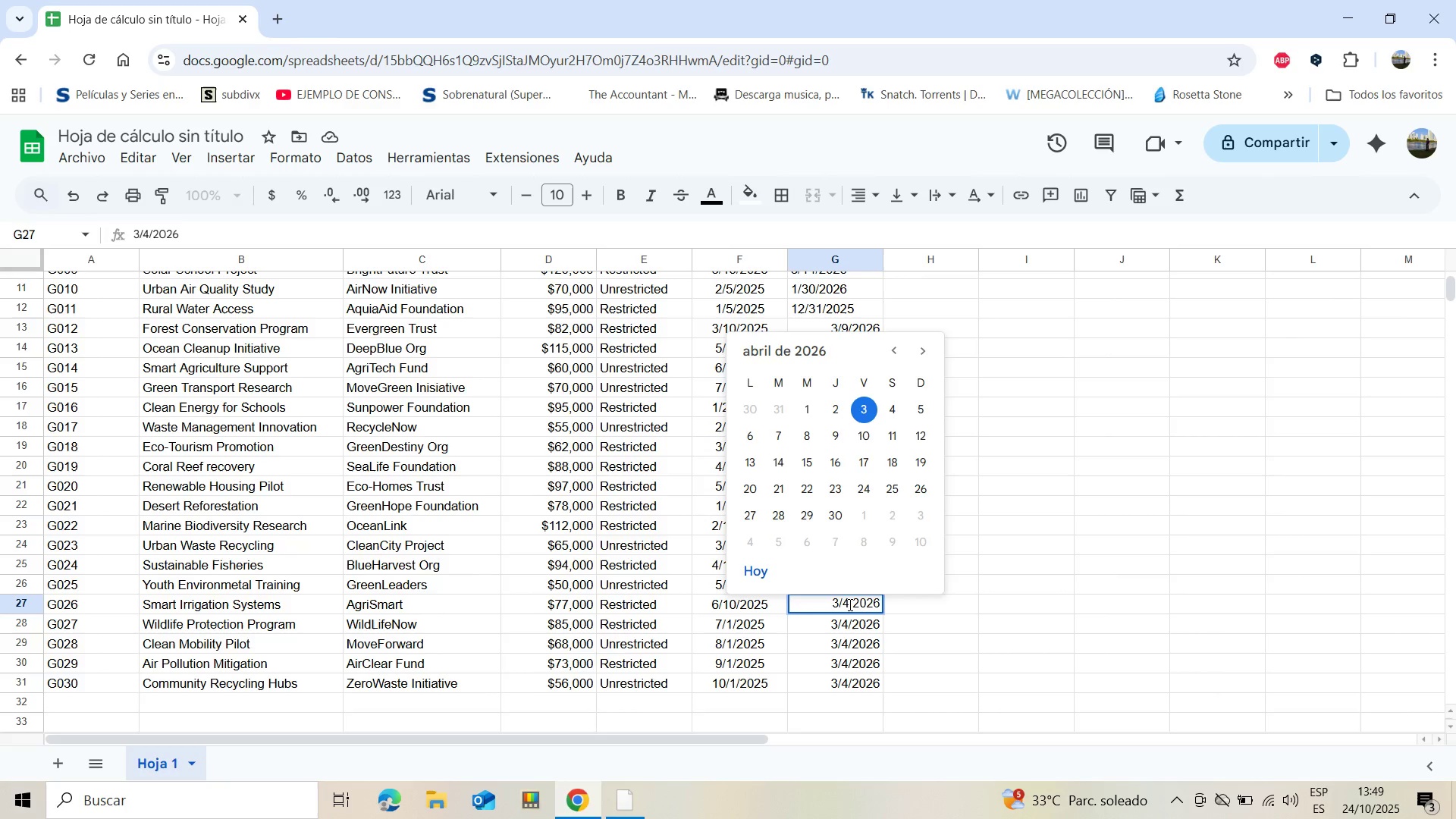 
key(Backspace)
 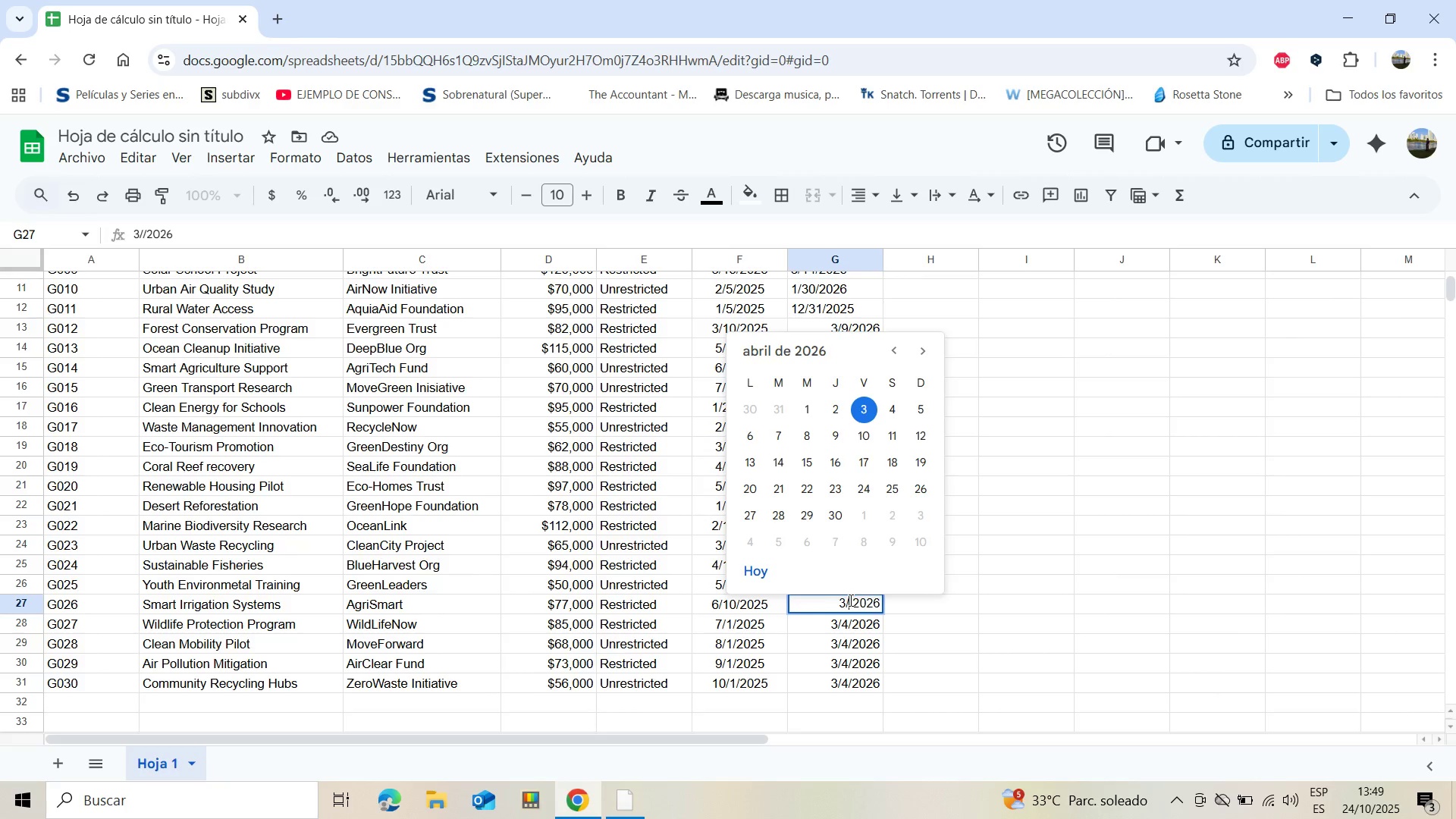 
key(8)
 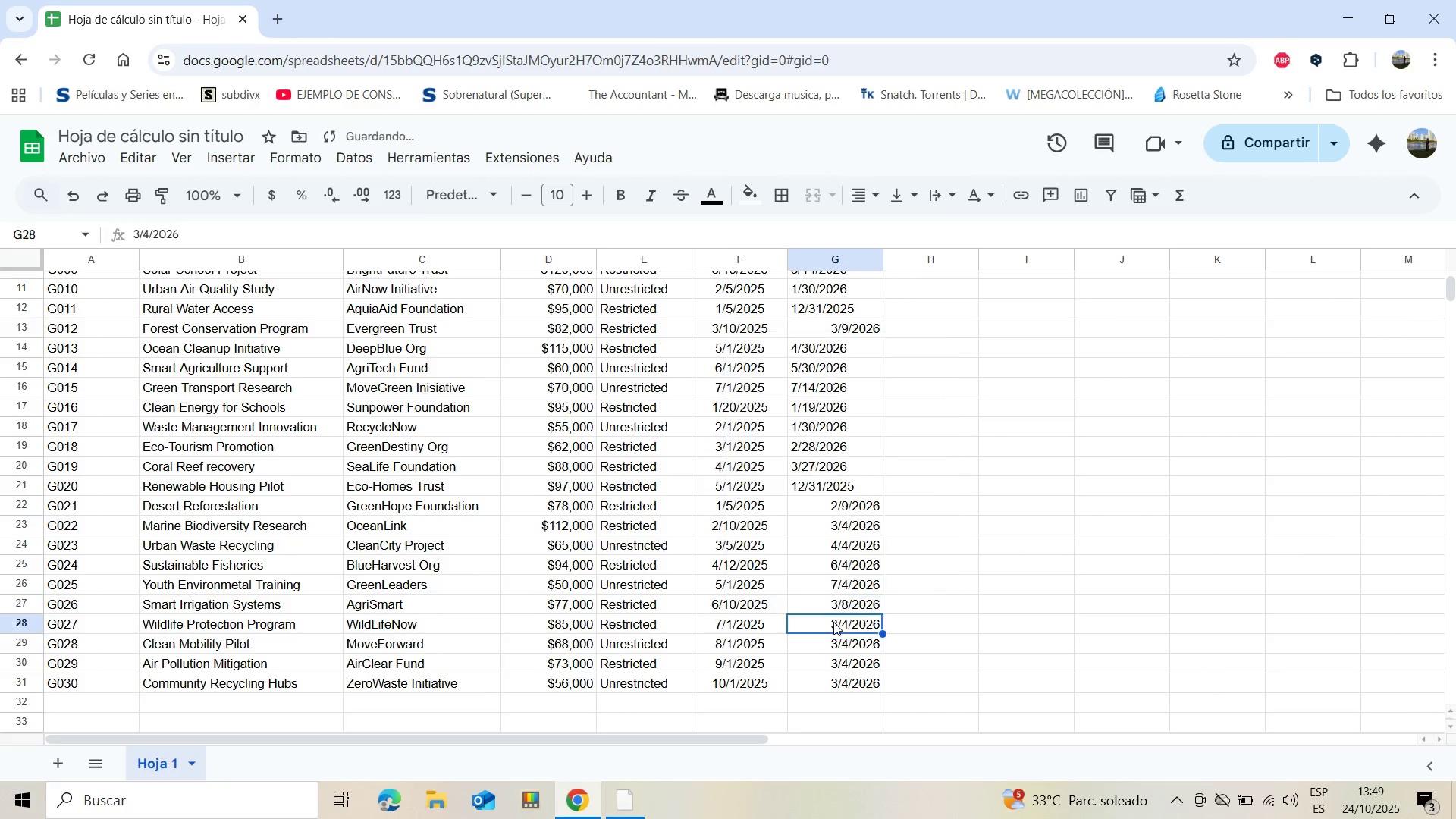 
double_click([833, 622])
 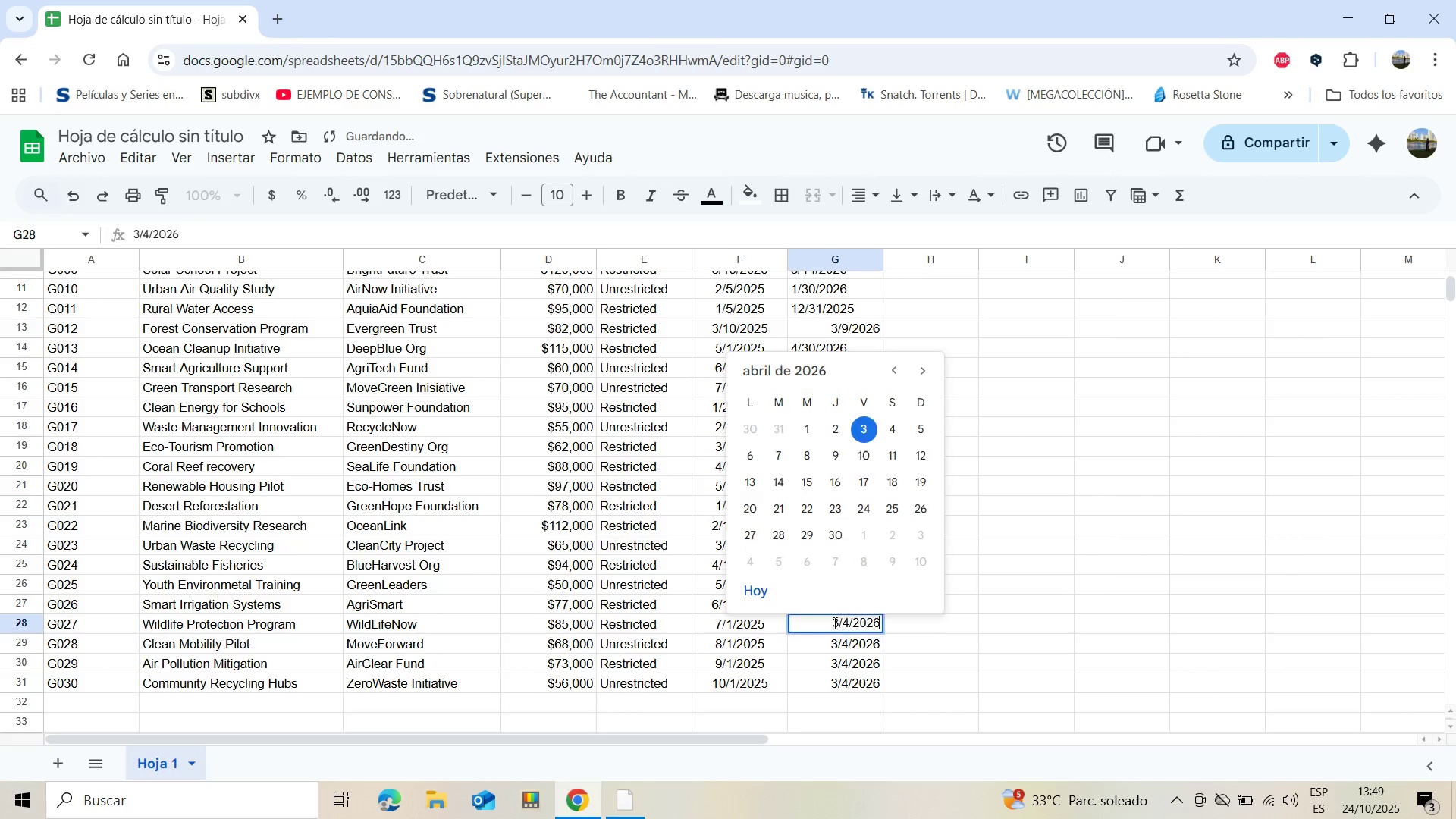 
triple_click([833, 623])
 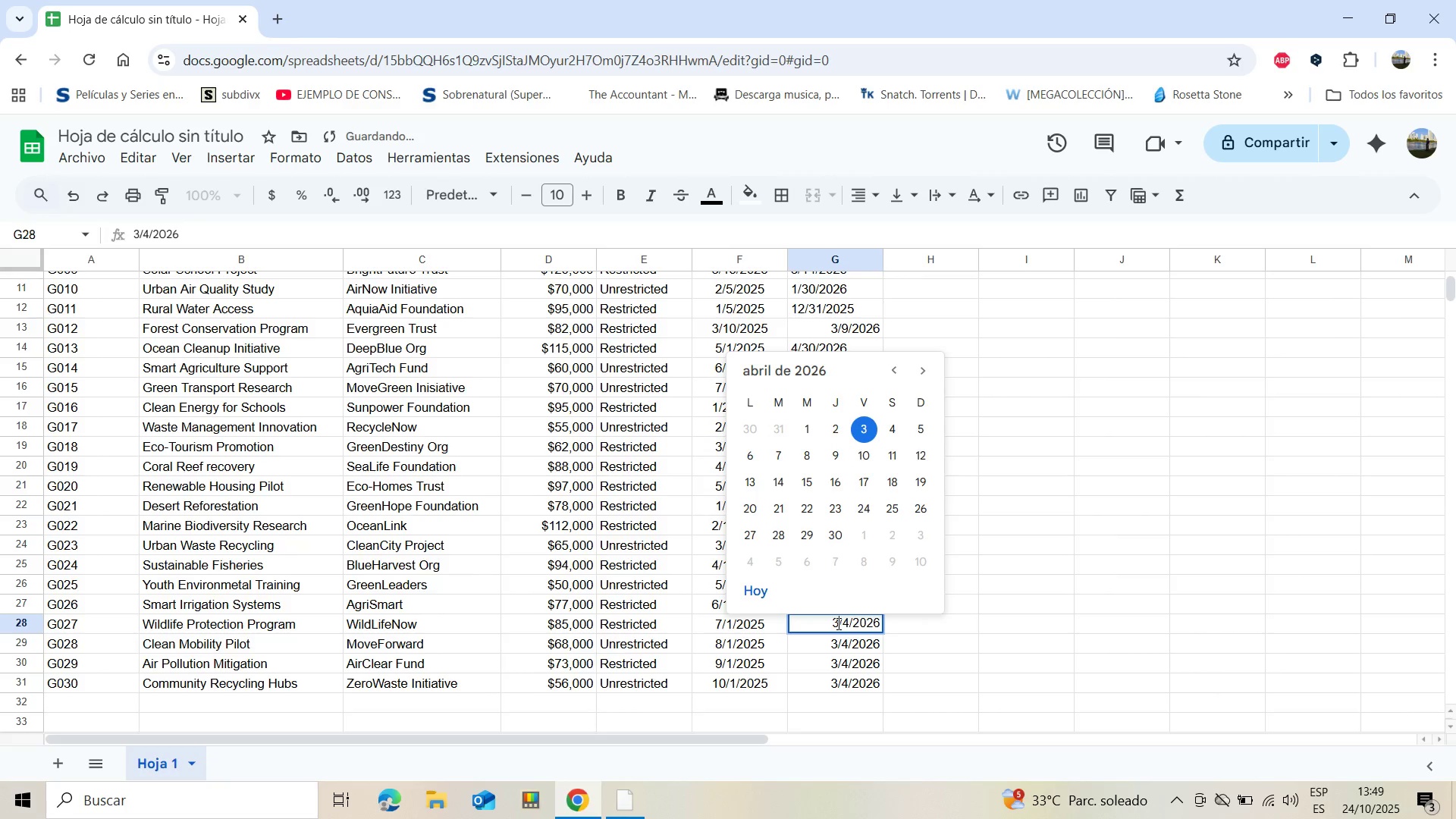 
left_click([837, 623])
 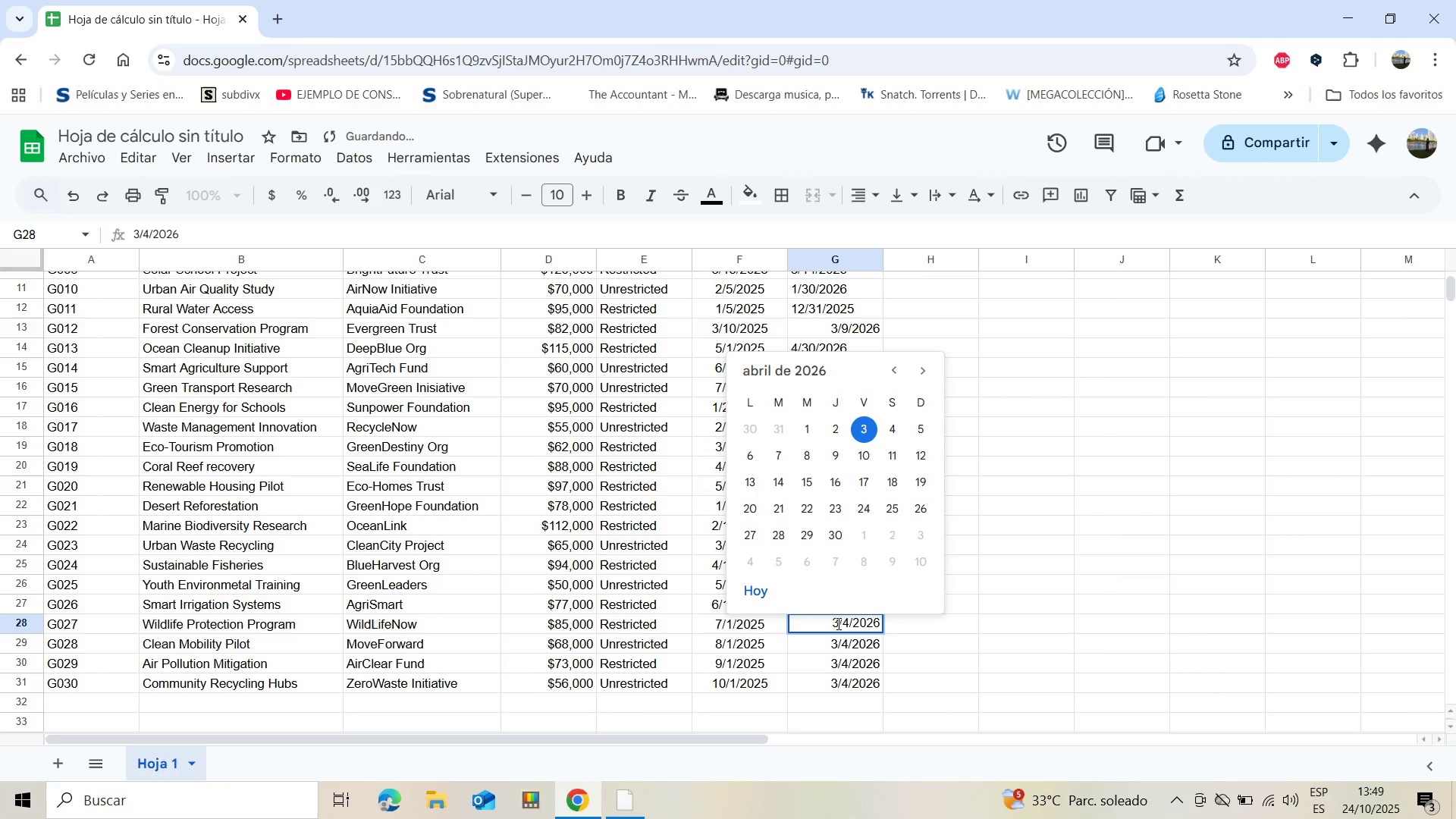 
key(Backspace)
 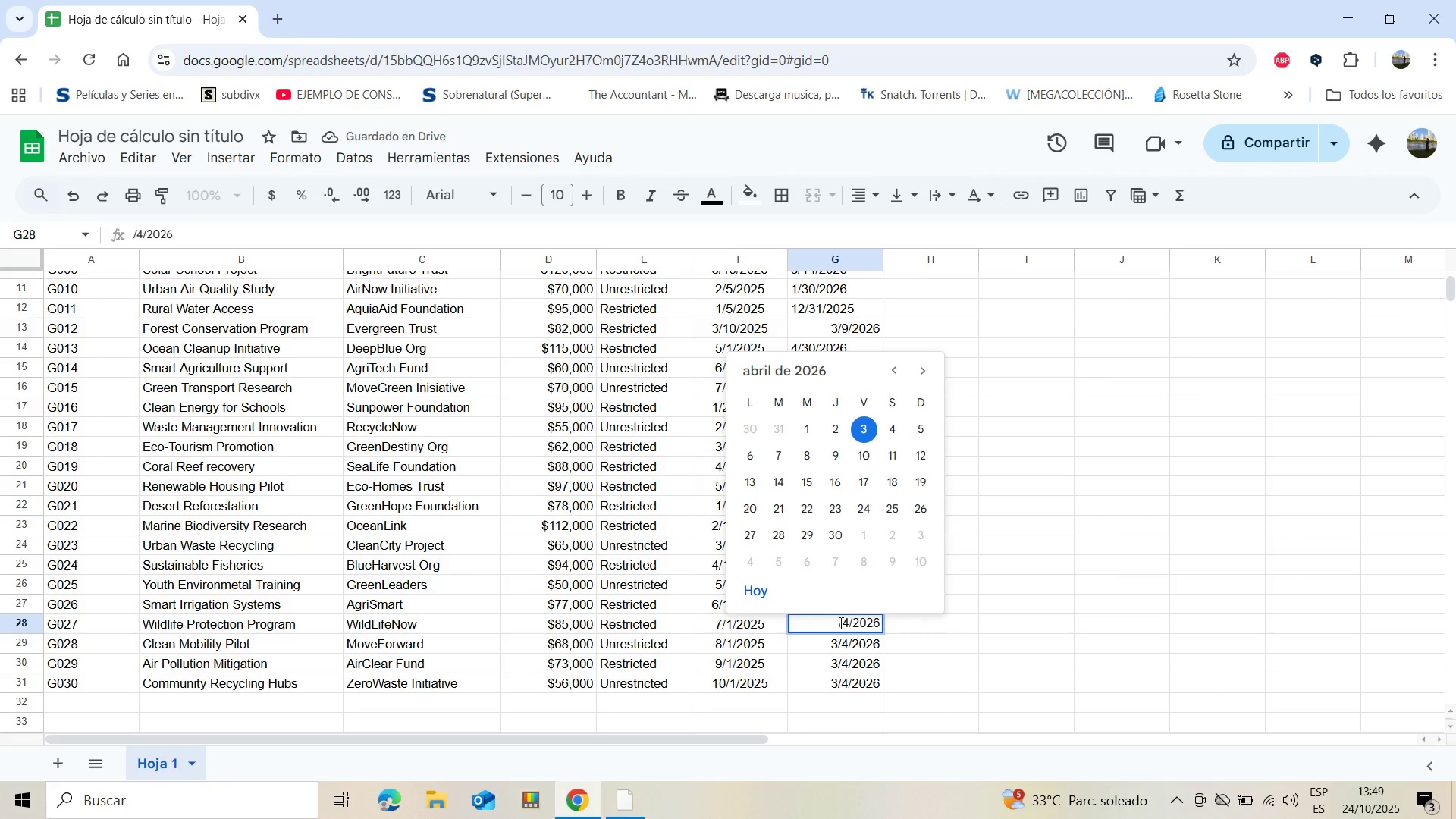 
key(9)
 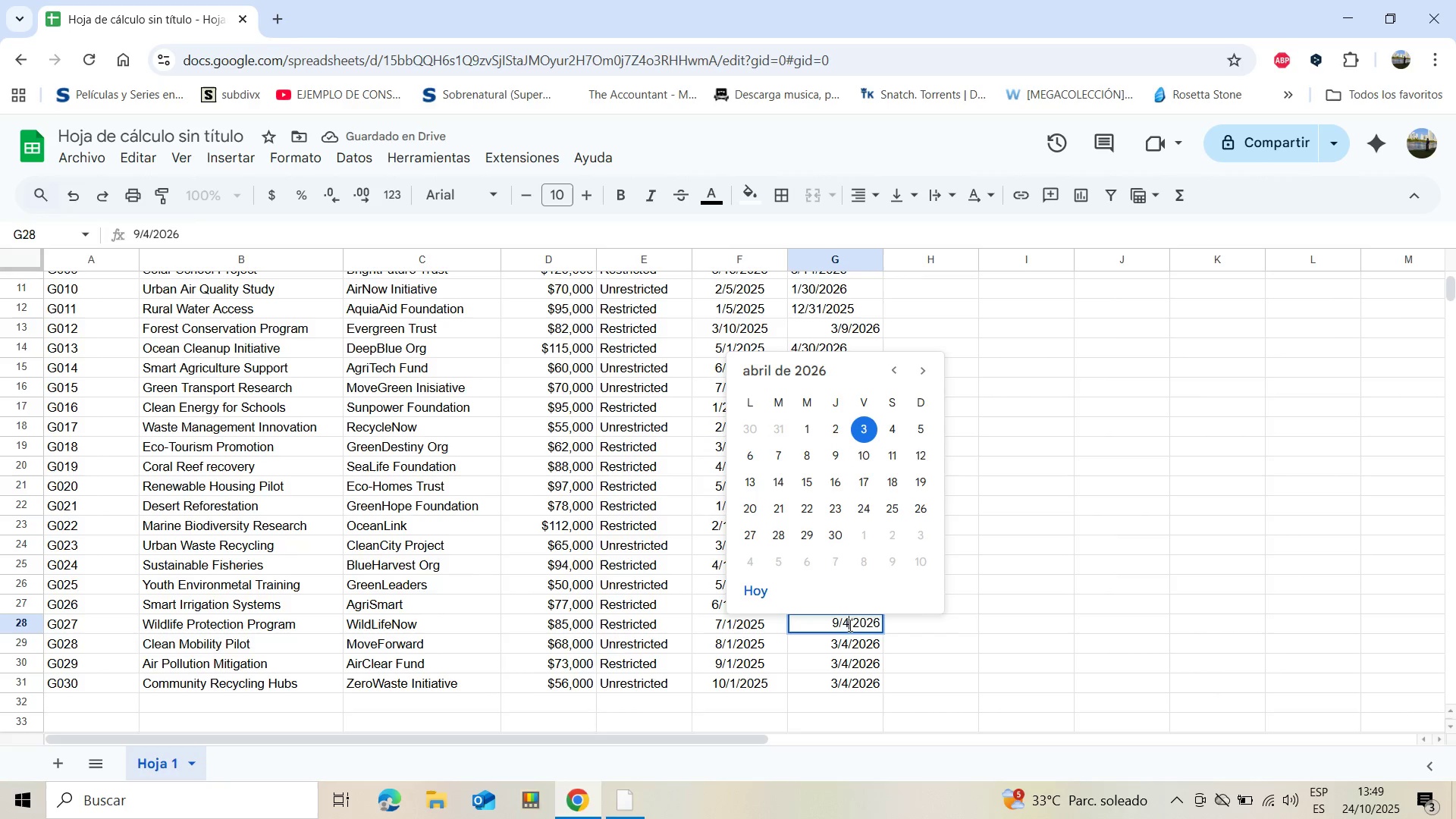 
double_click([849, 625])
 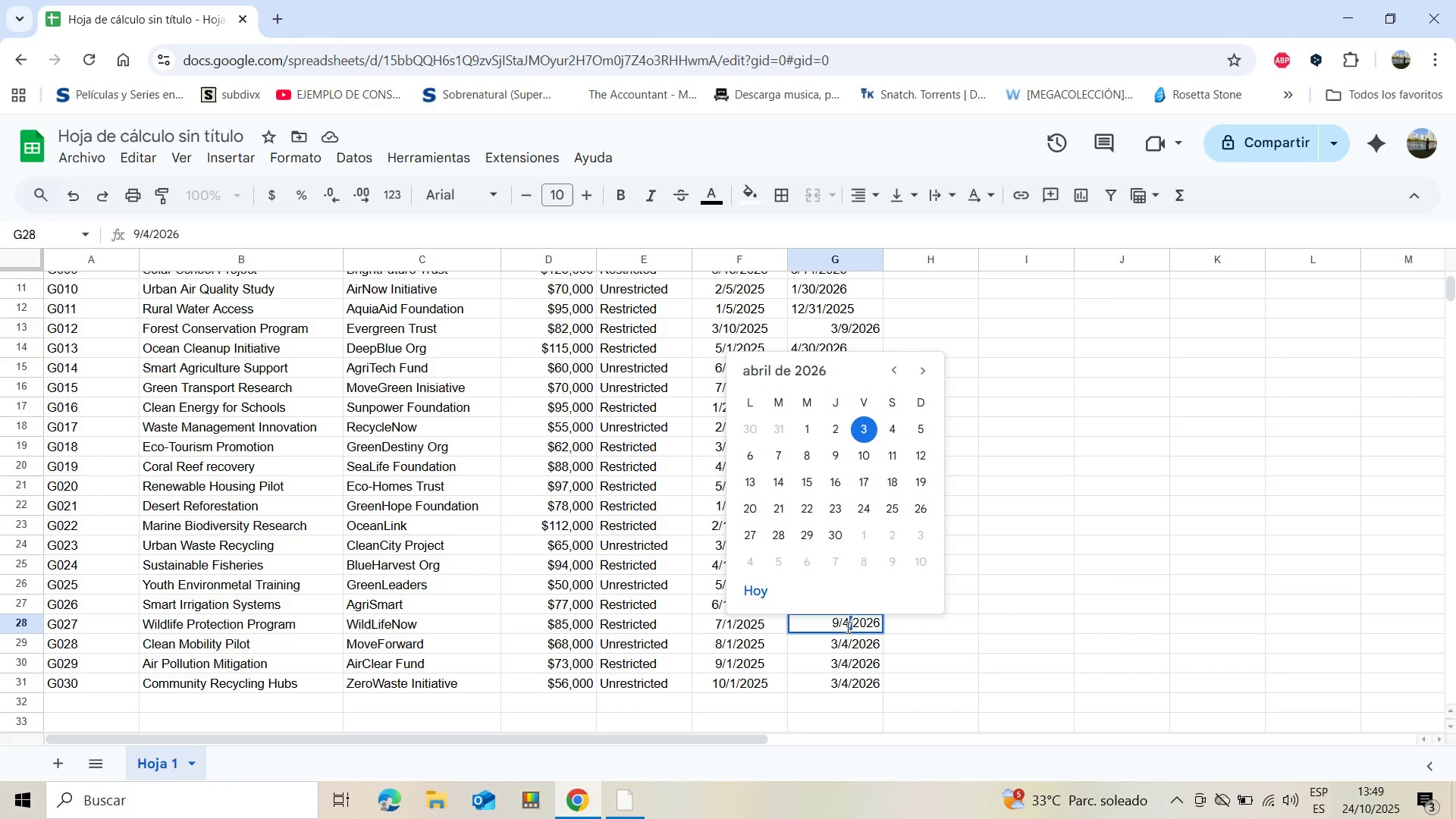 
left_click([846, 627])
 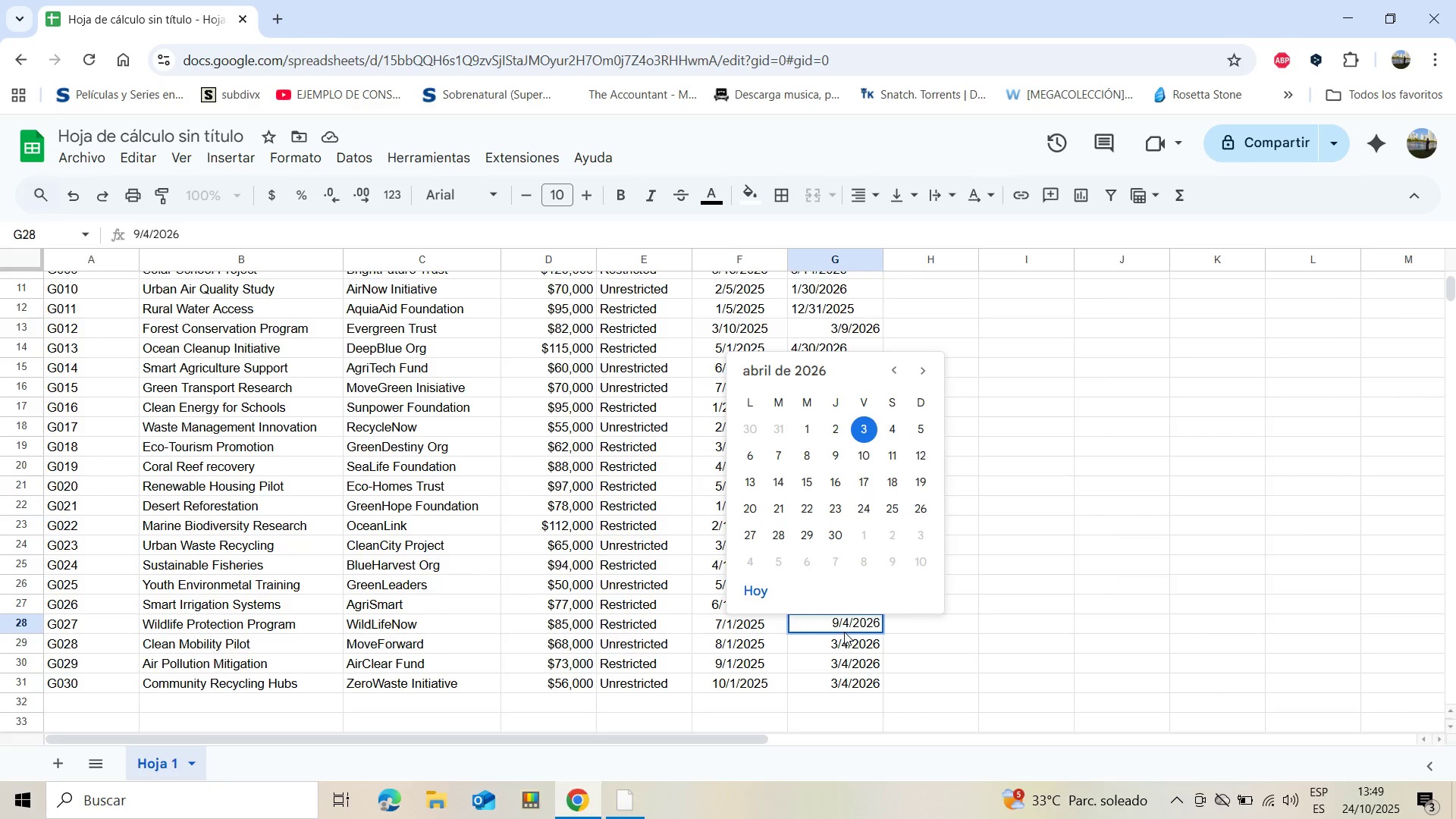 
key(Backspace)
type(23)
 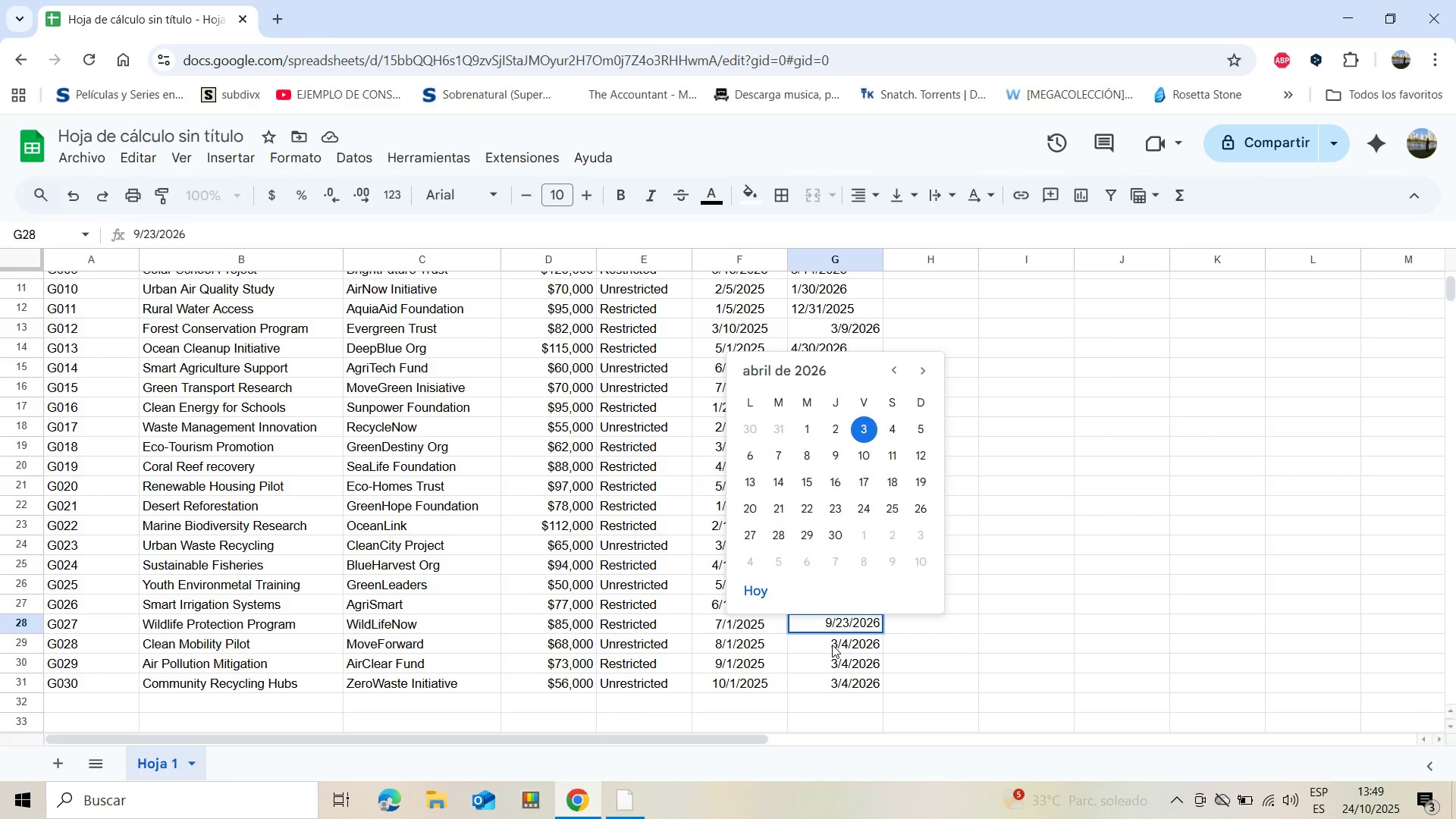 
double_click([832, 645])
 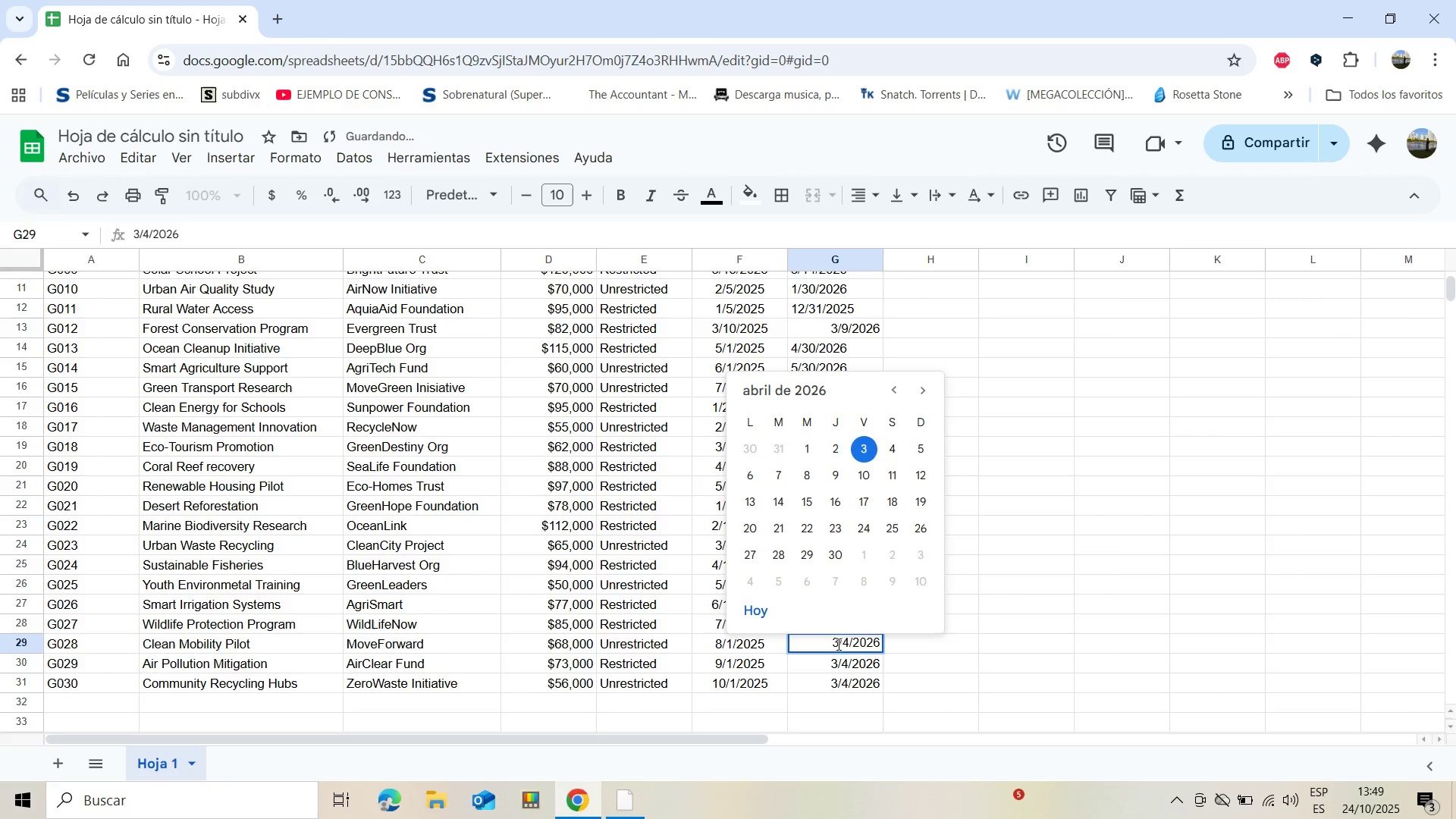 
left_click([837, 644])
 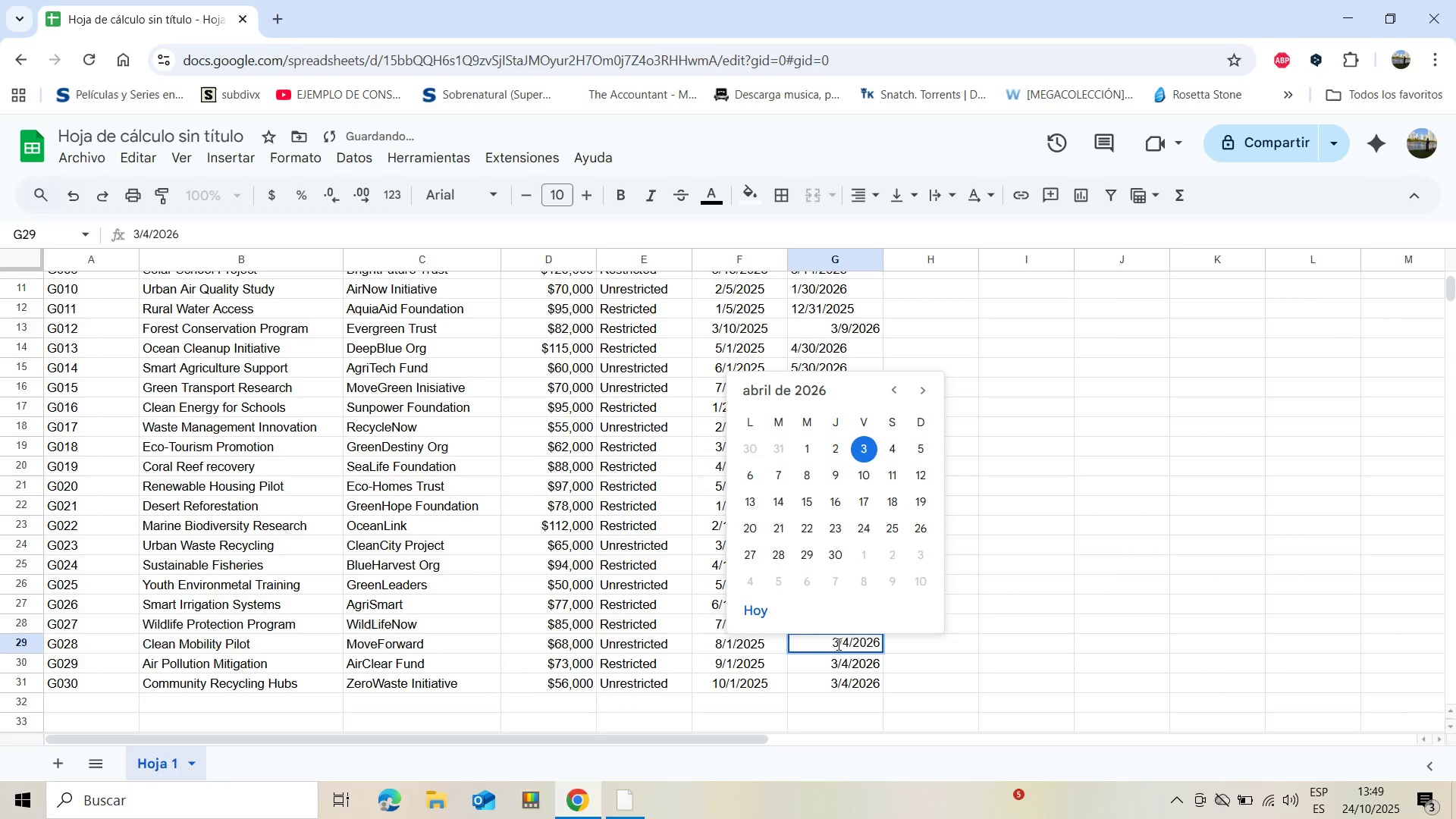 
key(Backspace)
 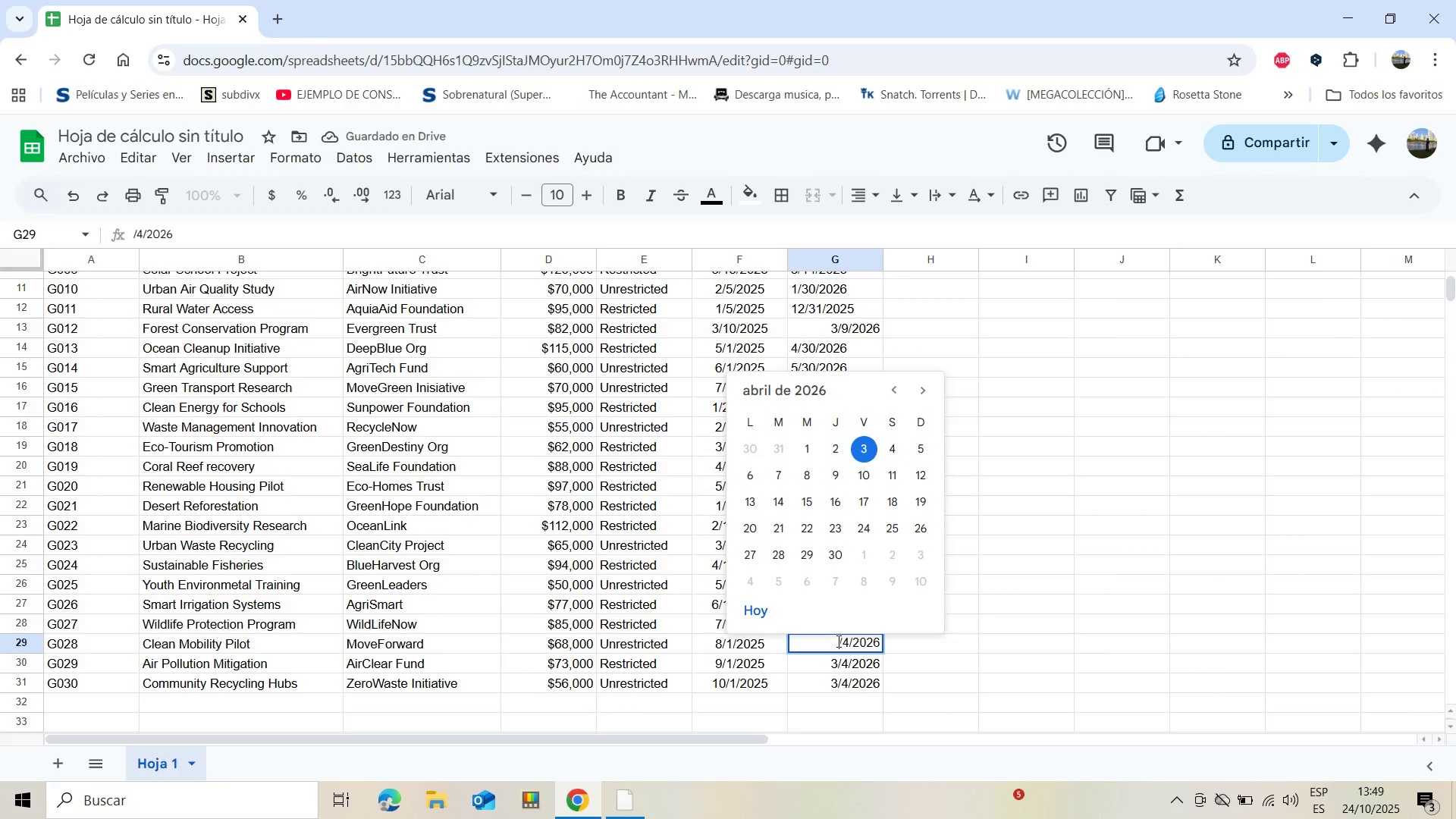 
key(7)
 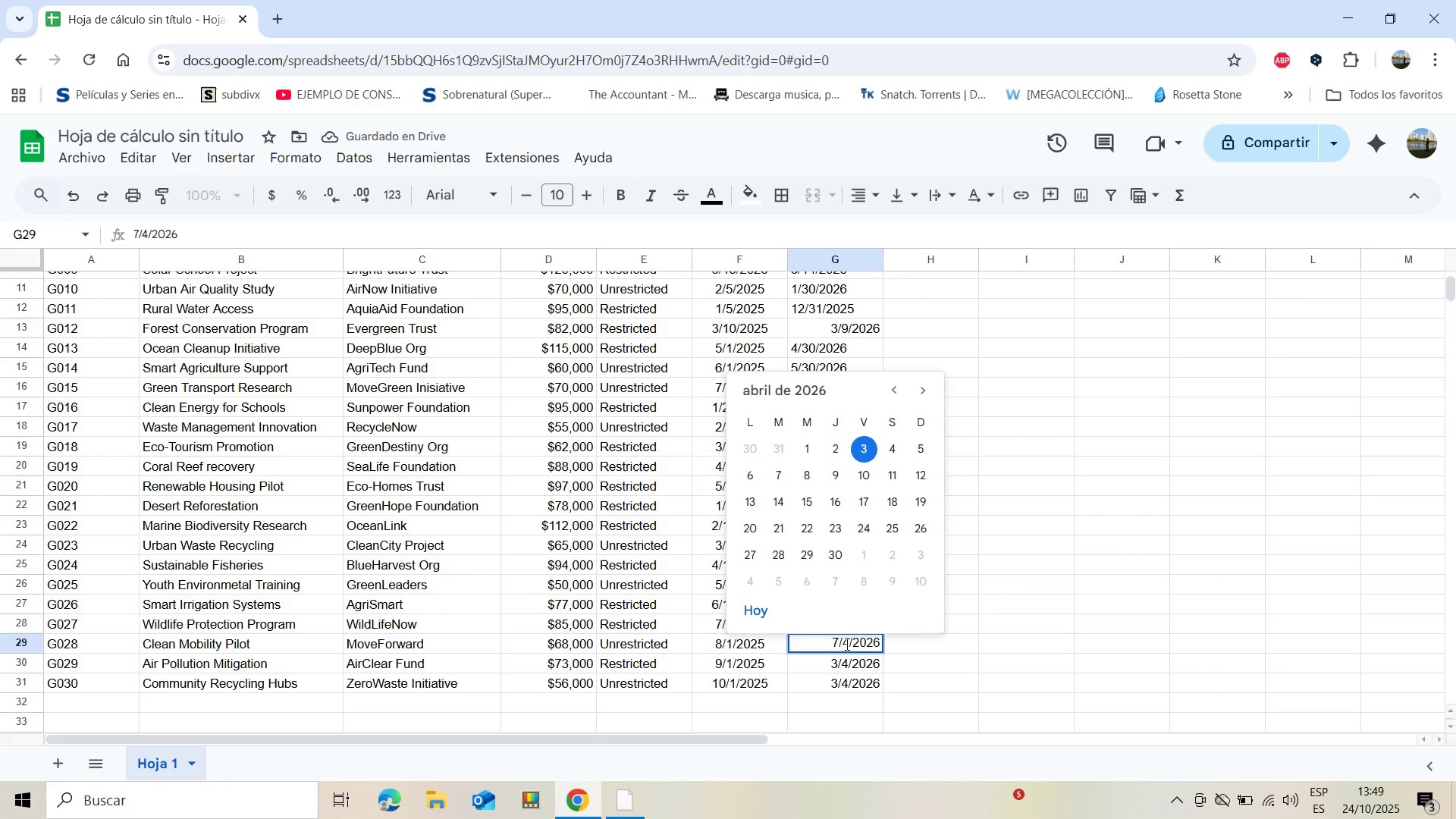 
left_click([846, 644])
 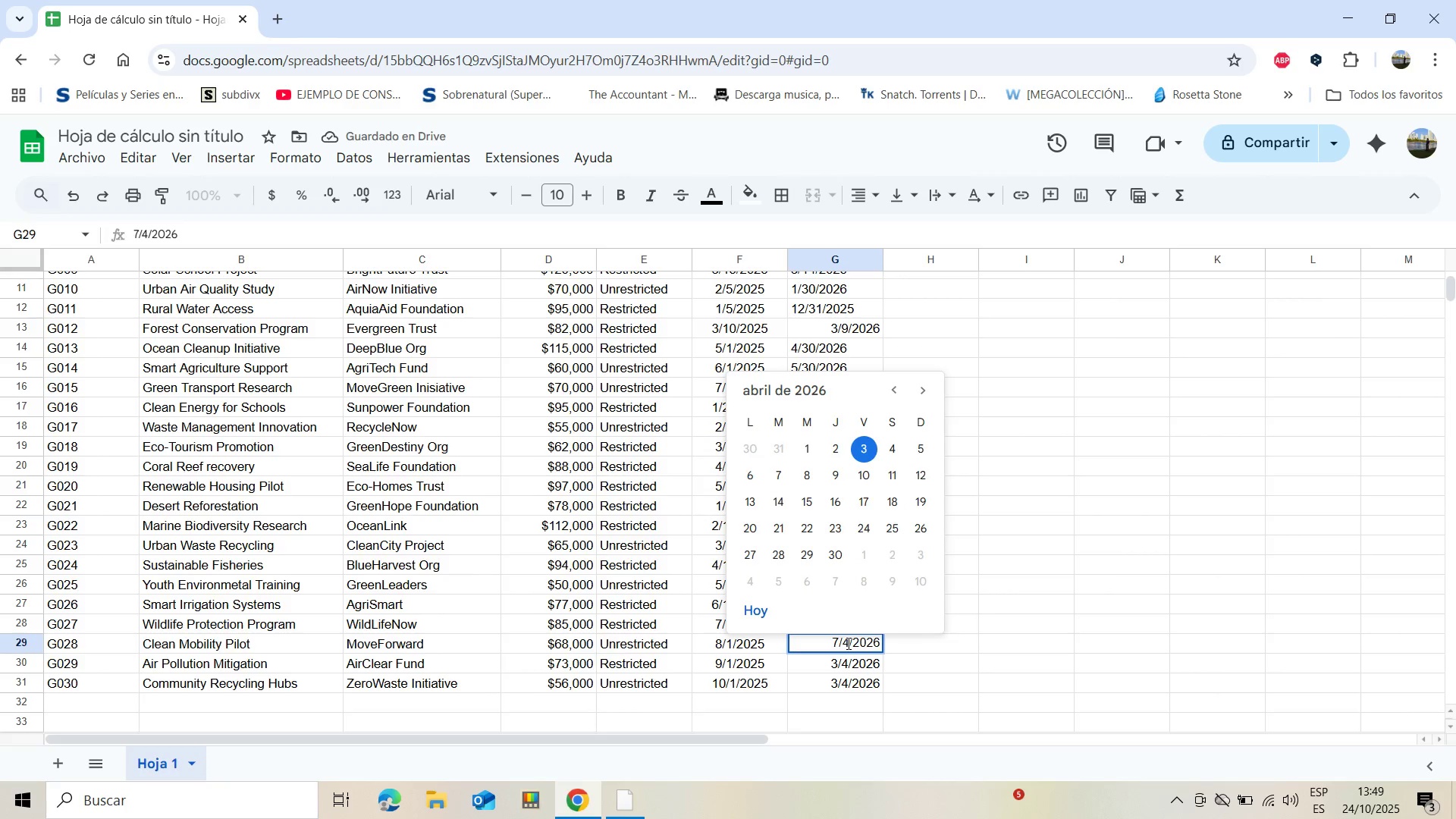 
left_click([847, 643])
 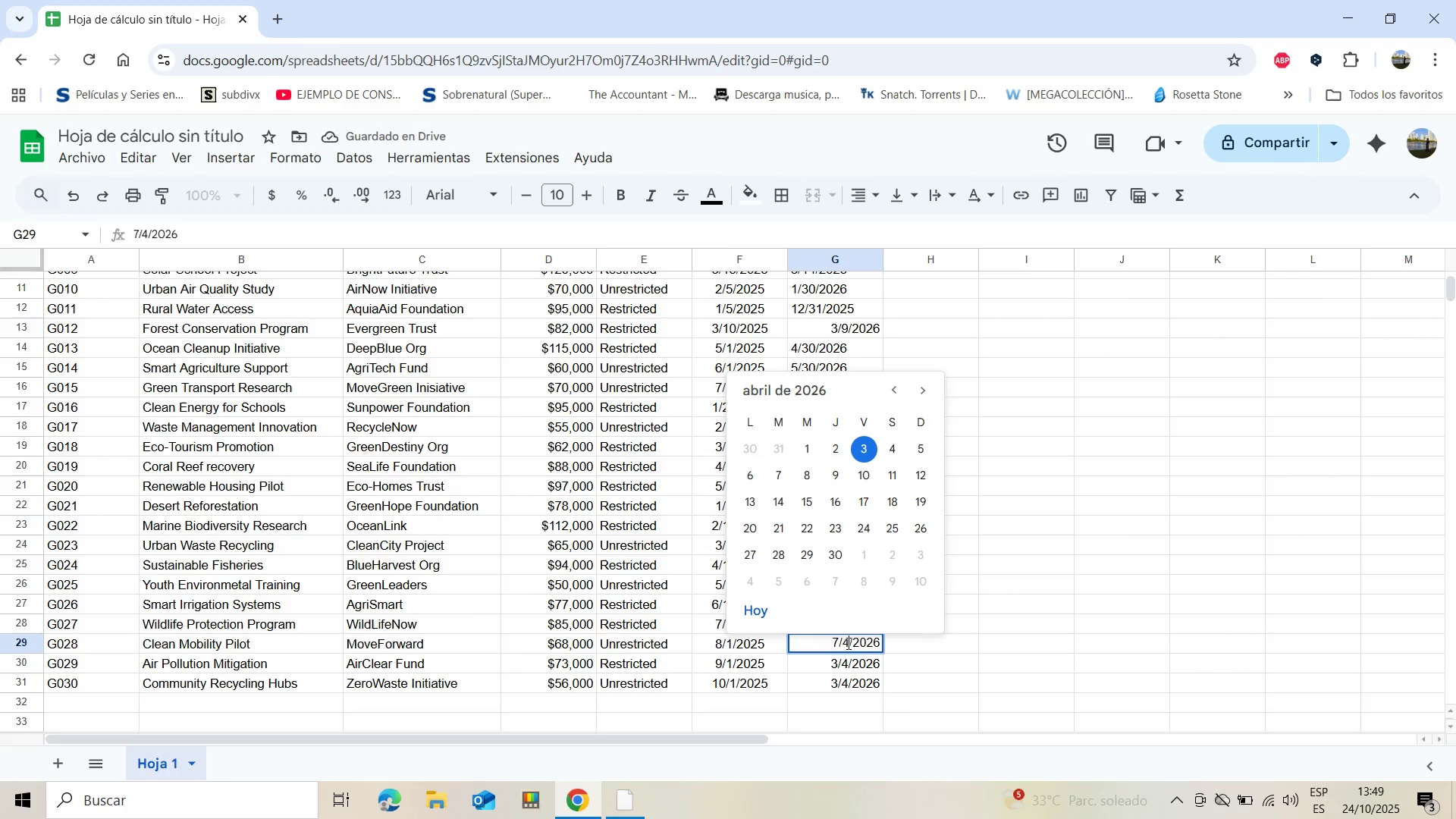 
key(Backspace)
 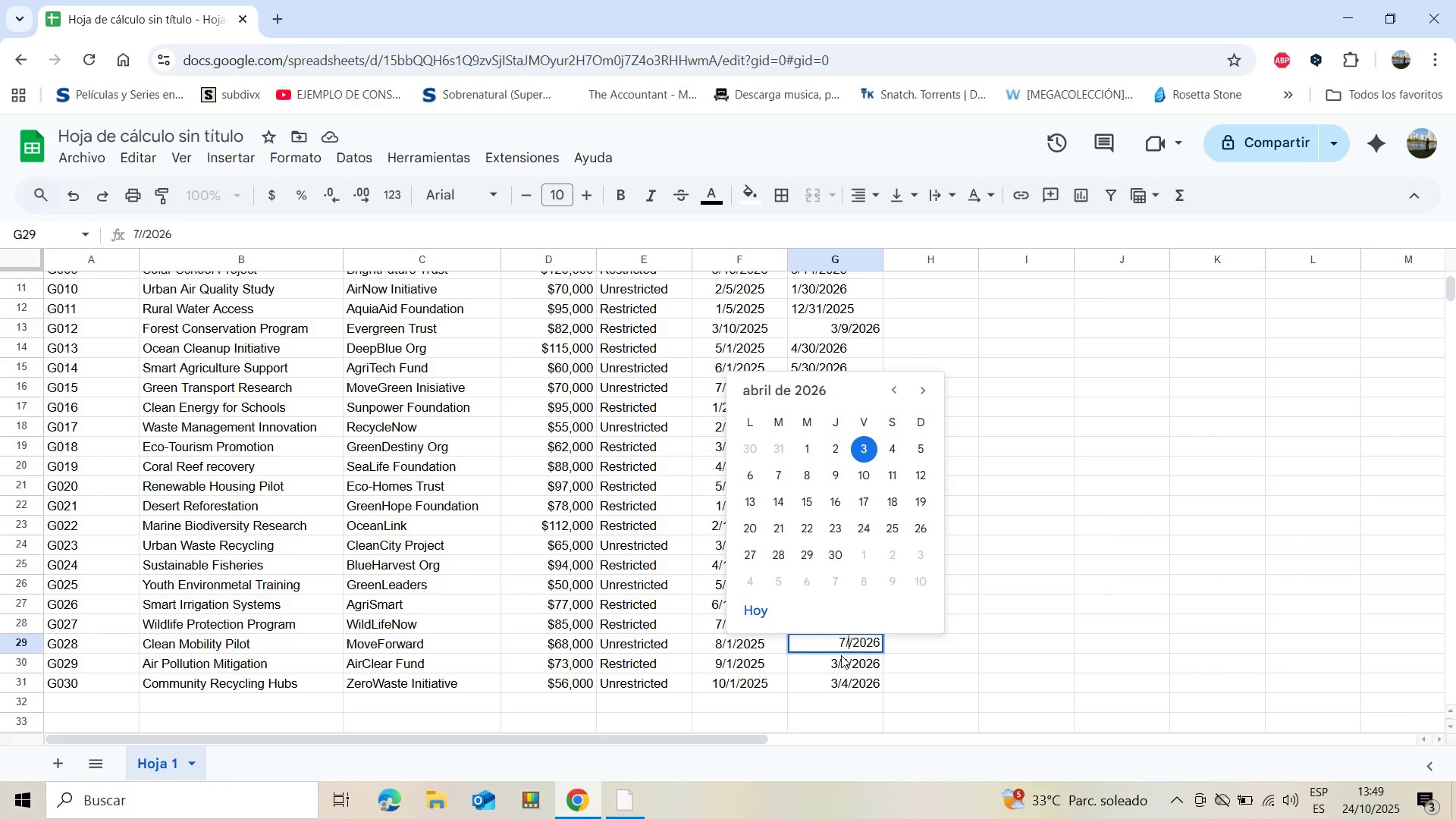 
type(30)
 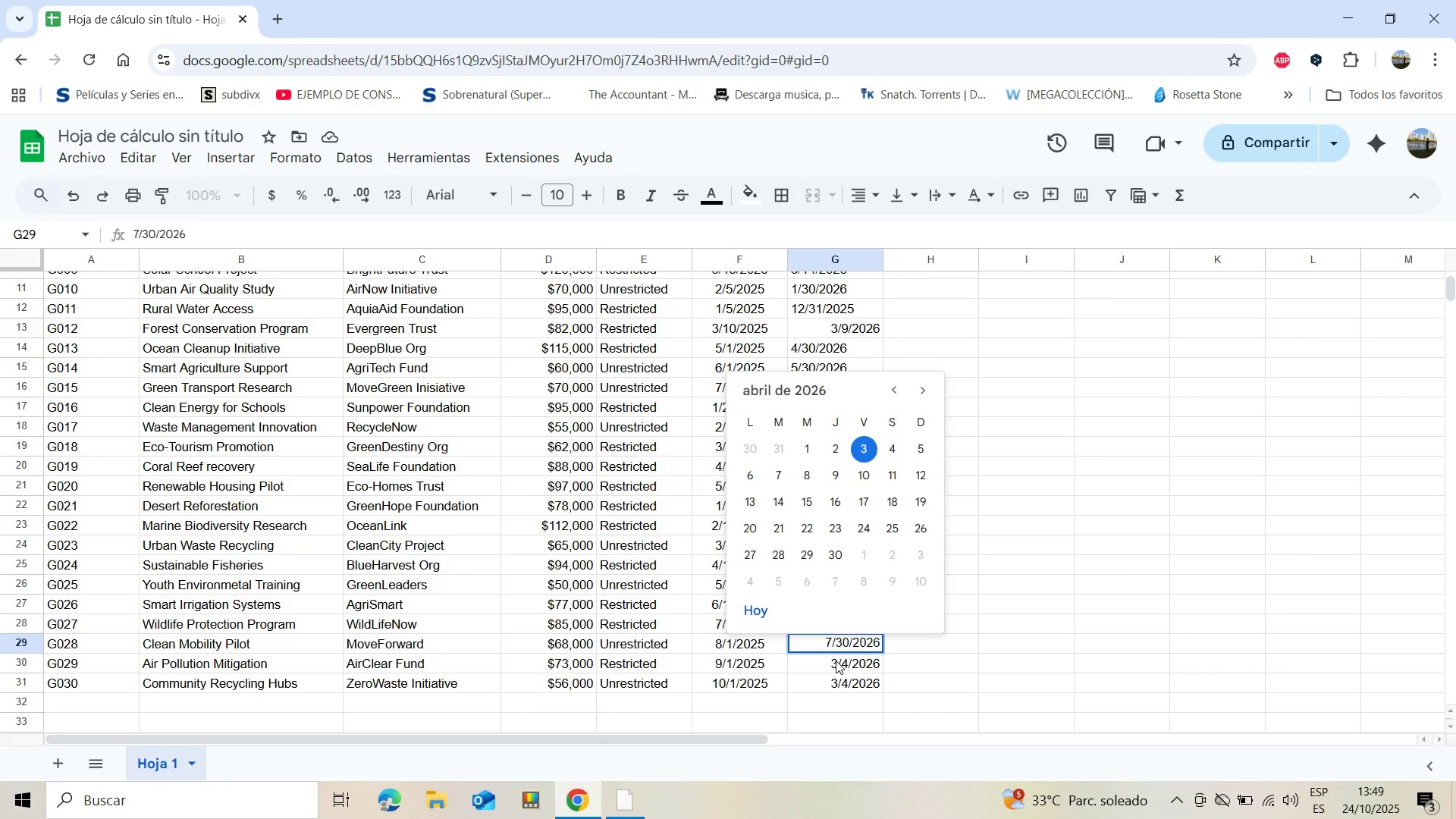 
double_click([836, 661])
 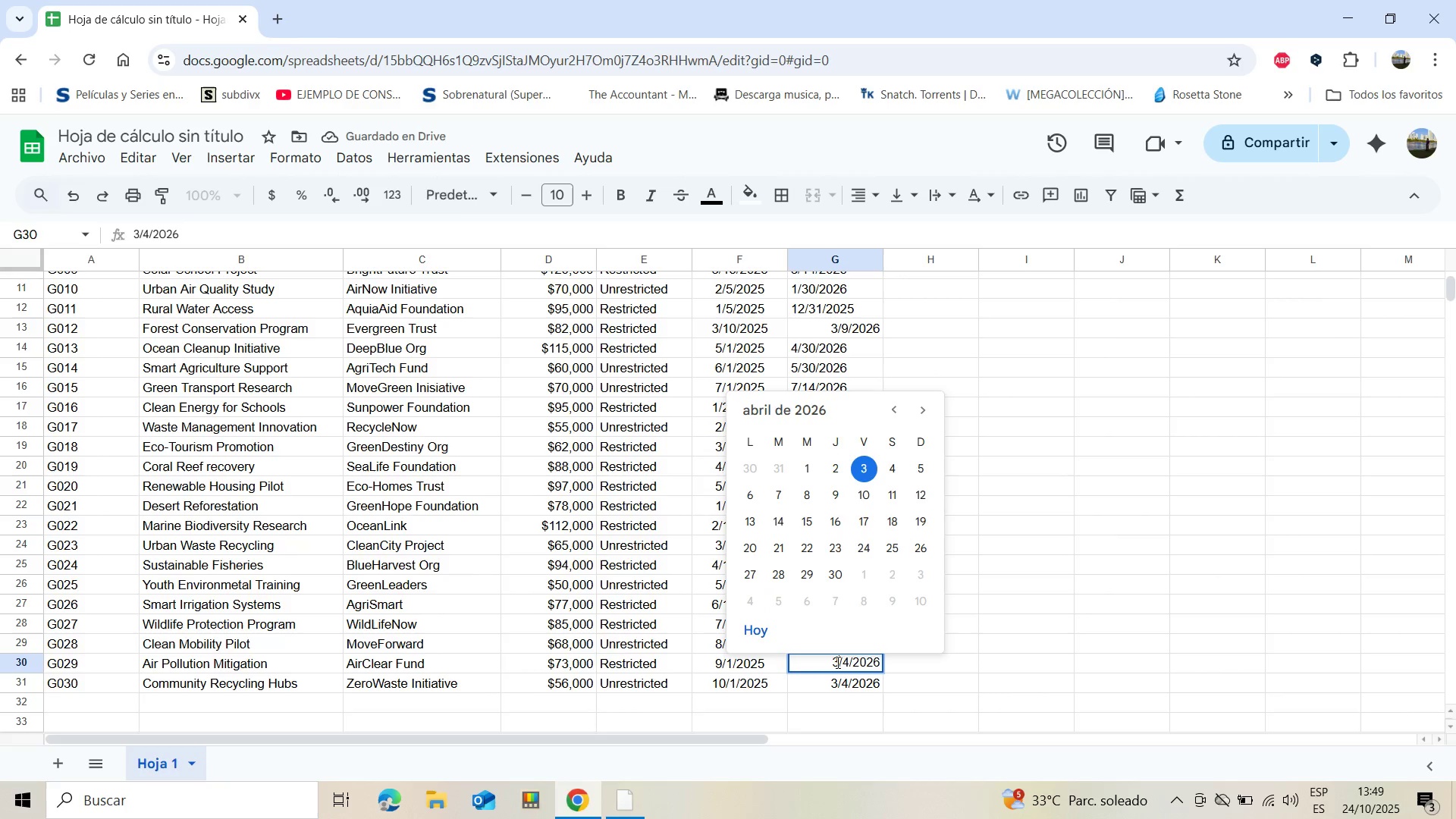 
key(Backspace)
 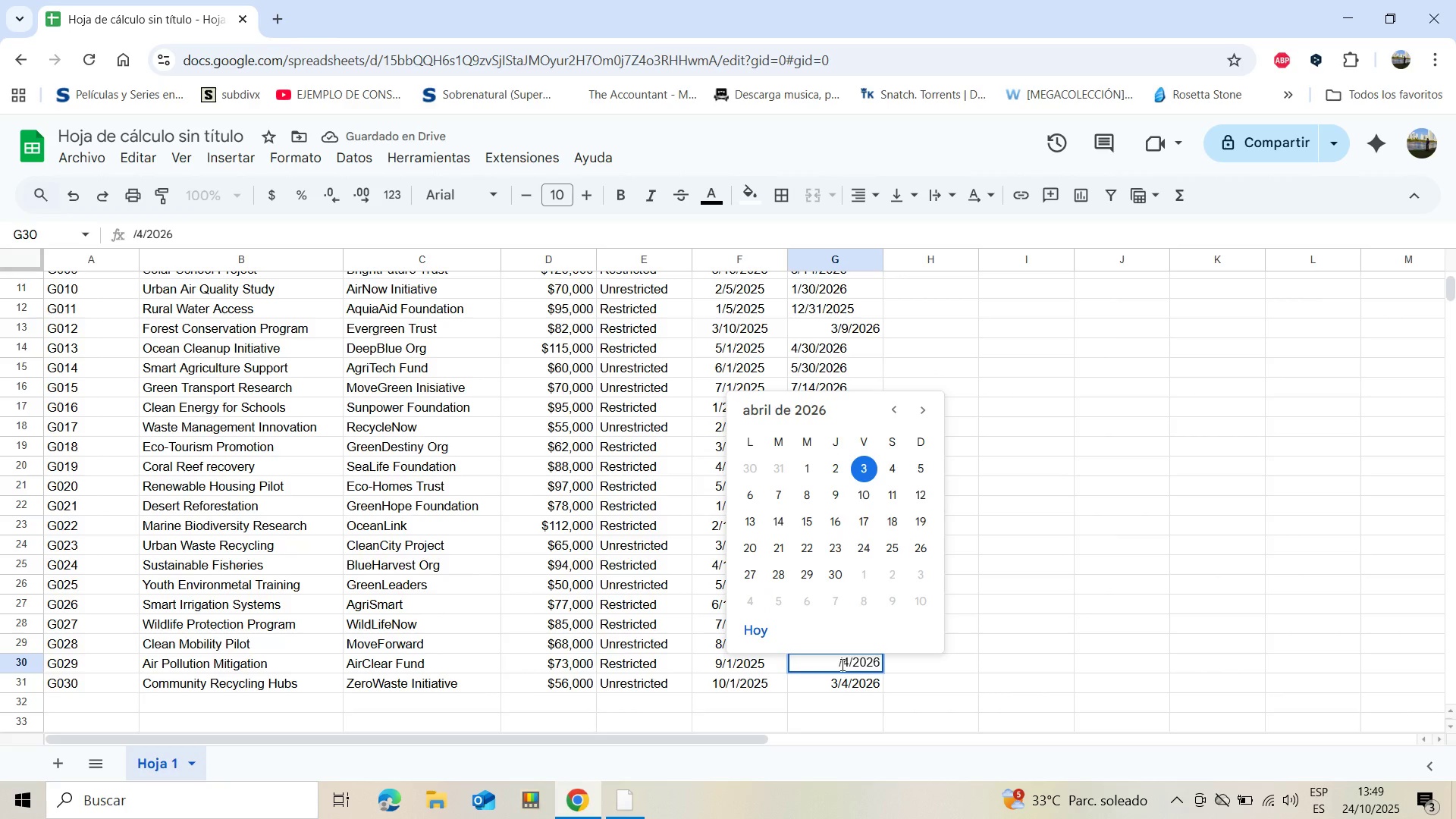 
key(8)
 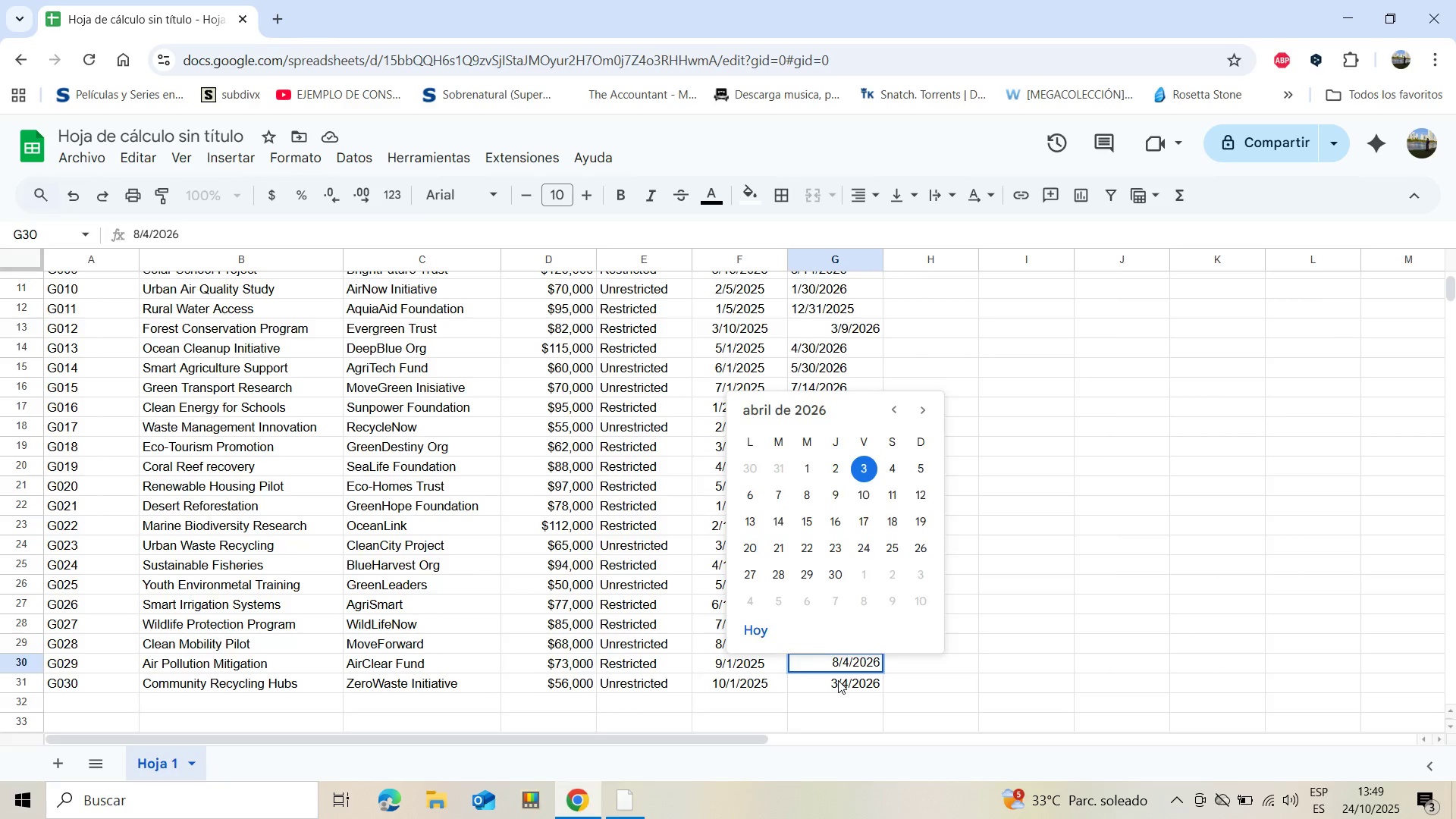 
double_click([838, 680])
 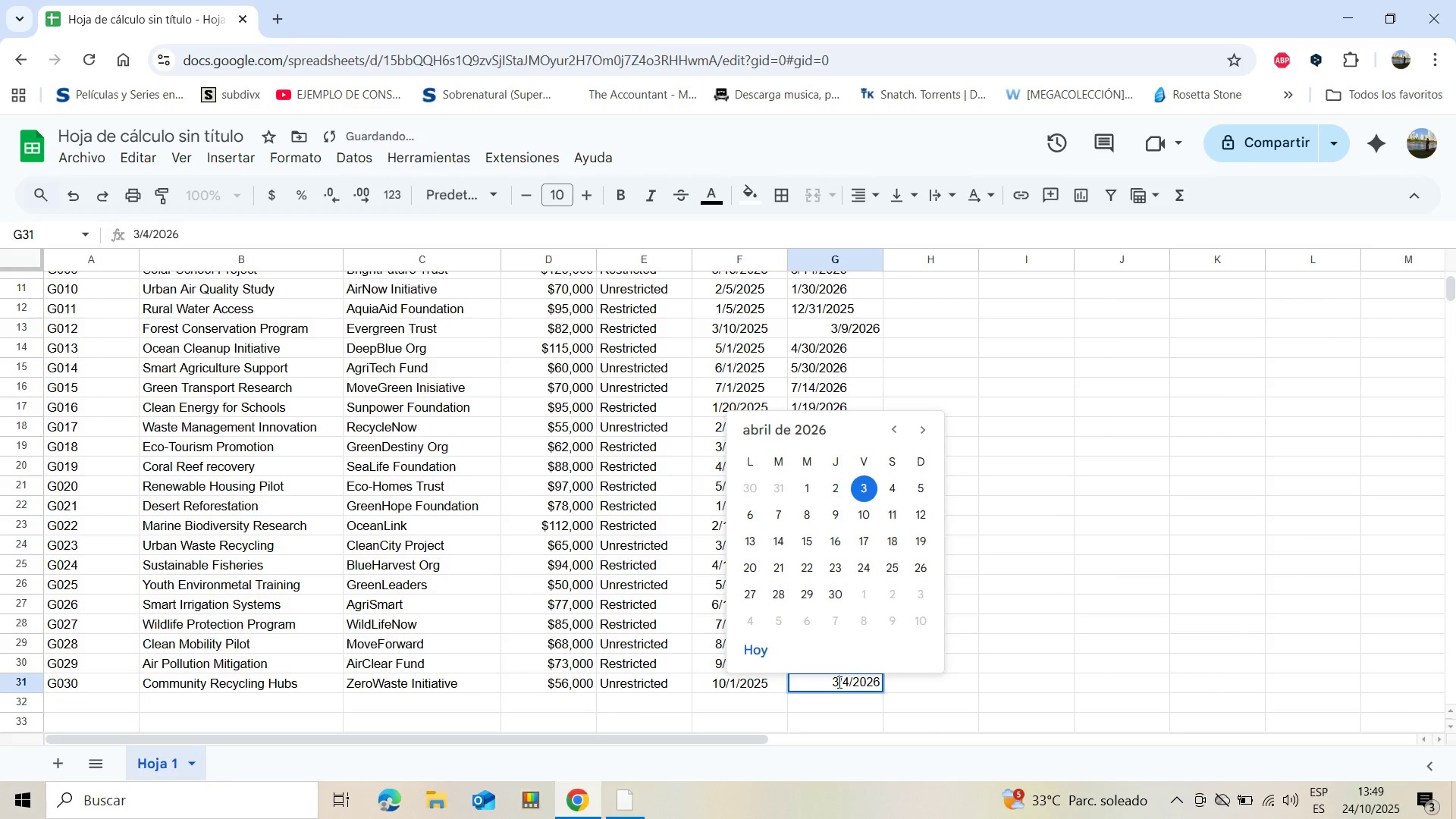 
left_click([838, 682])
 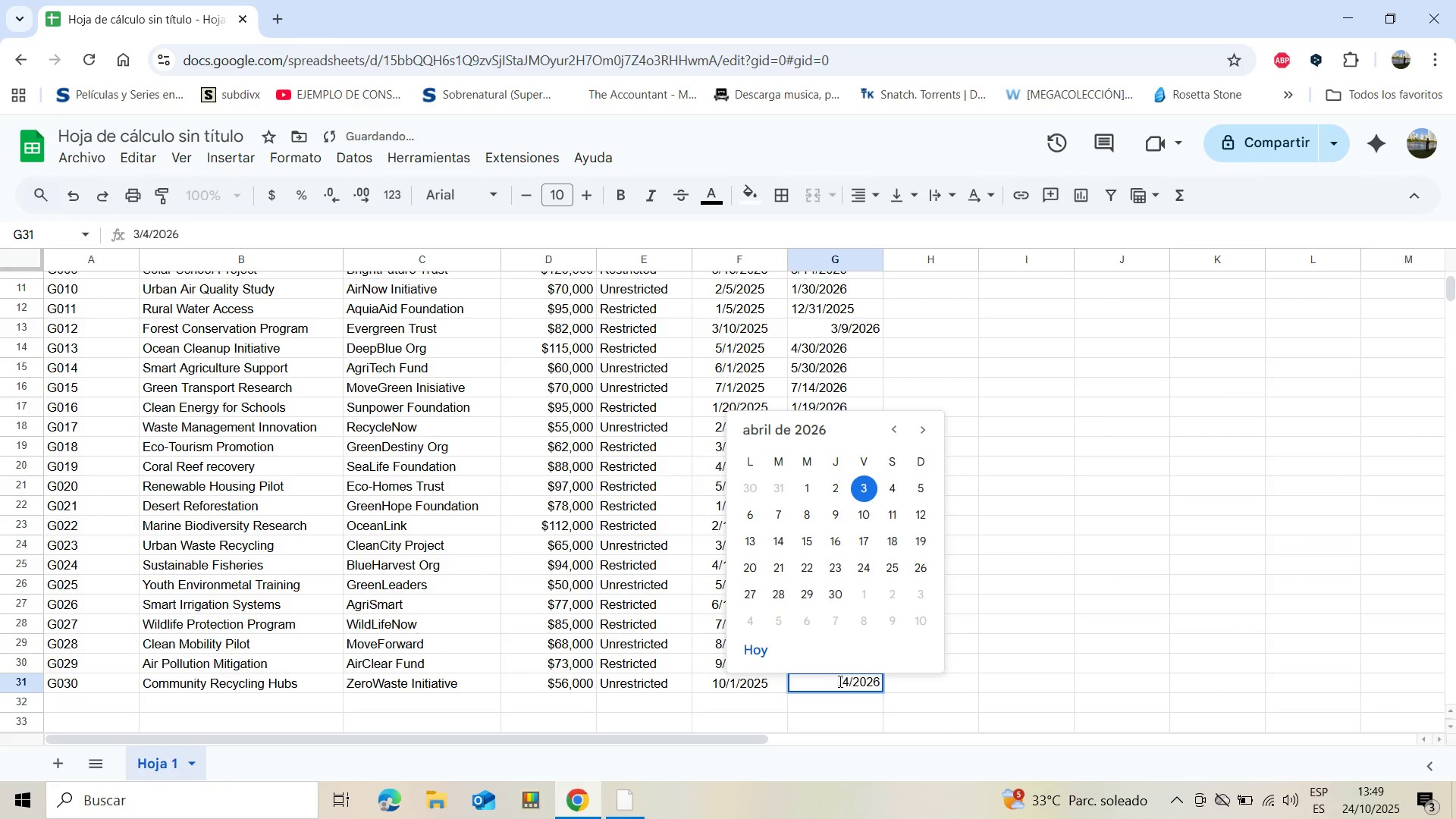 
key(Backspace)
 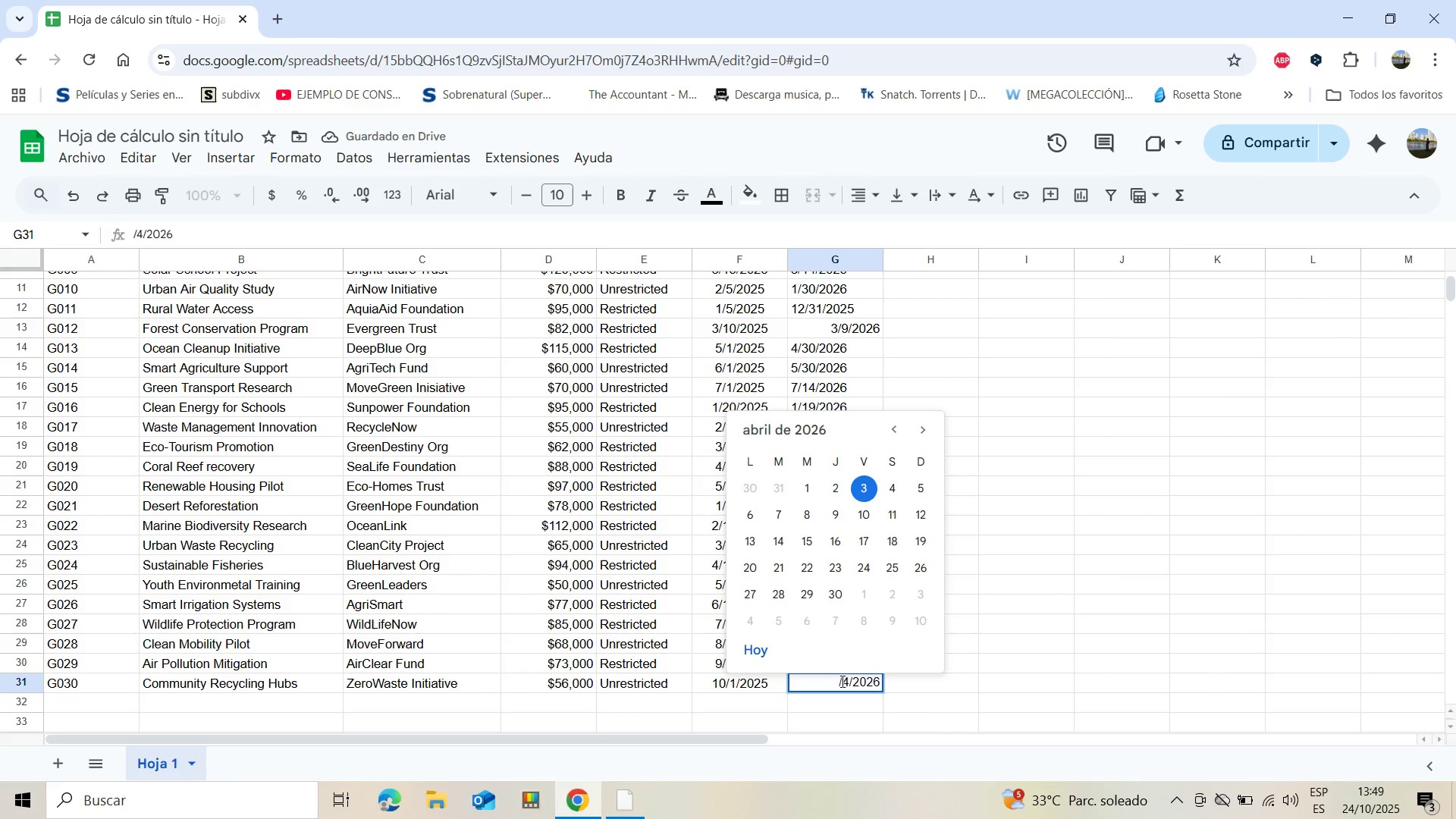 
key(9)
 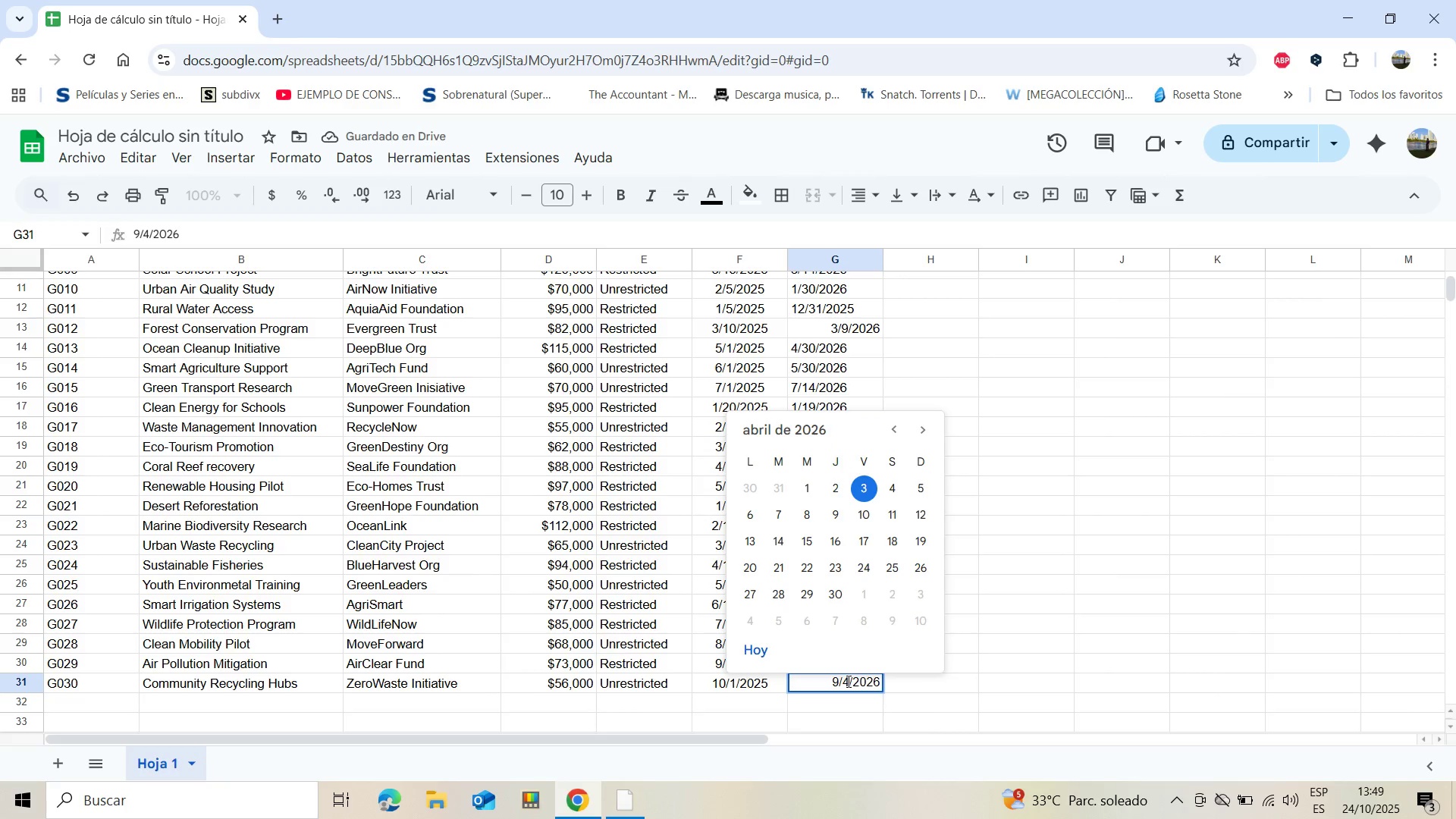 
left_click([847, 681])
 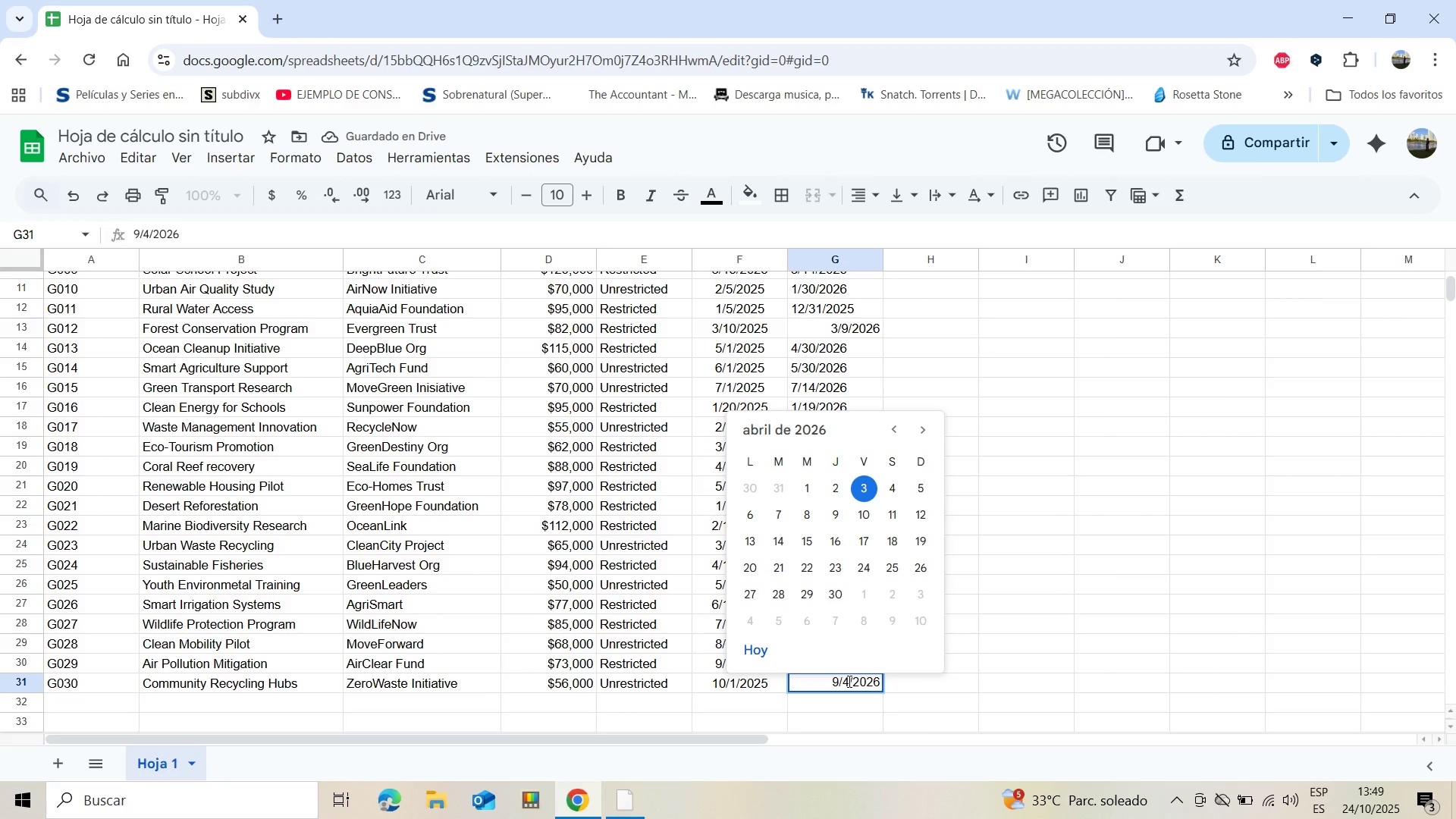 
key(Backspace)
type(30)
 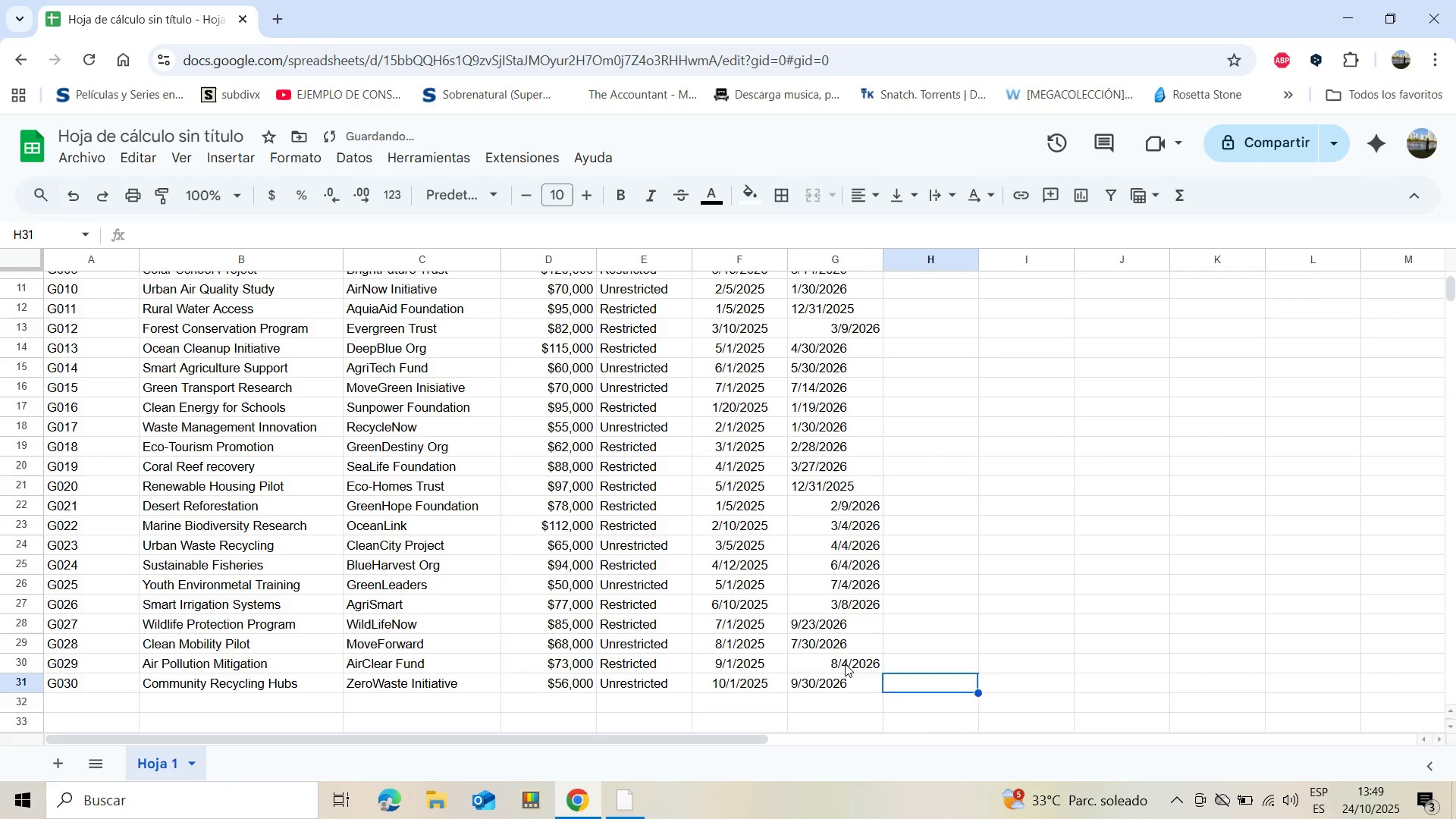 
double_click([845, 664])
 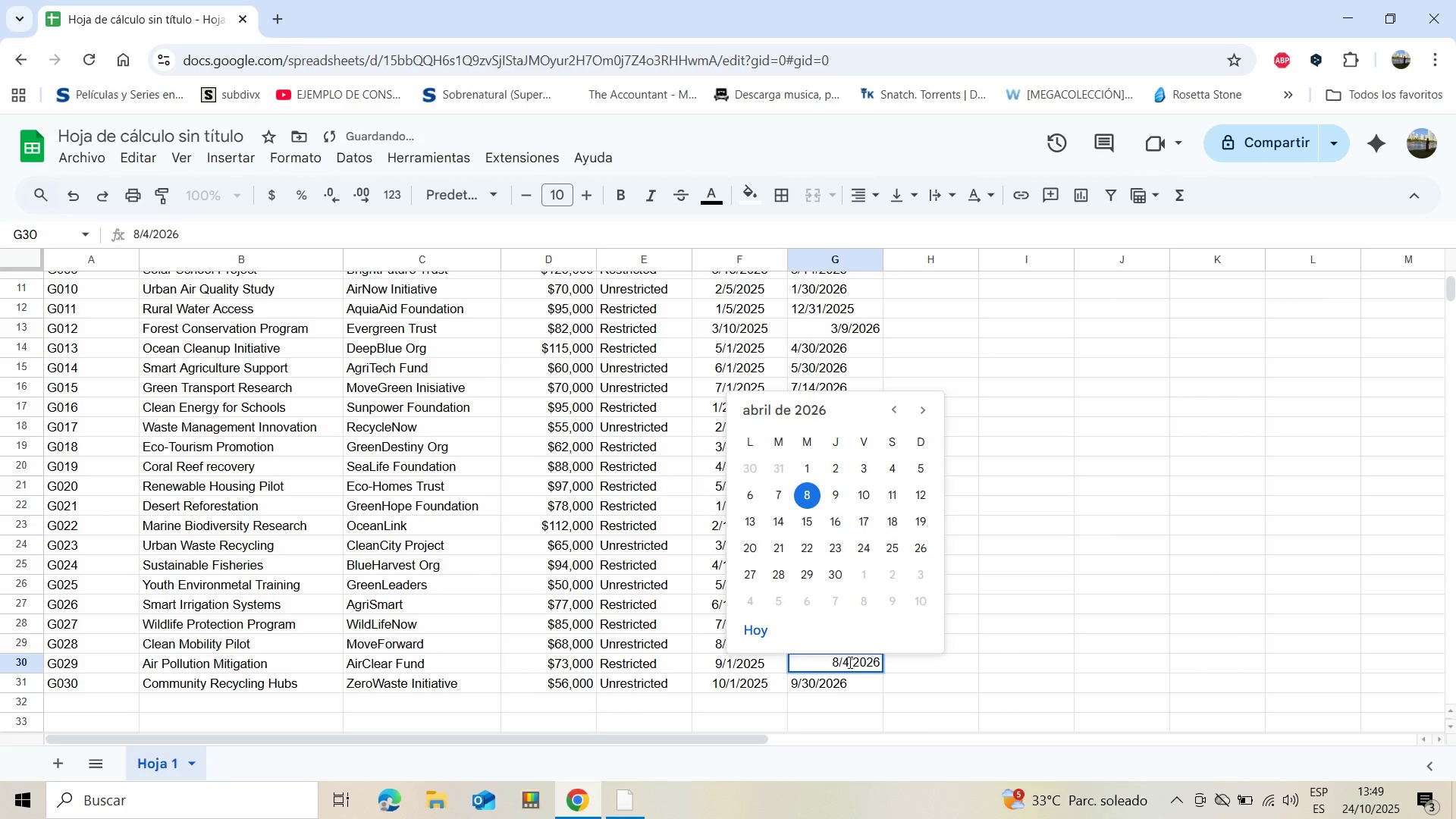 
left_click([849, 662])
 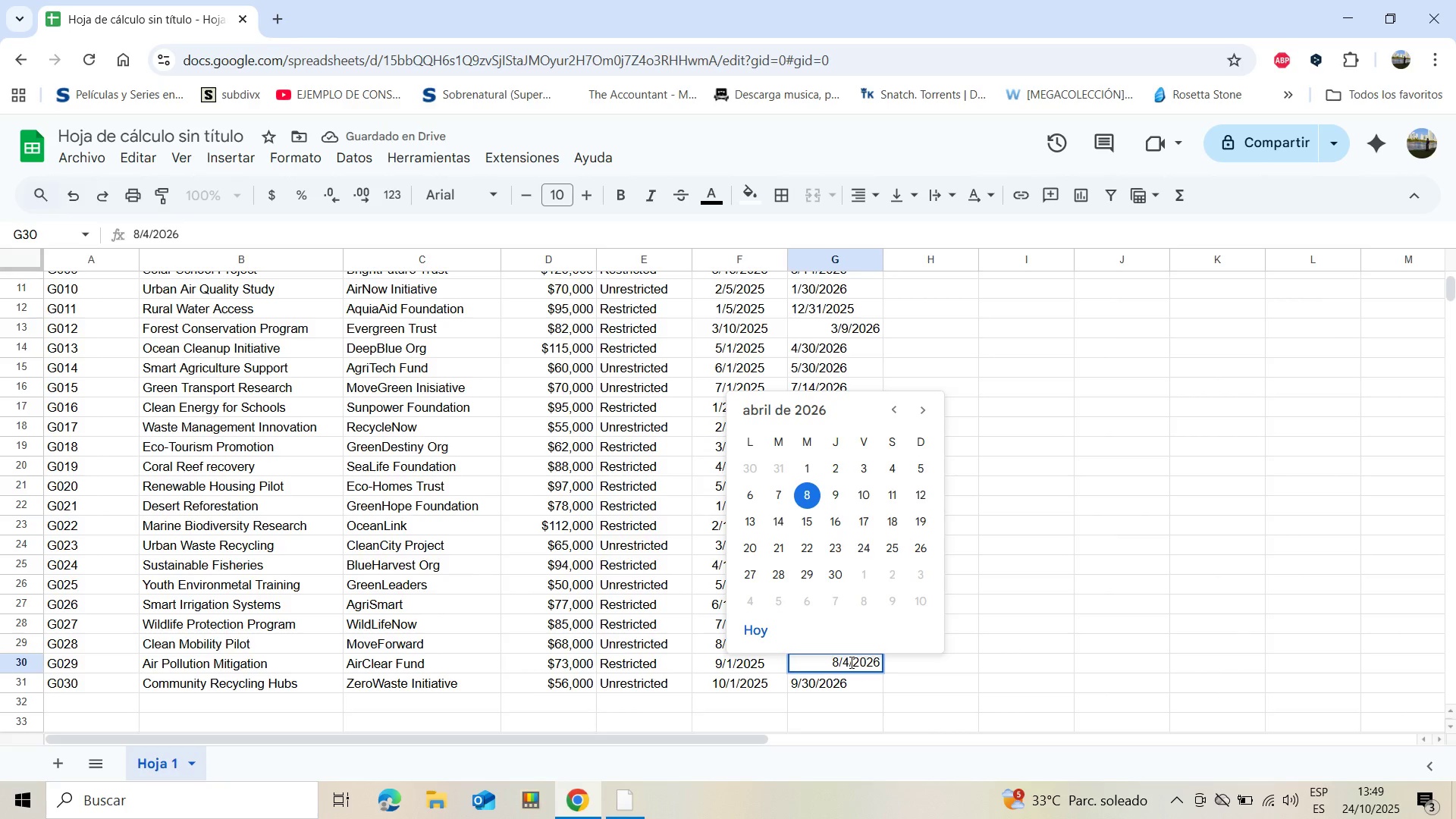 
key(Backspace)
type(30)
 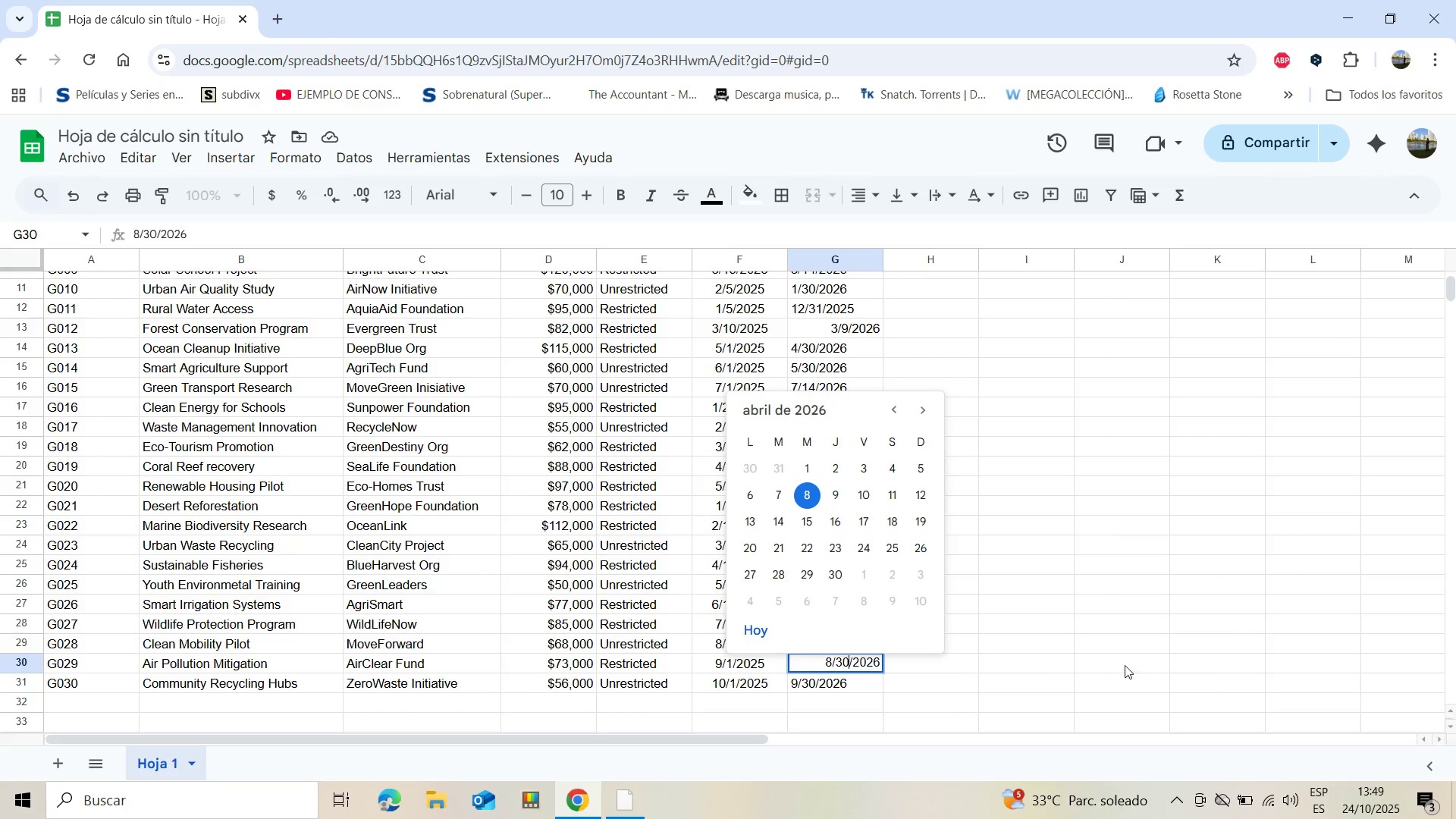 
left_click([1125, 665])
 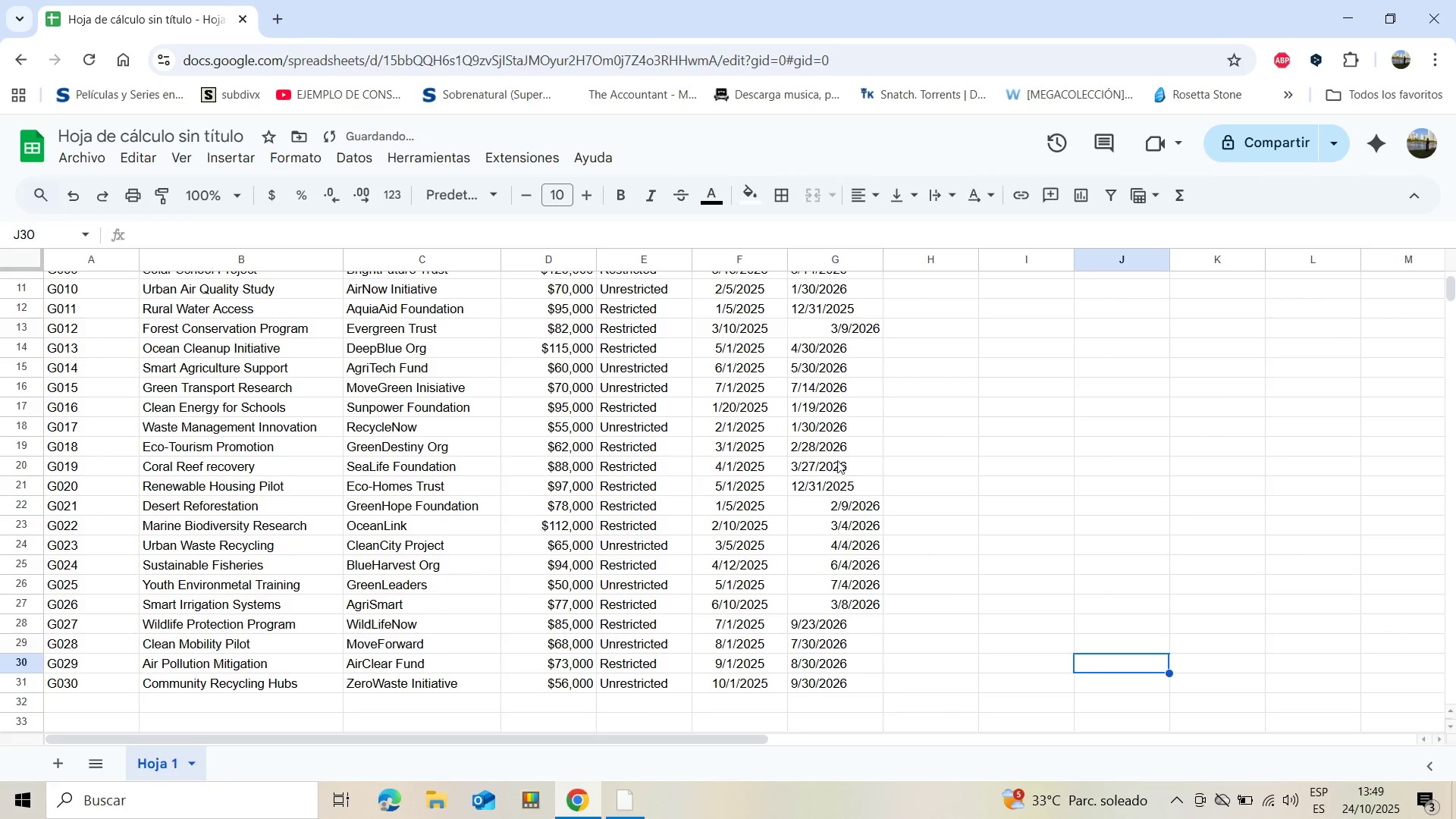 
scroll: coordinate [934, 539], scroll_direction: up, amount: 7.0
 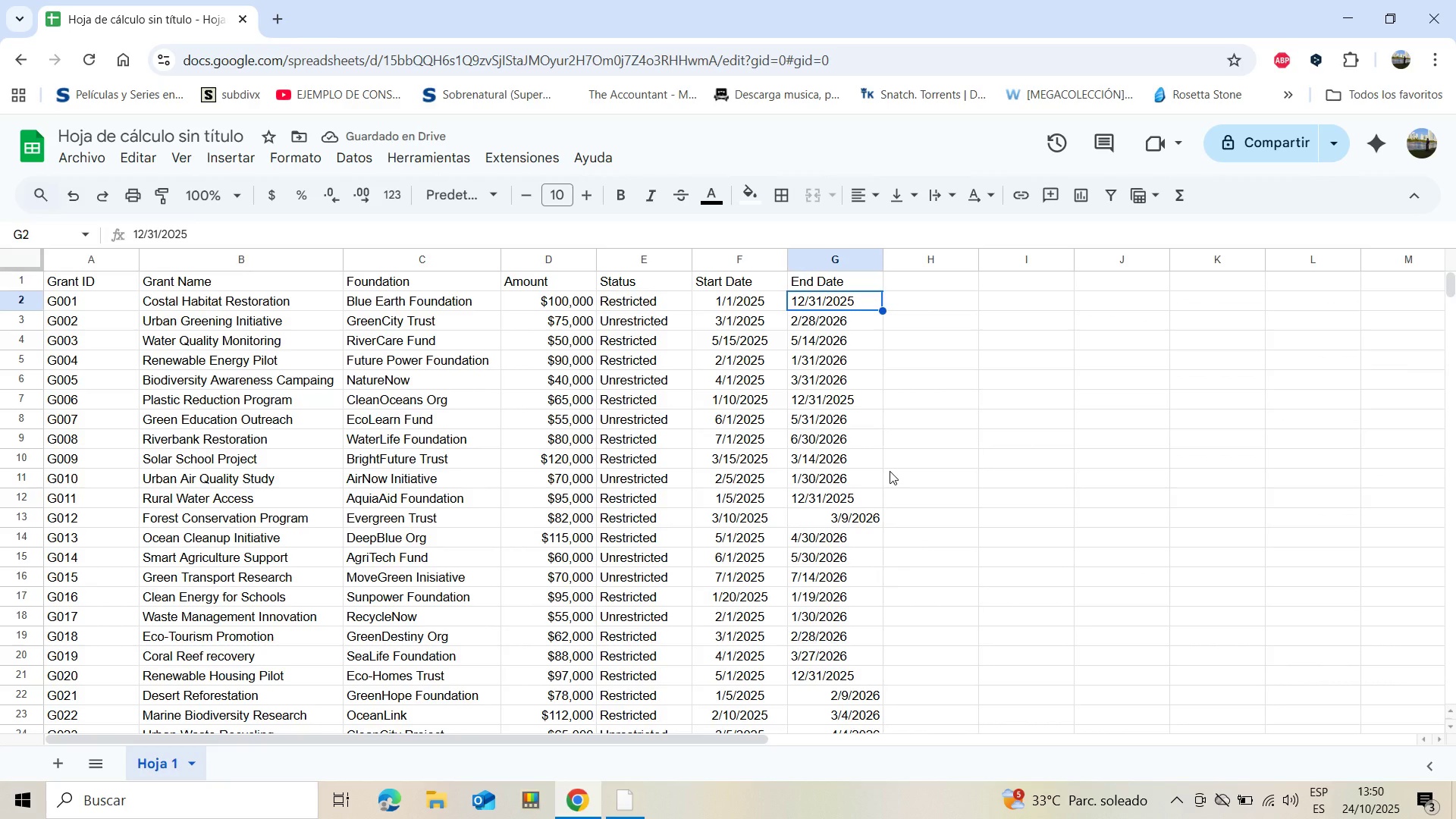 
key(Shift+ArrowDown)
 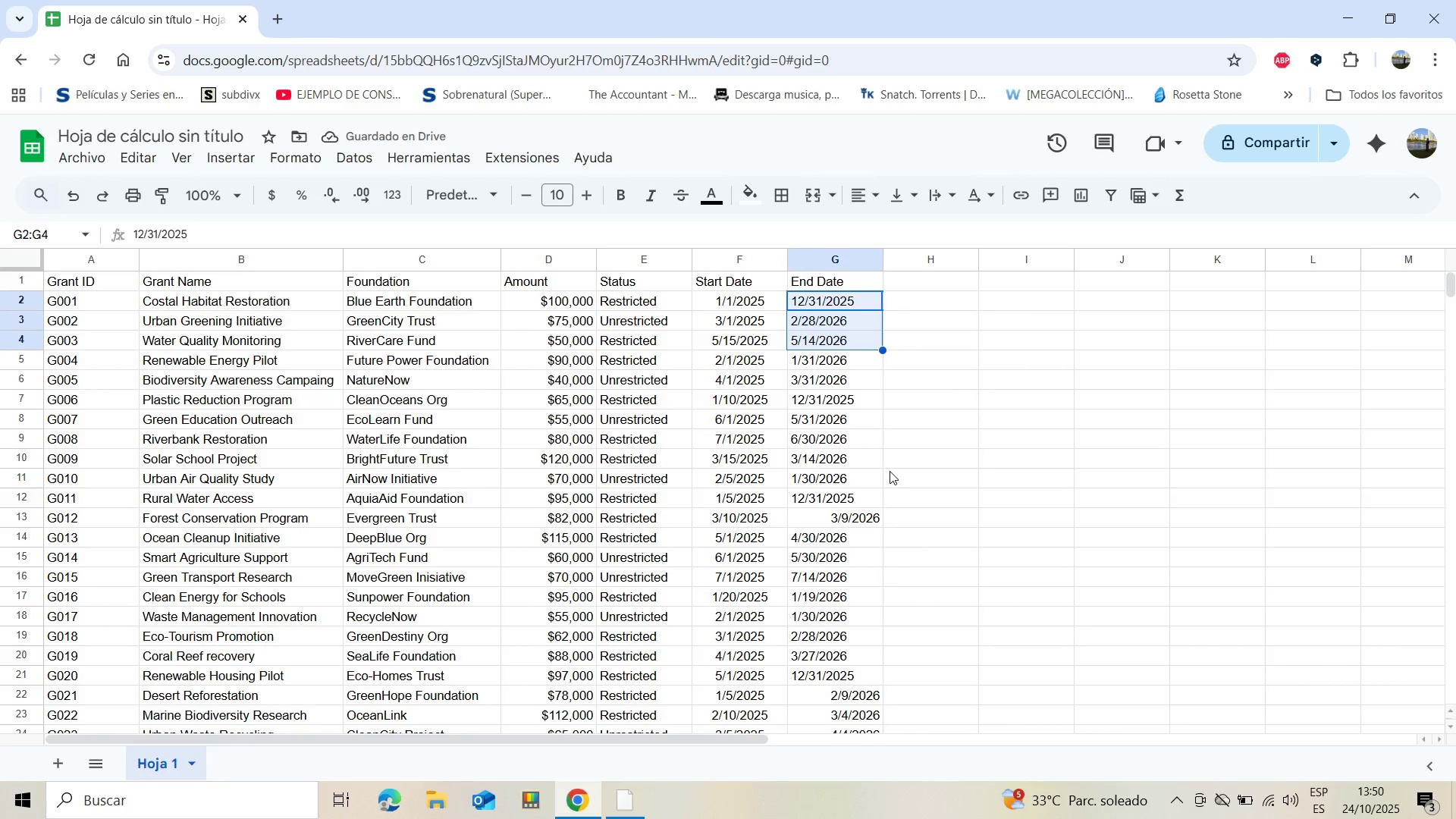 
key(Shift+ArrowDown)
 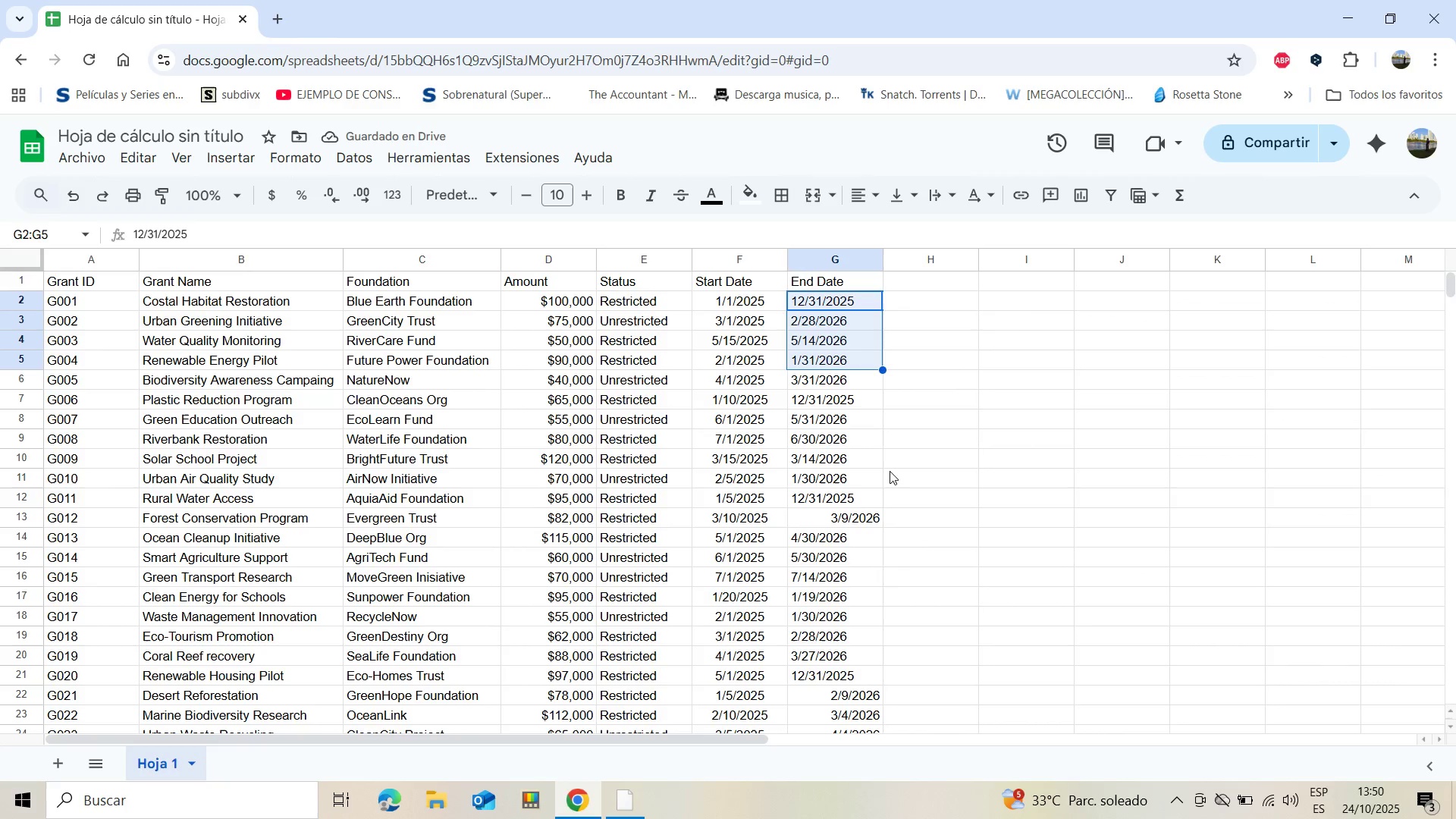 
hold_key(key=ArrowDown, duration=1.5)
 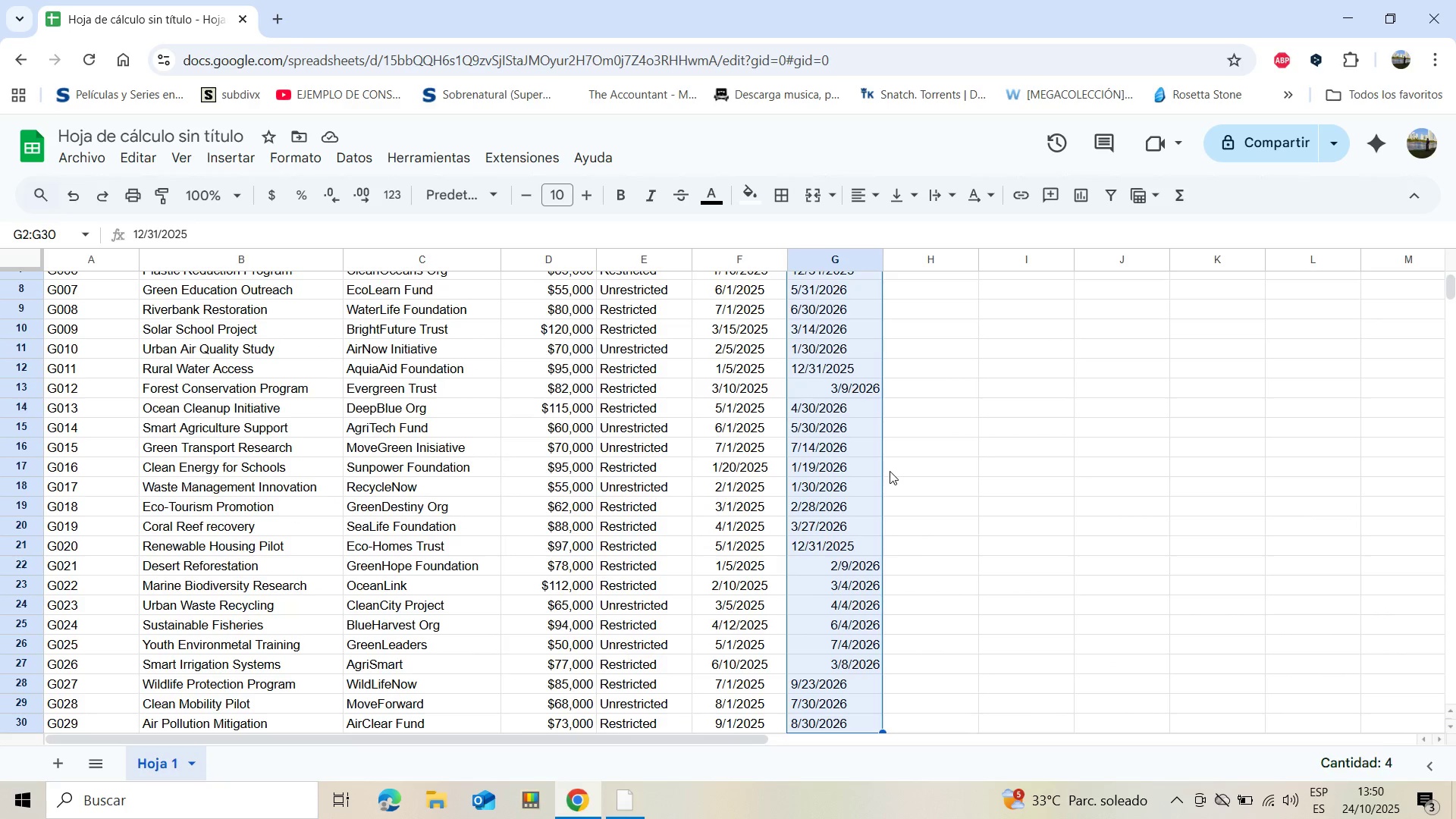 
key(Shift+ArrowDown)
 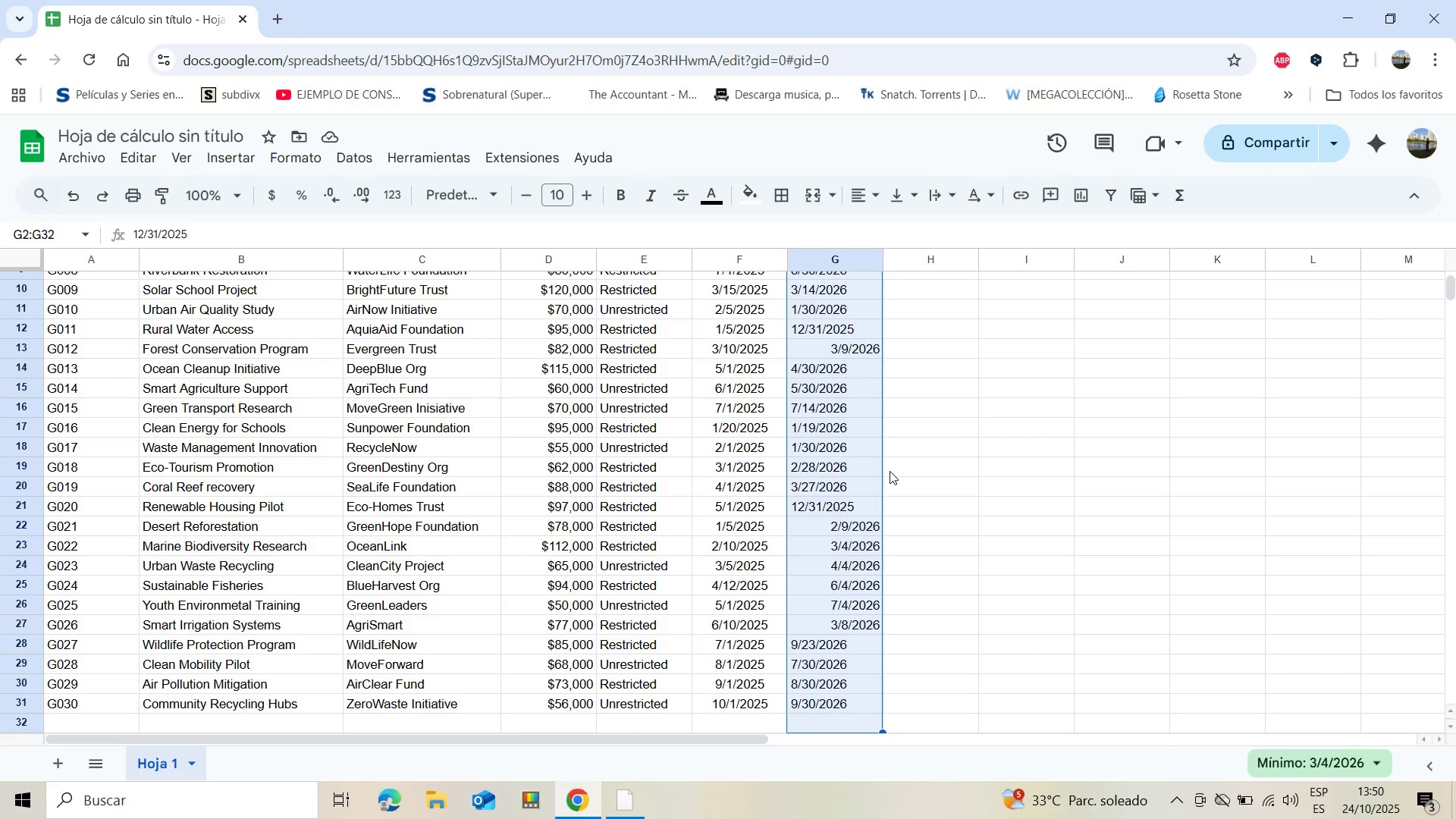 
key(Shift+ArrowDown)
 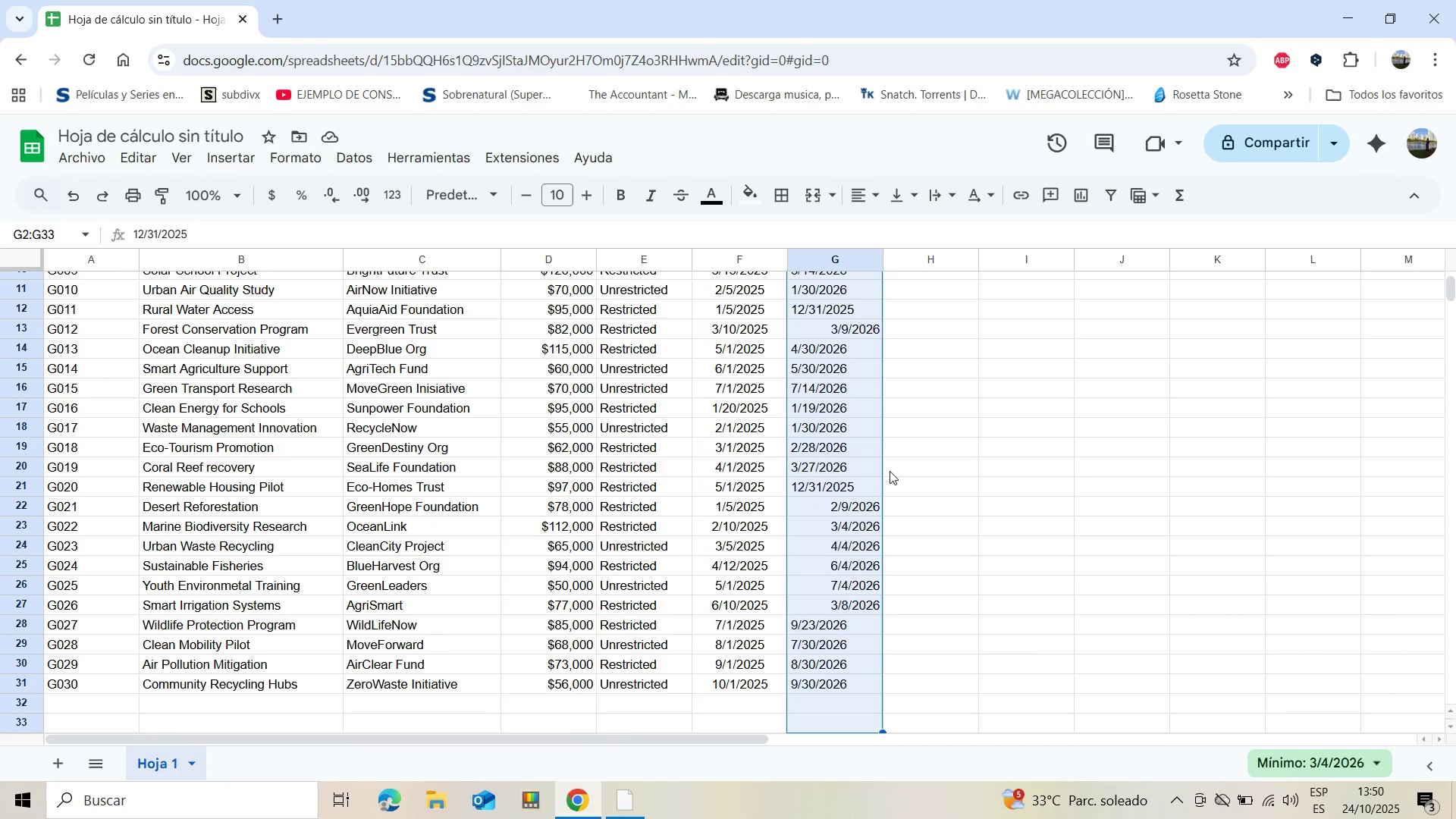 
key(Shift+ArrowDown)
 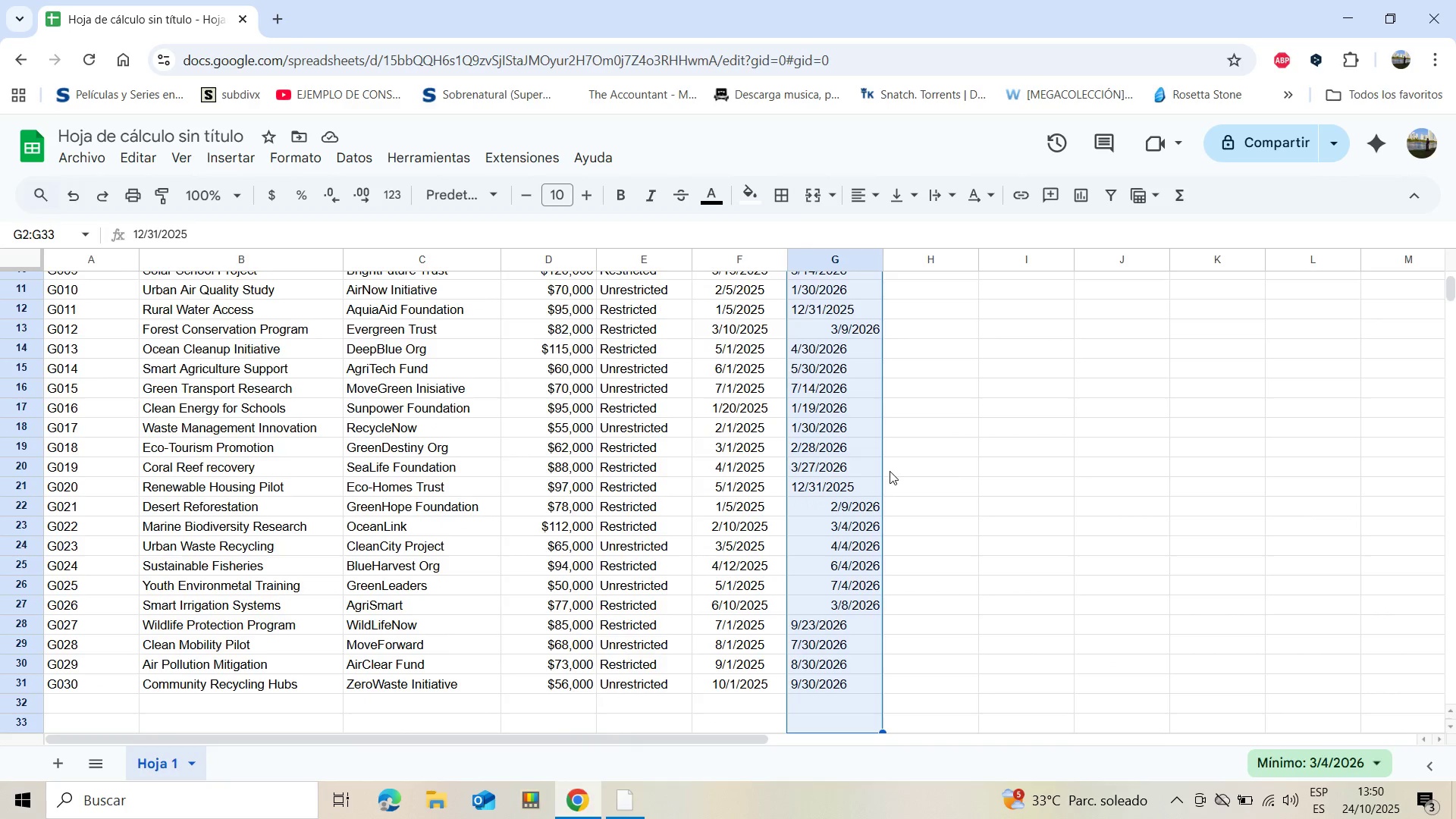 
key(Shift+ArrowDown)
 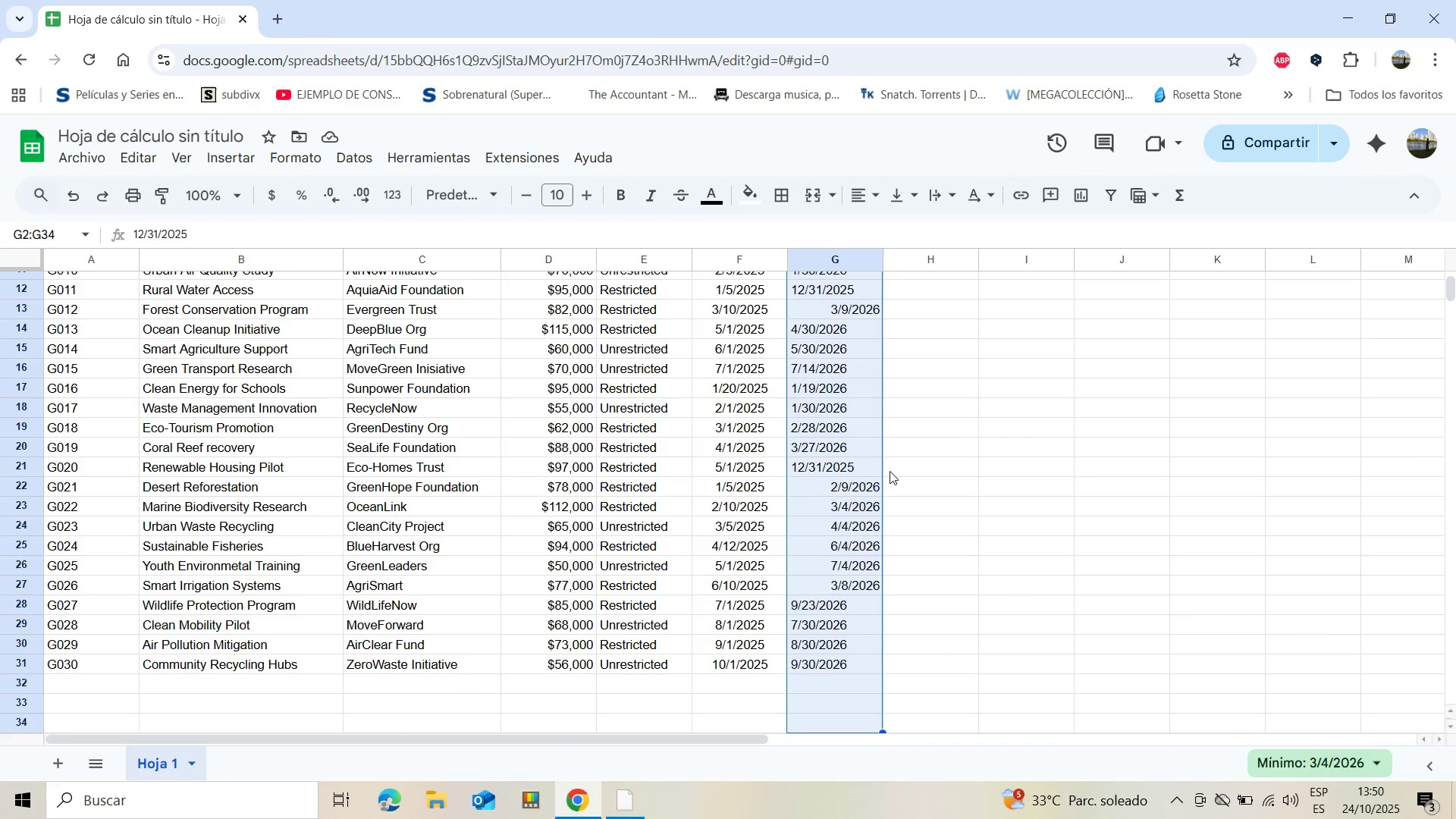 
key(Shift+ArrowUp)
 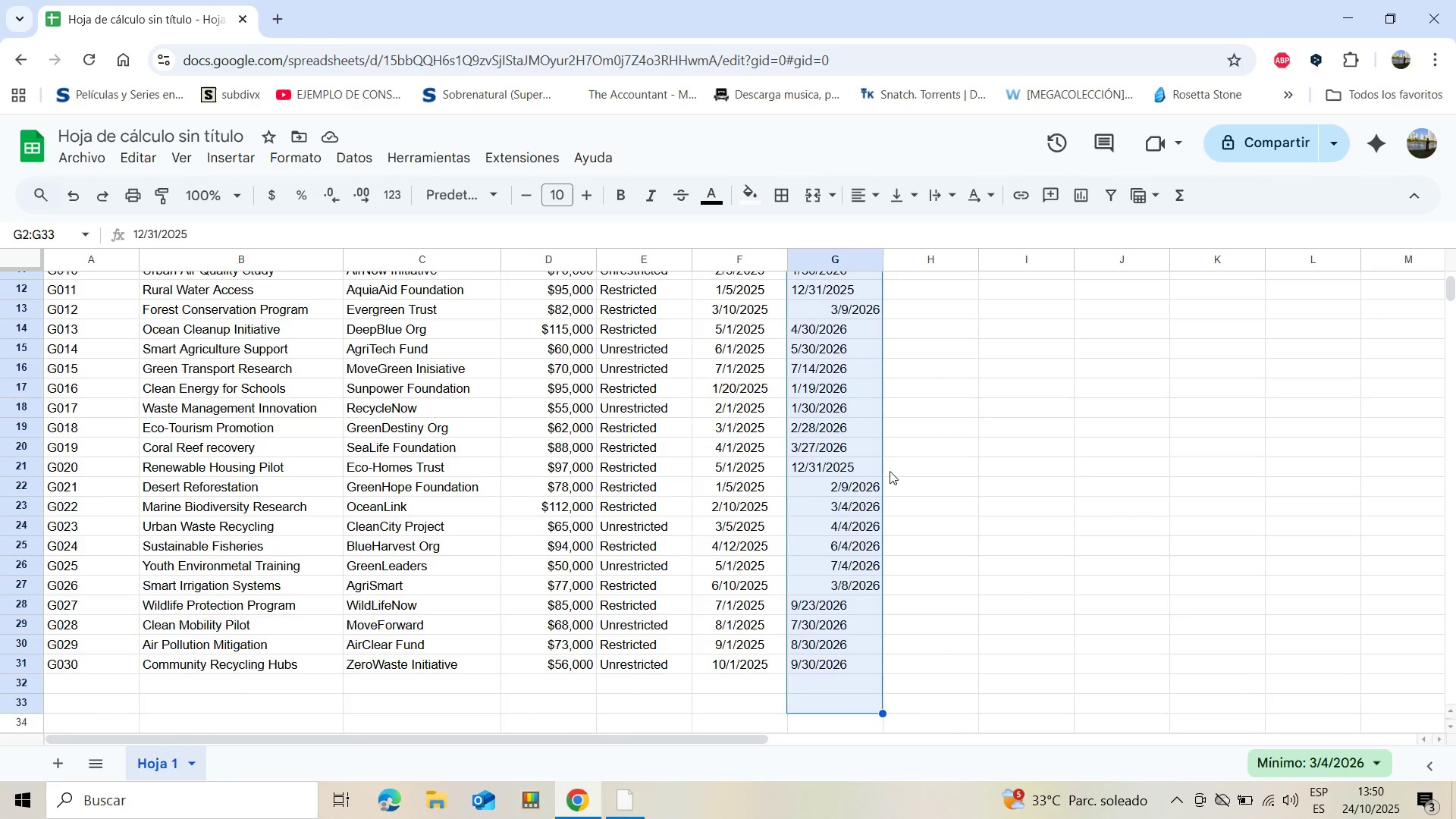 
key(Shift+ArrowUp)
 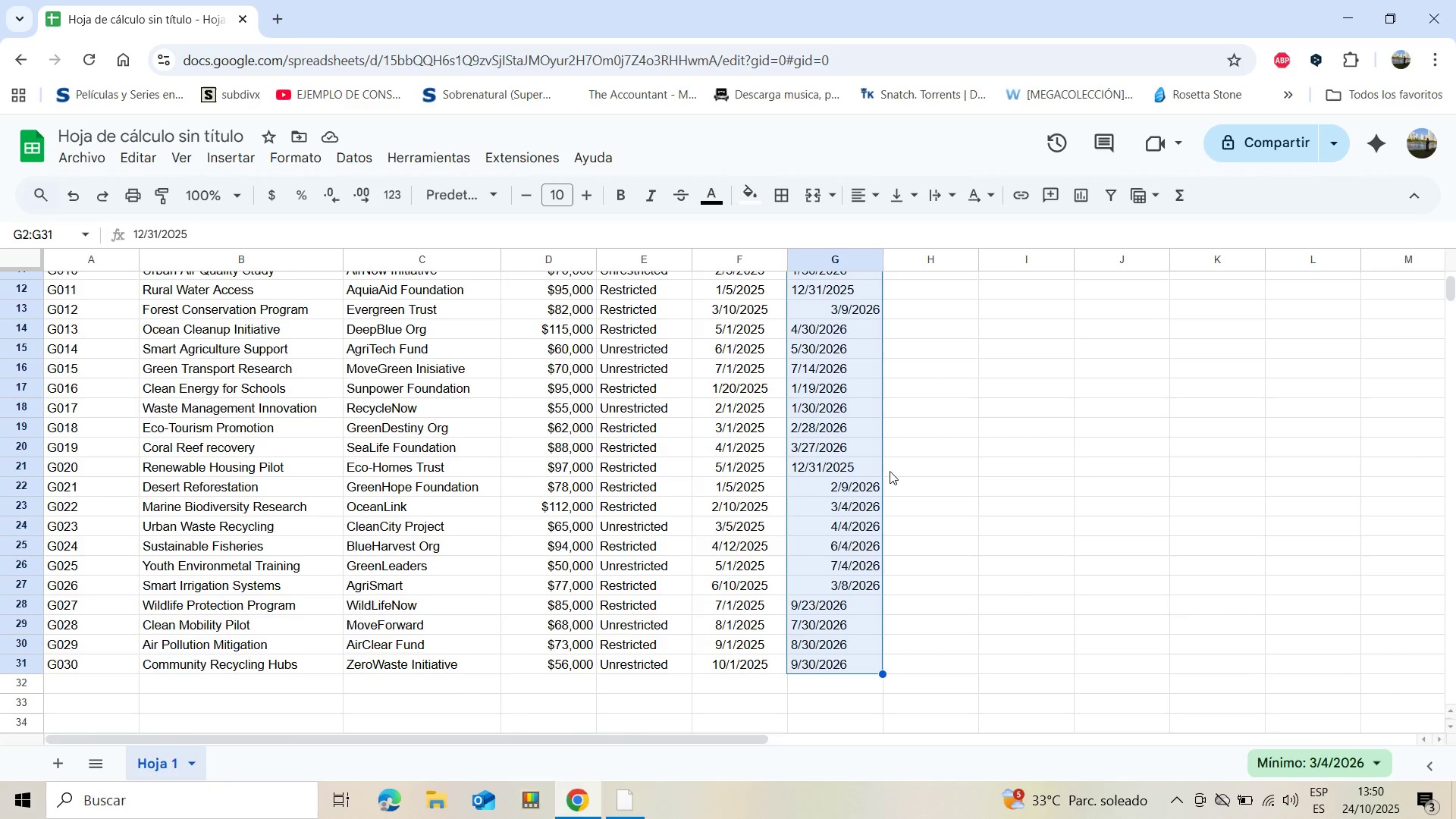 
key(Shift+ArrowUp)
 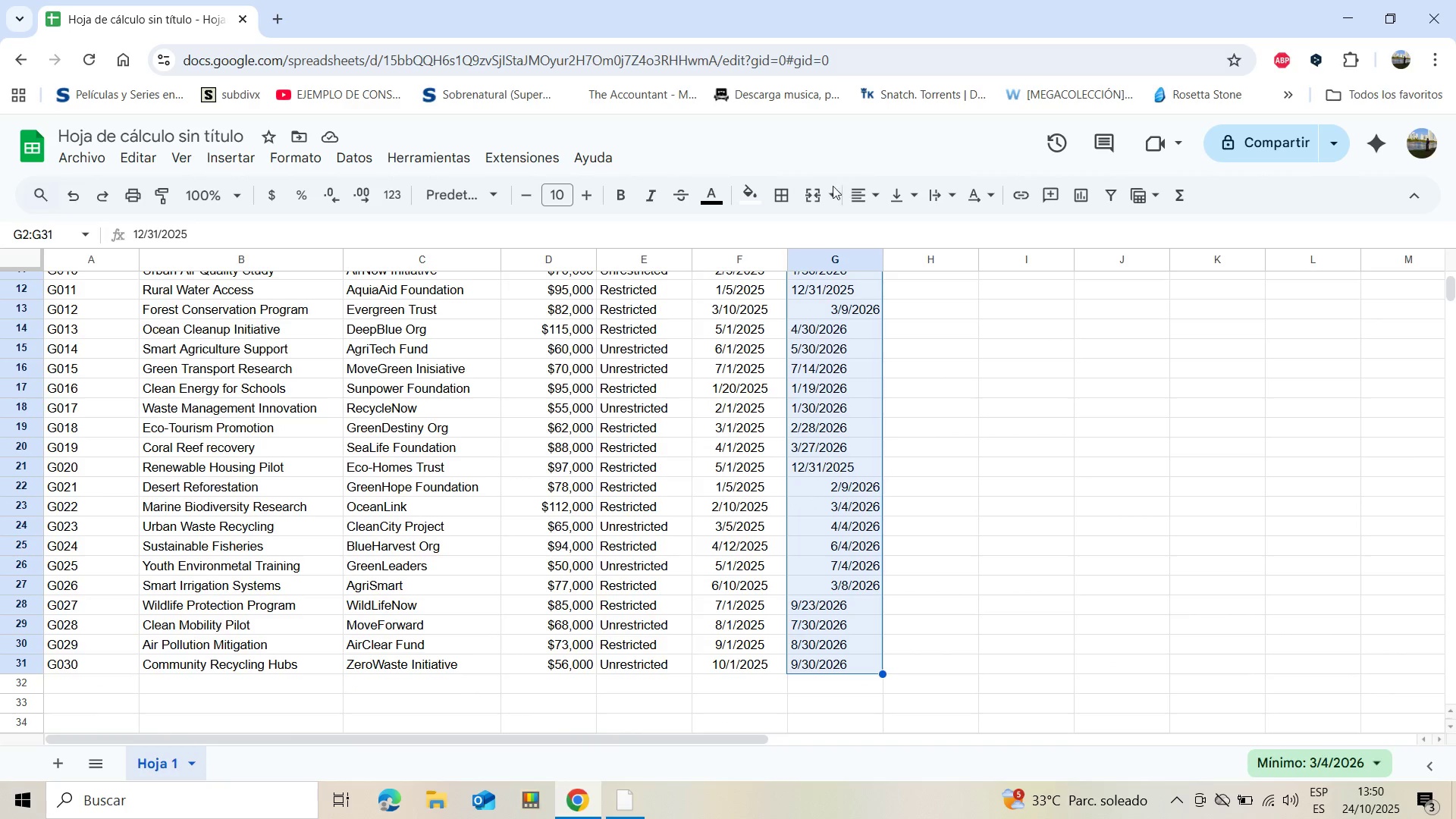 
left_click([858, 202])
 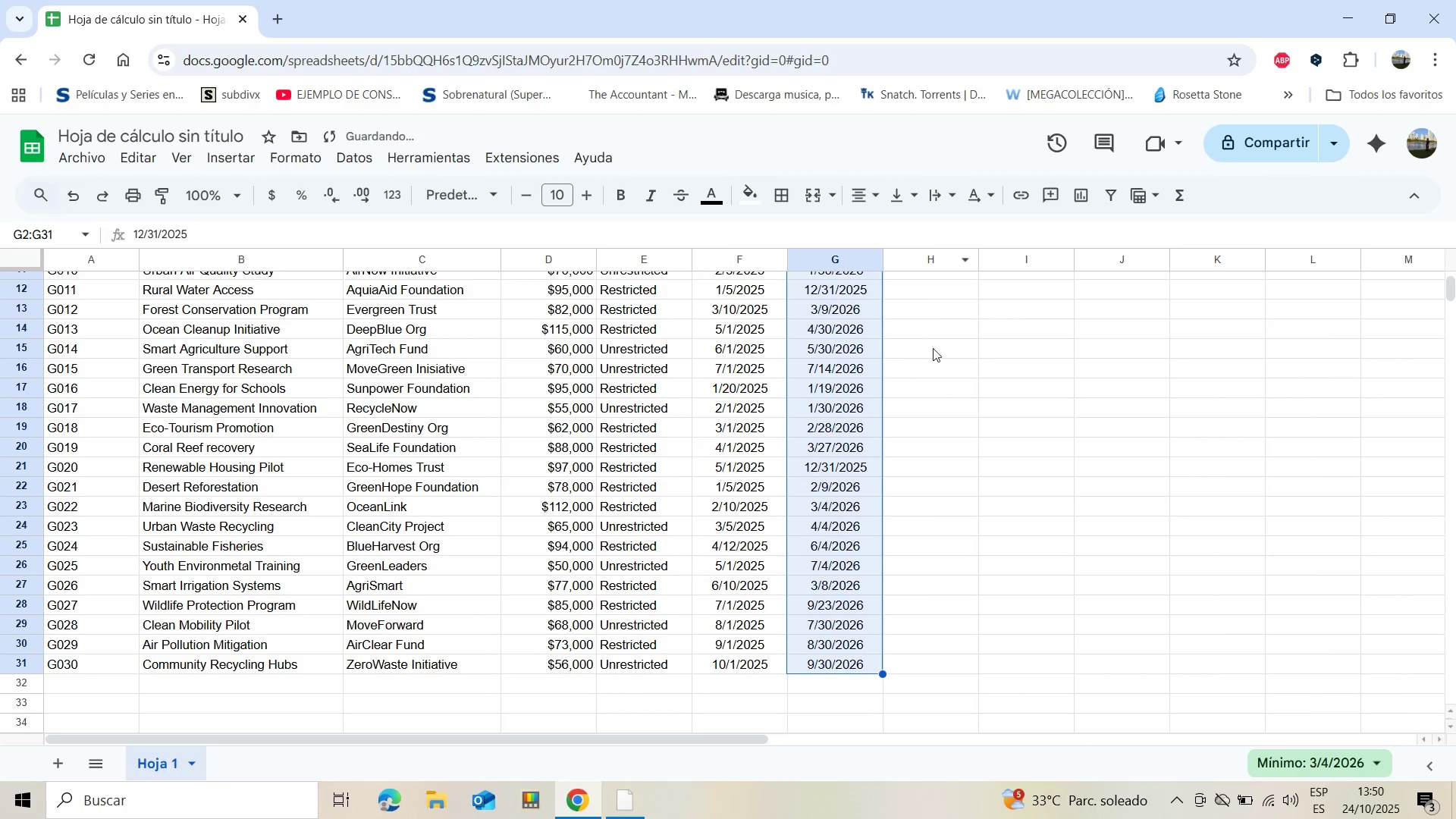 
left_click([968, 388])
 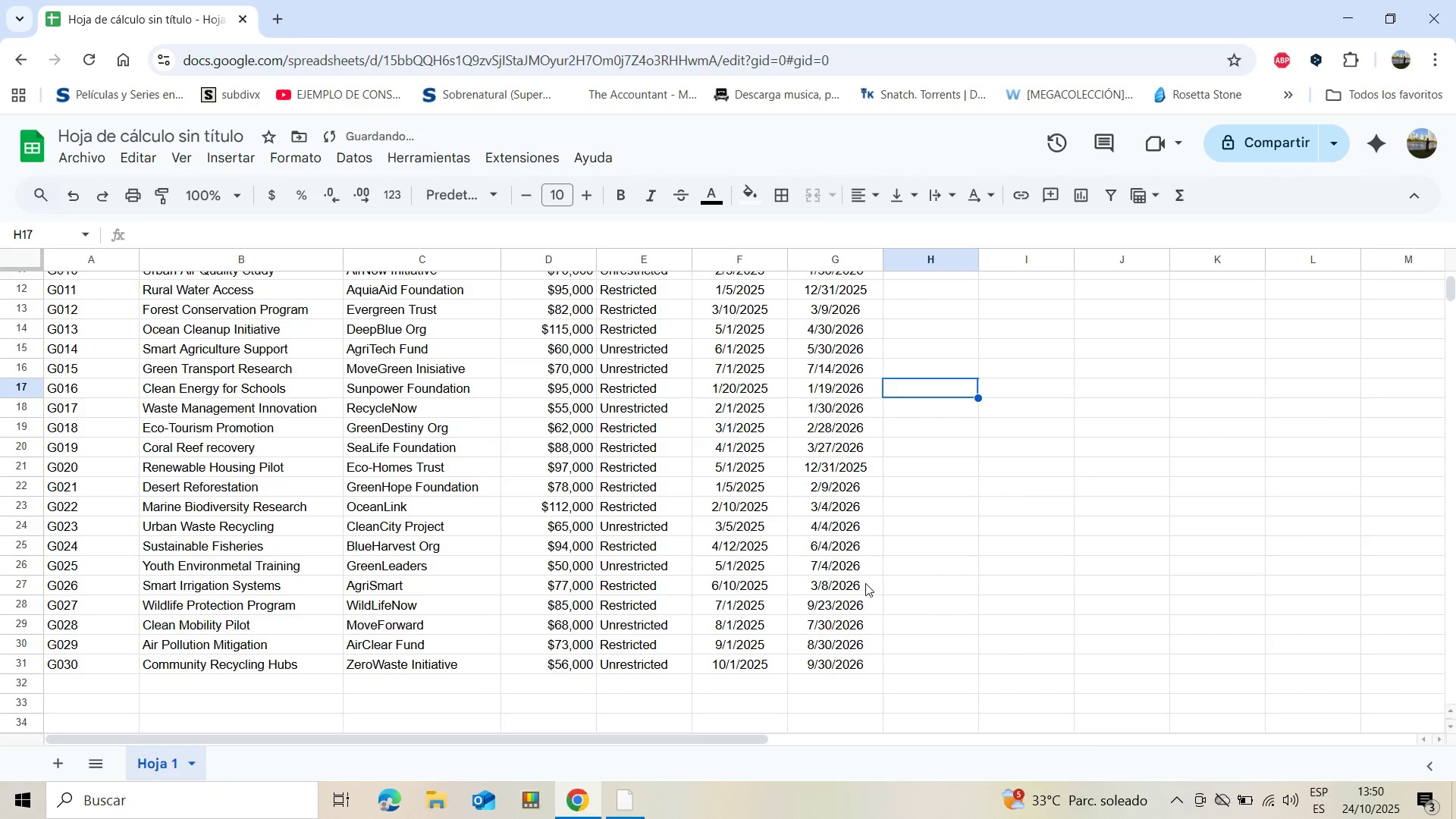 
scroll: coordinate [884, 633], scroll_direction: up, amount: 10.0
 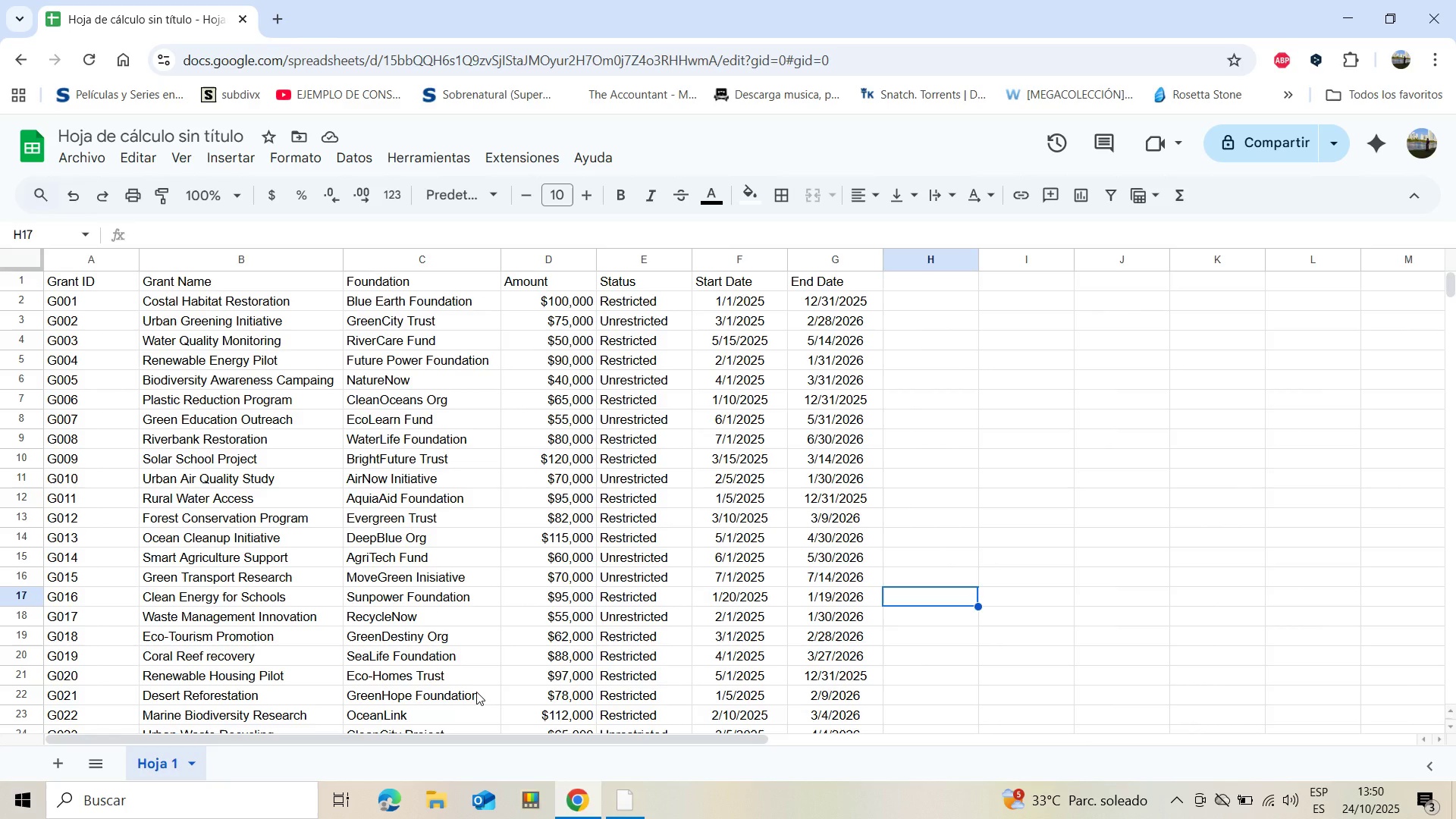 
wait(32.89)
 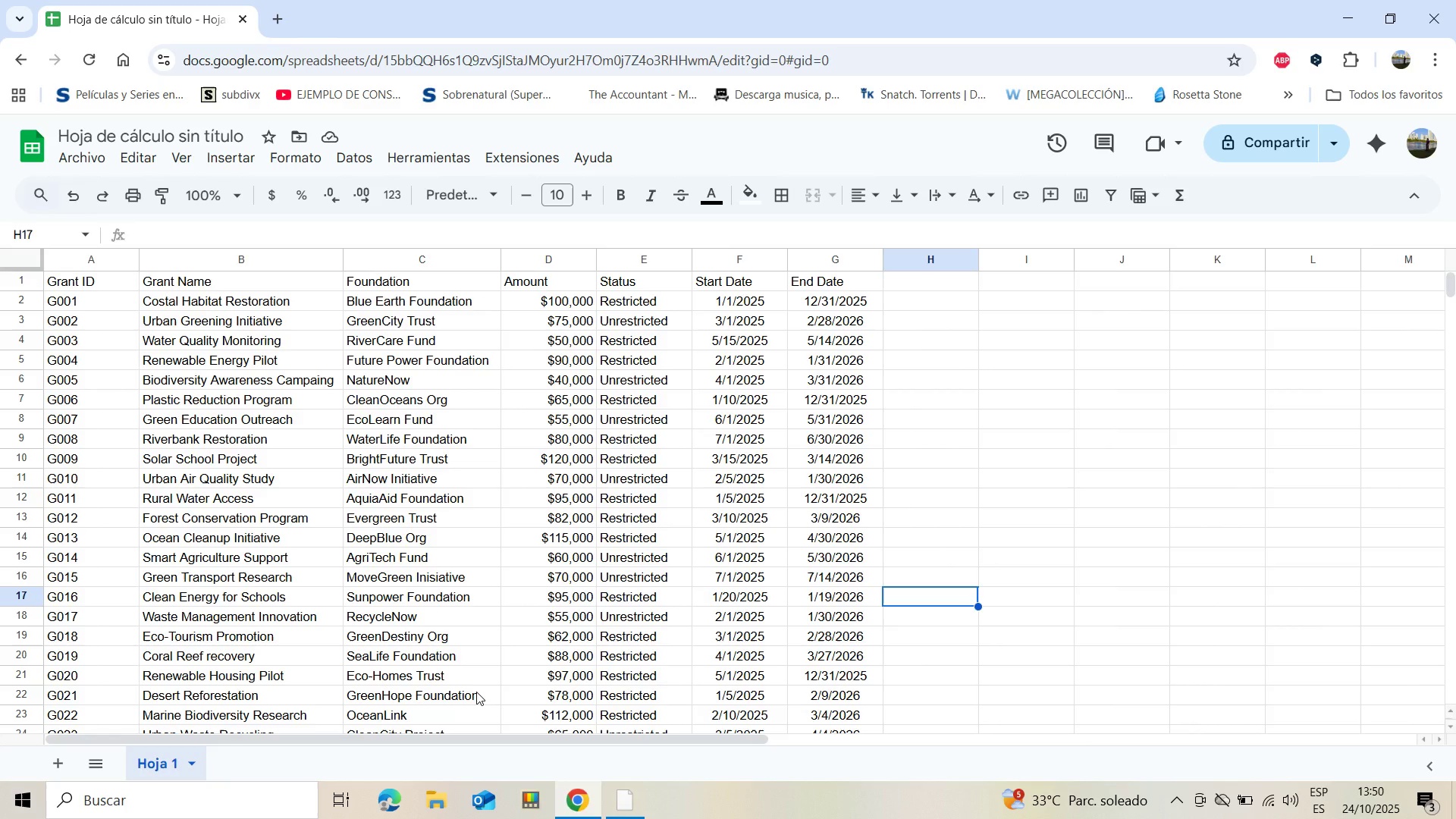 
left_click([157, 764])
 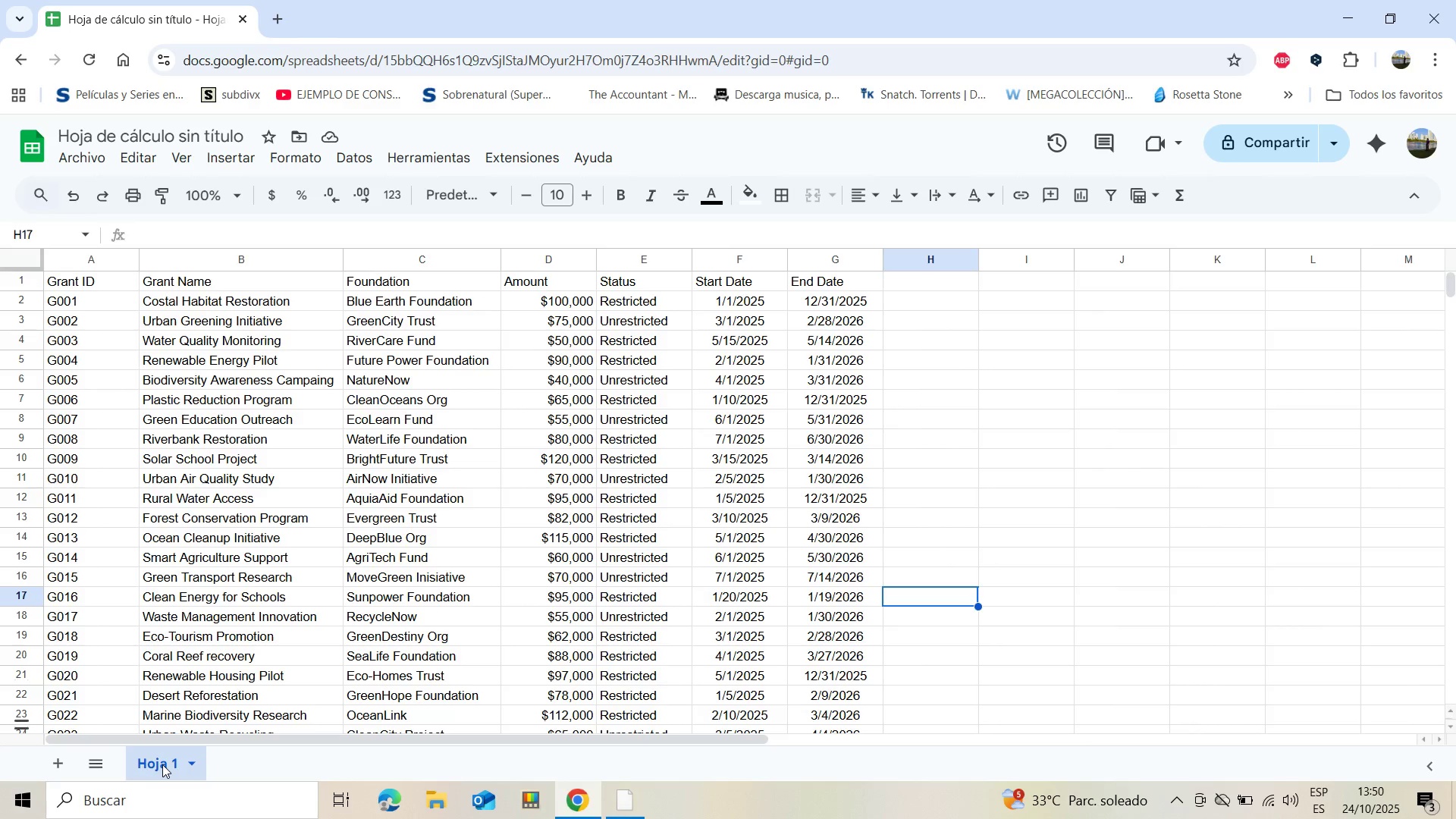 
double_click([162, 764])
 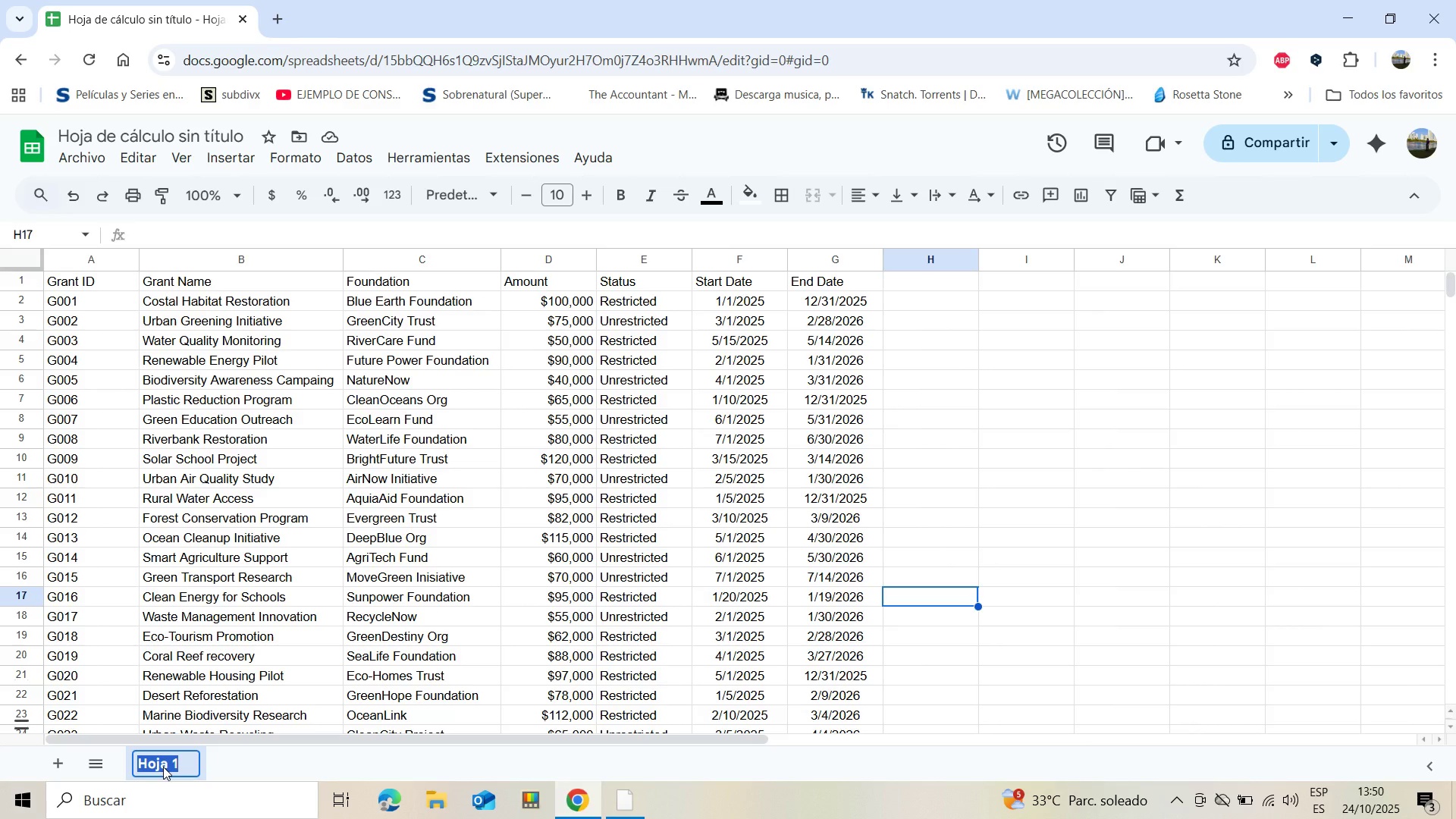 
type(gRAND)
key(Backspace)
type(T)
key(Backspace)
key(Backspace)
key(Backspace)
key(Backspace)
key(Backspace)
key(Backspace)
type(Grant Master Log)
 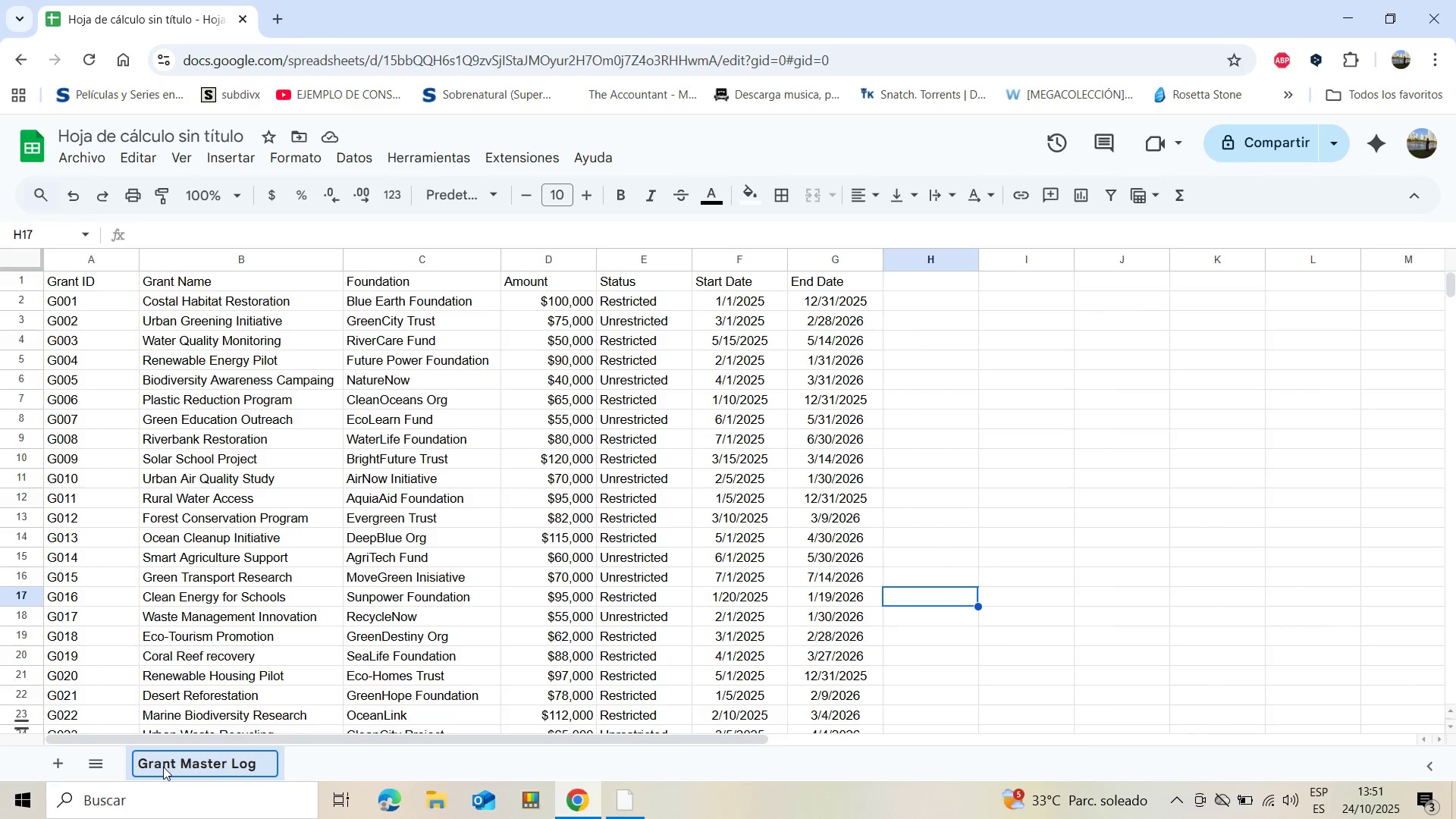 
key(Enter)
 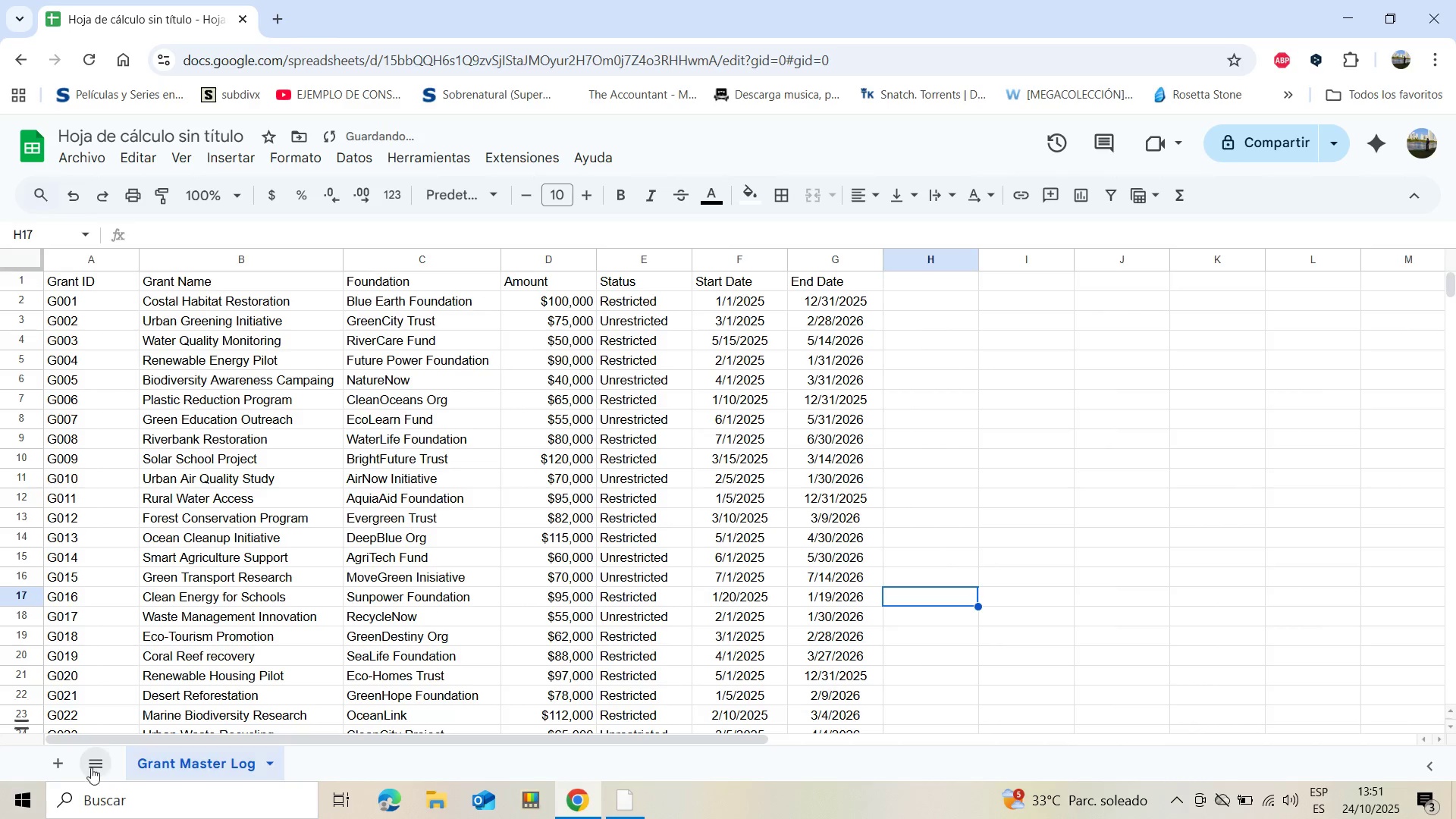 
left_click([59, 763])
 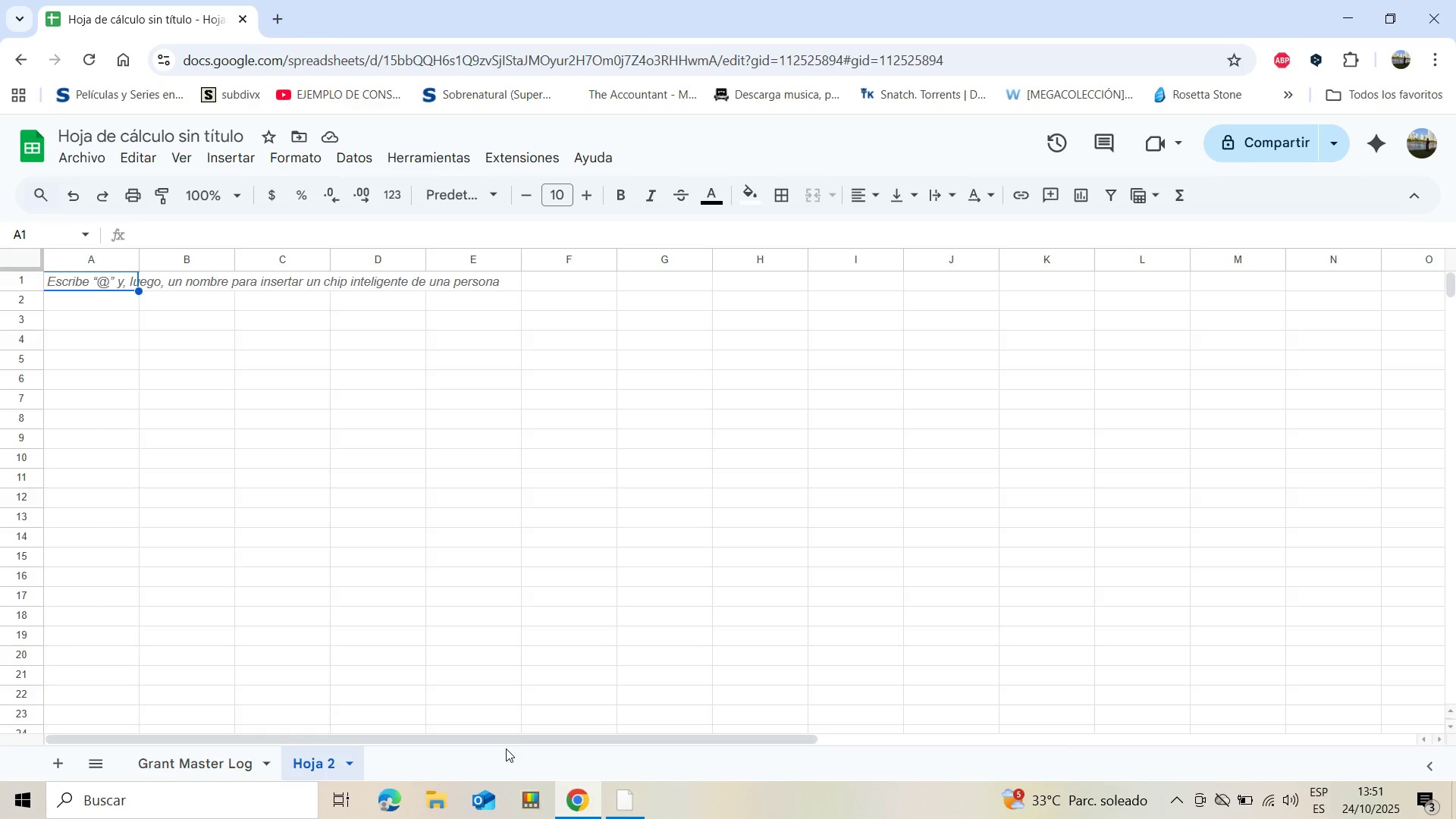 
wait(12.77)
 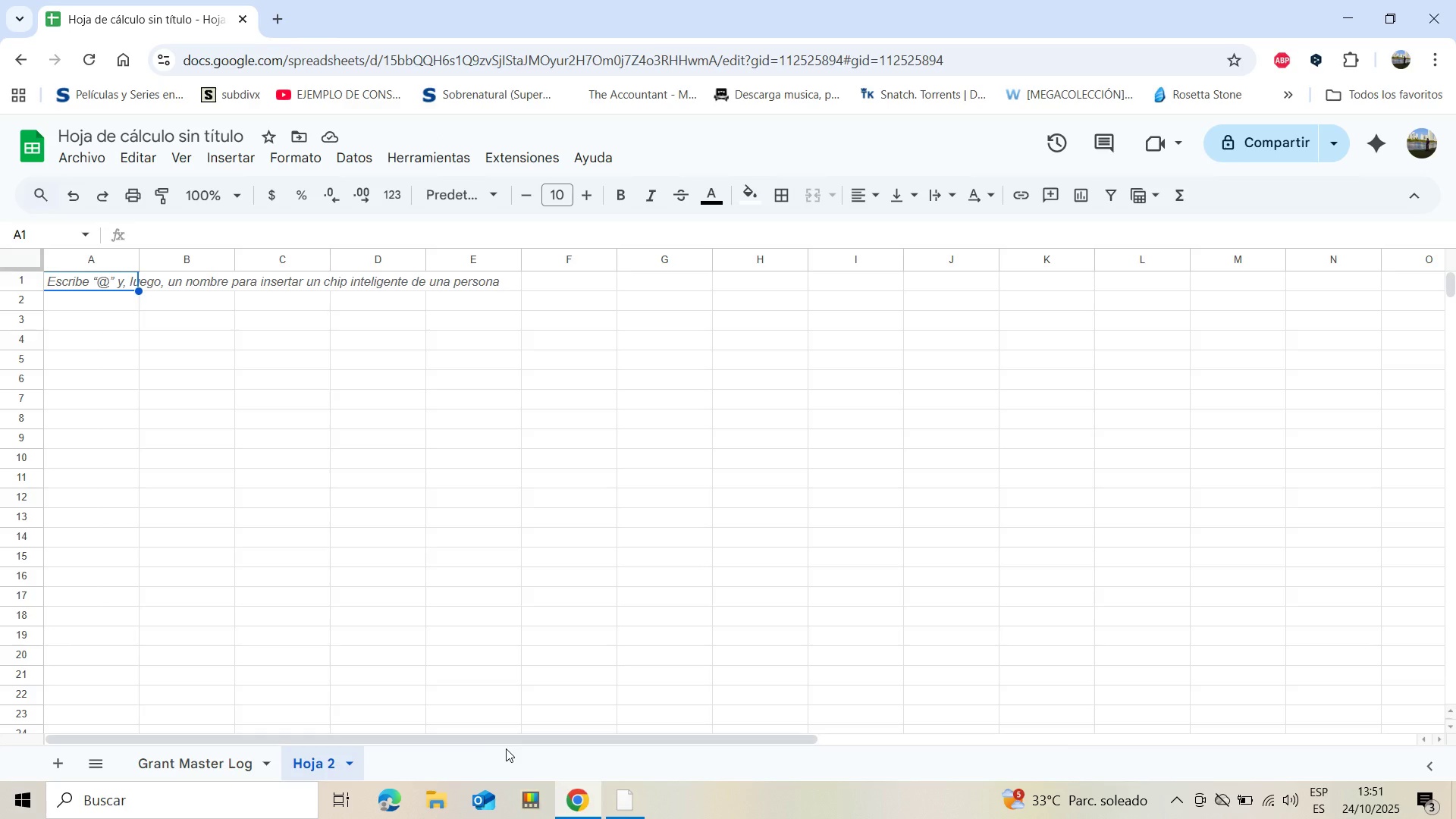 
scroll: coordinate [184, 605], scroll_direction: up, amount: 6.0
 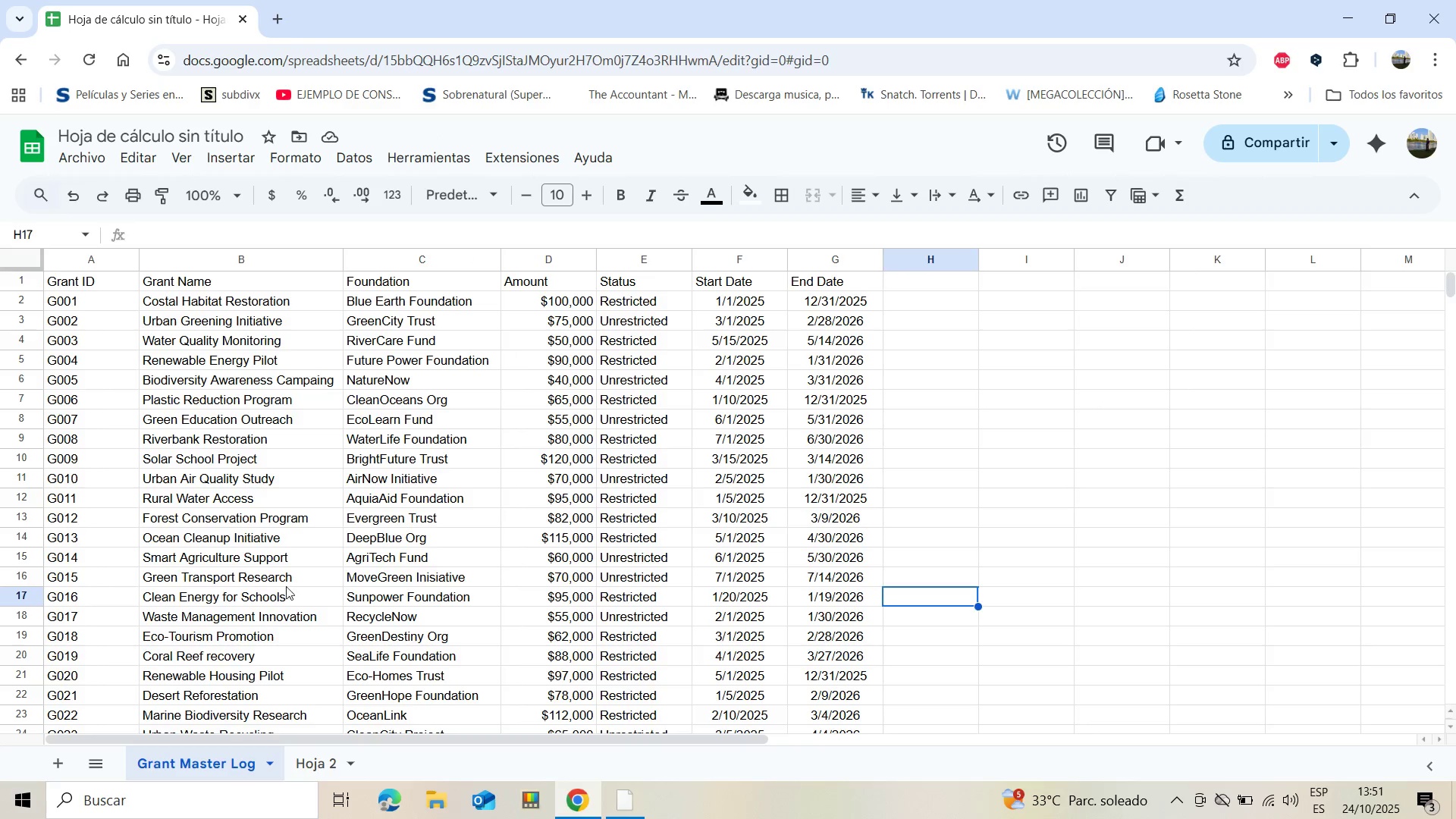 
scroll: coordinate [312, 564], scroll_direction: down, amount: 4.0
 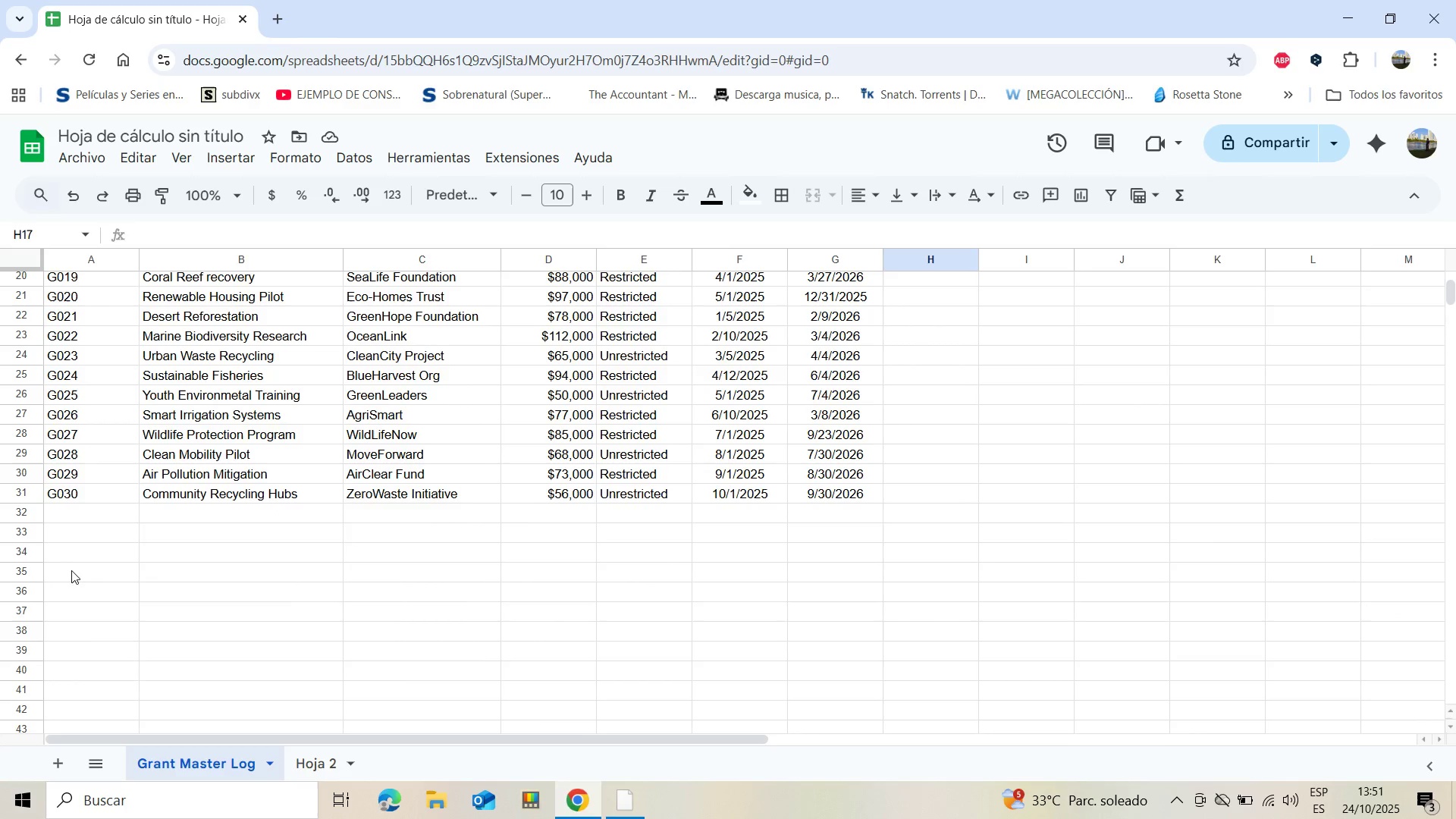 
left_click([80, 570])
 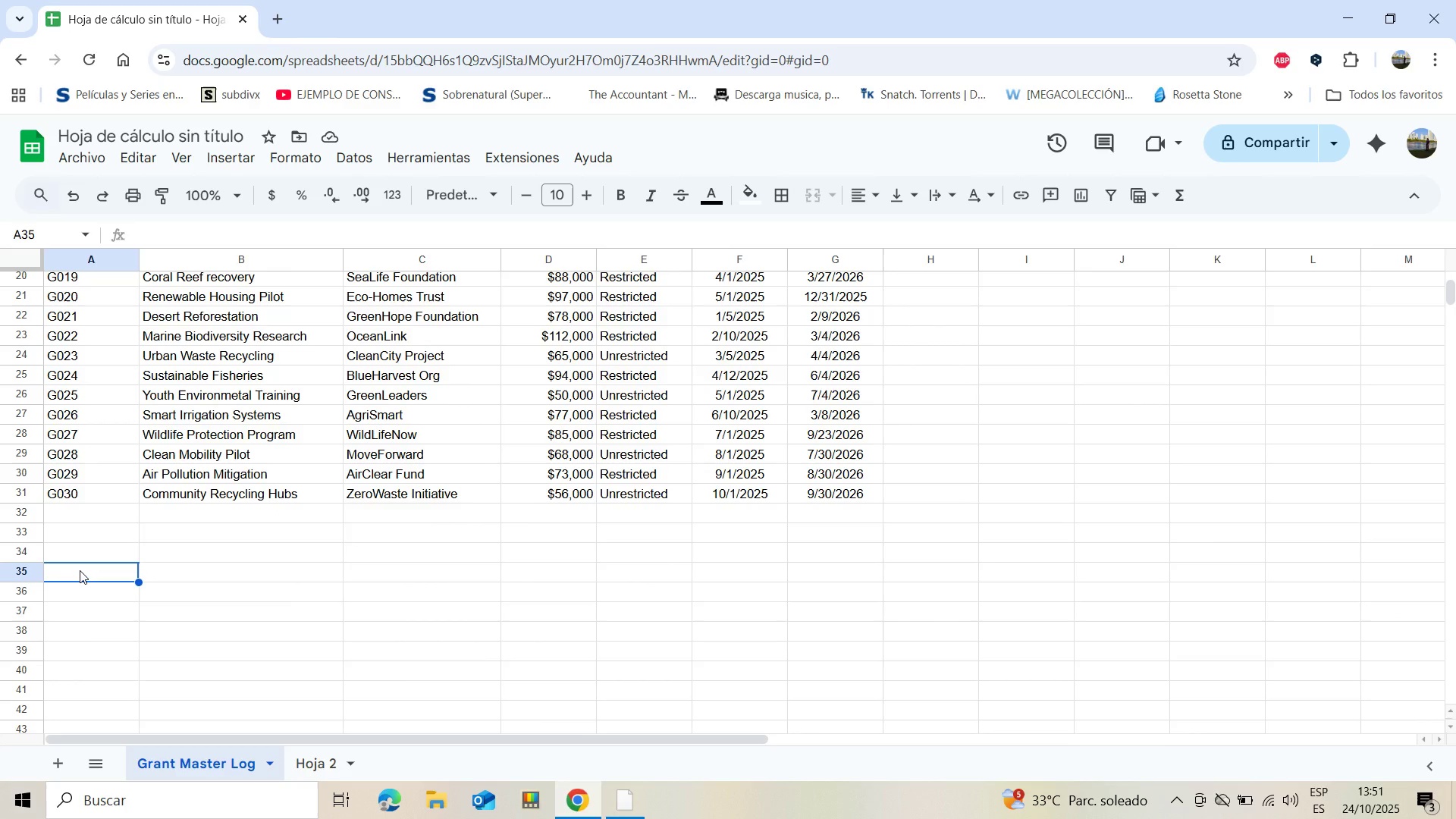 
type(Campo)
 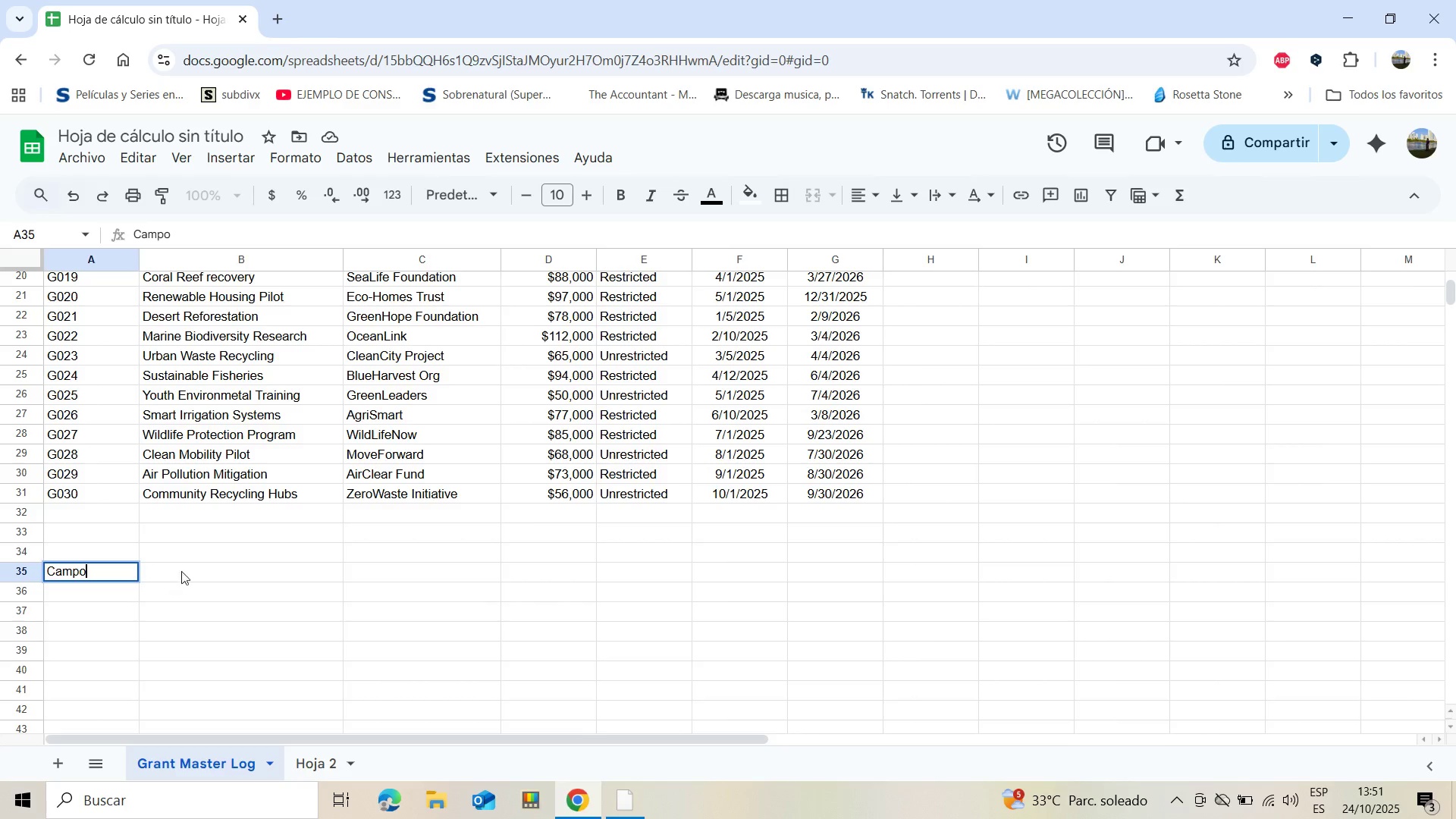 
left_click([183, 570])
 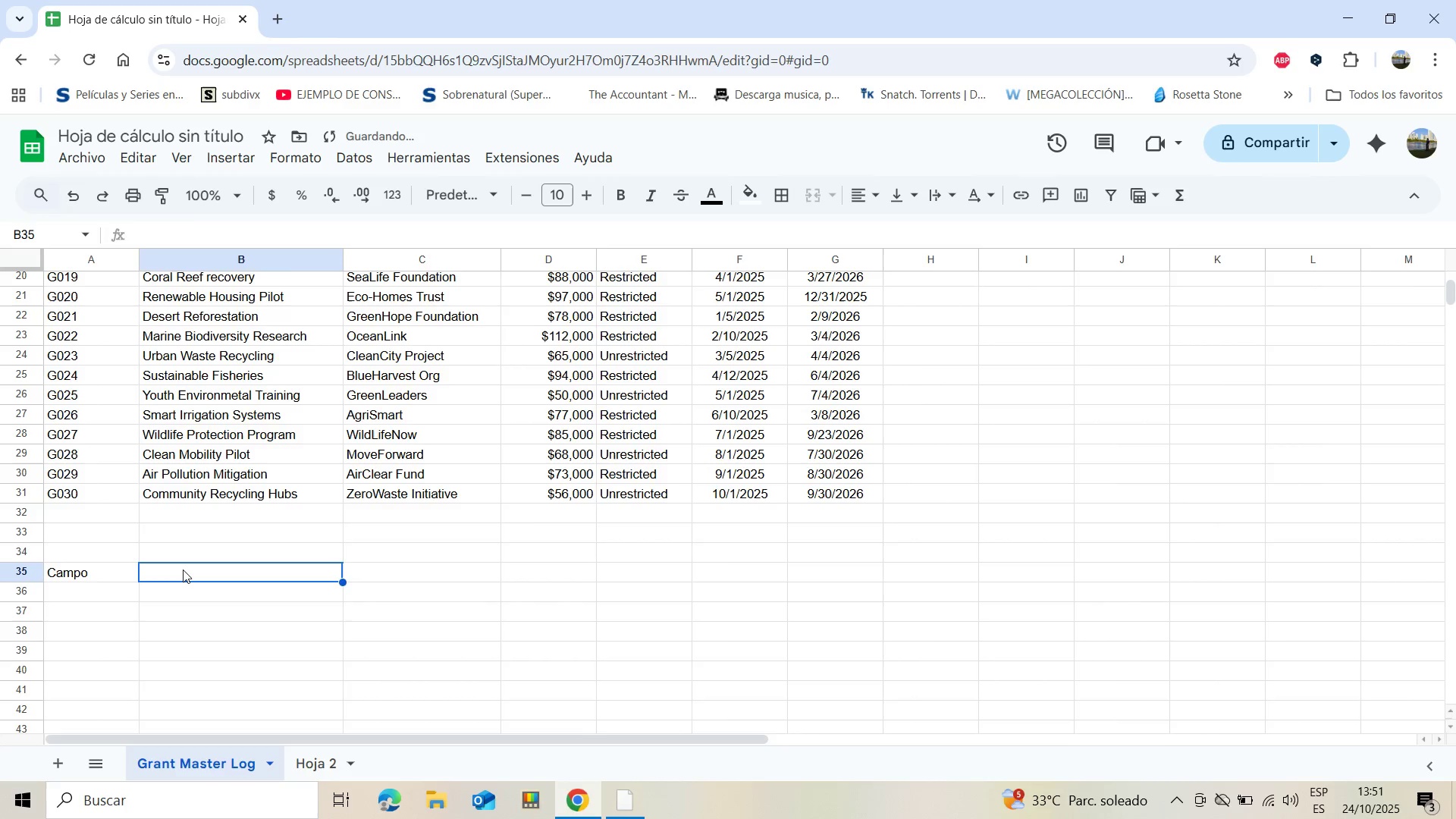 
type(Grant)
 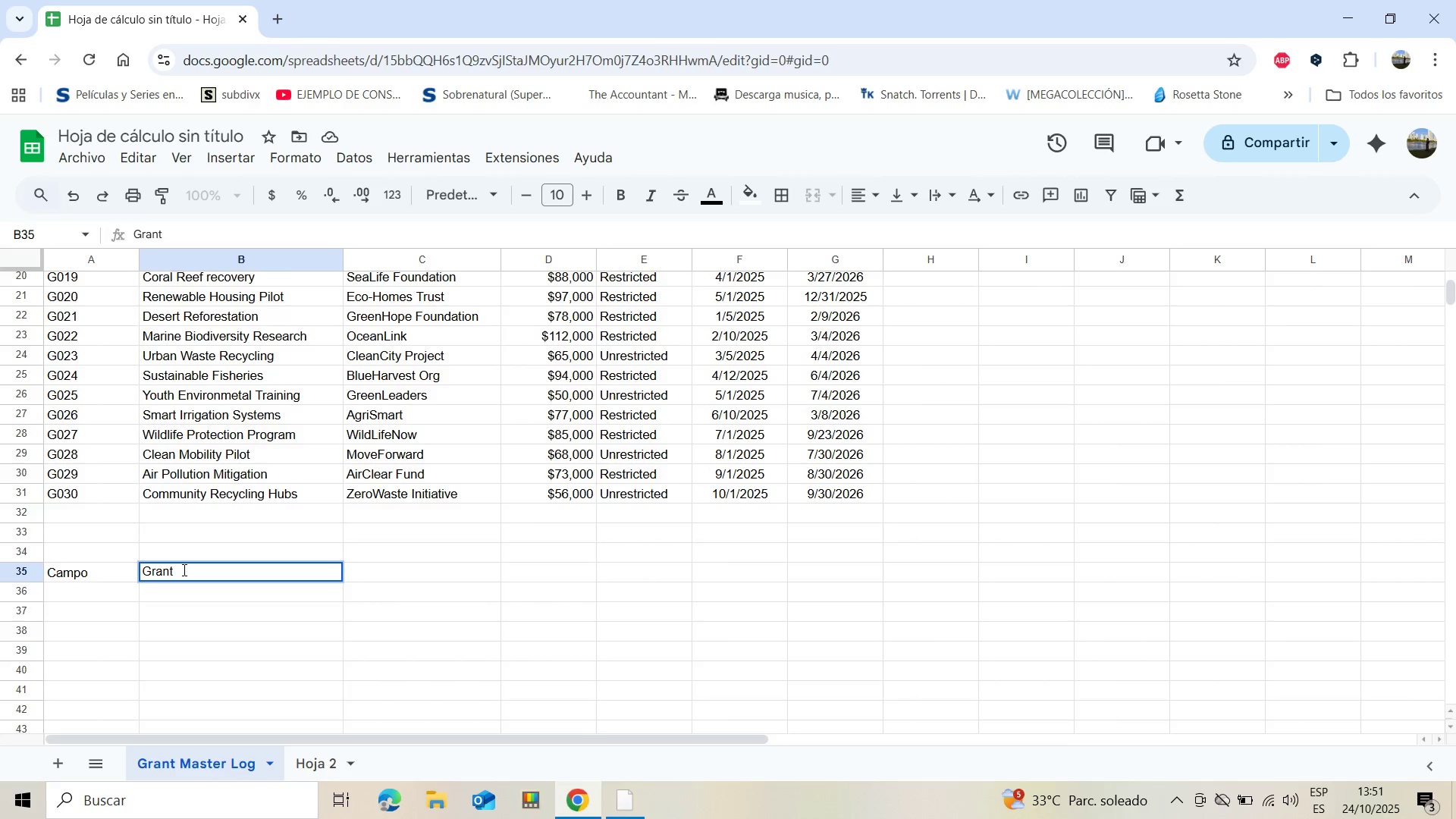 
wait(6.66)
 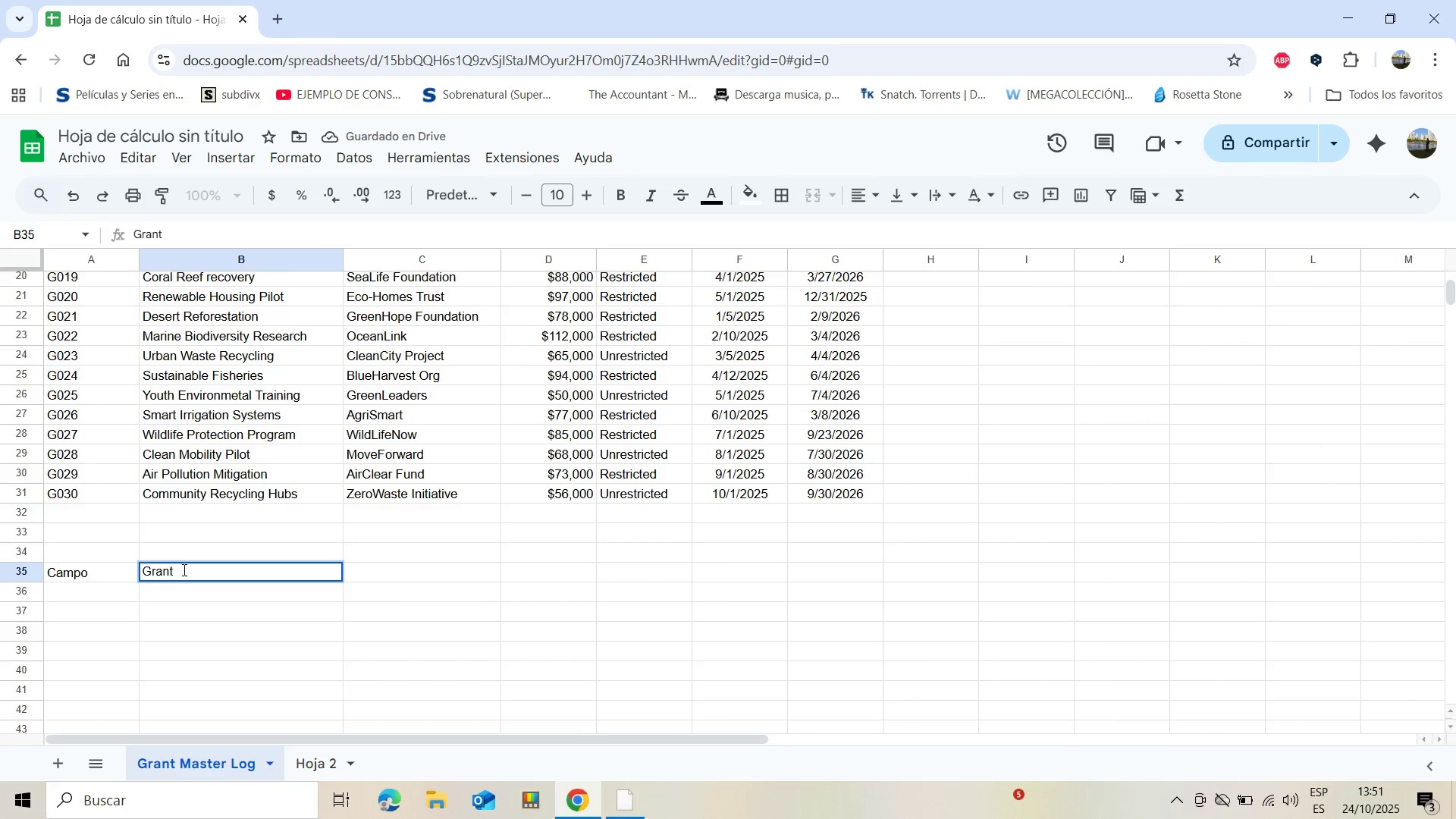 
key(Backspace)
type(d Totak)
key(Backspace)
type(l)
 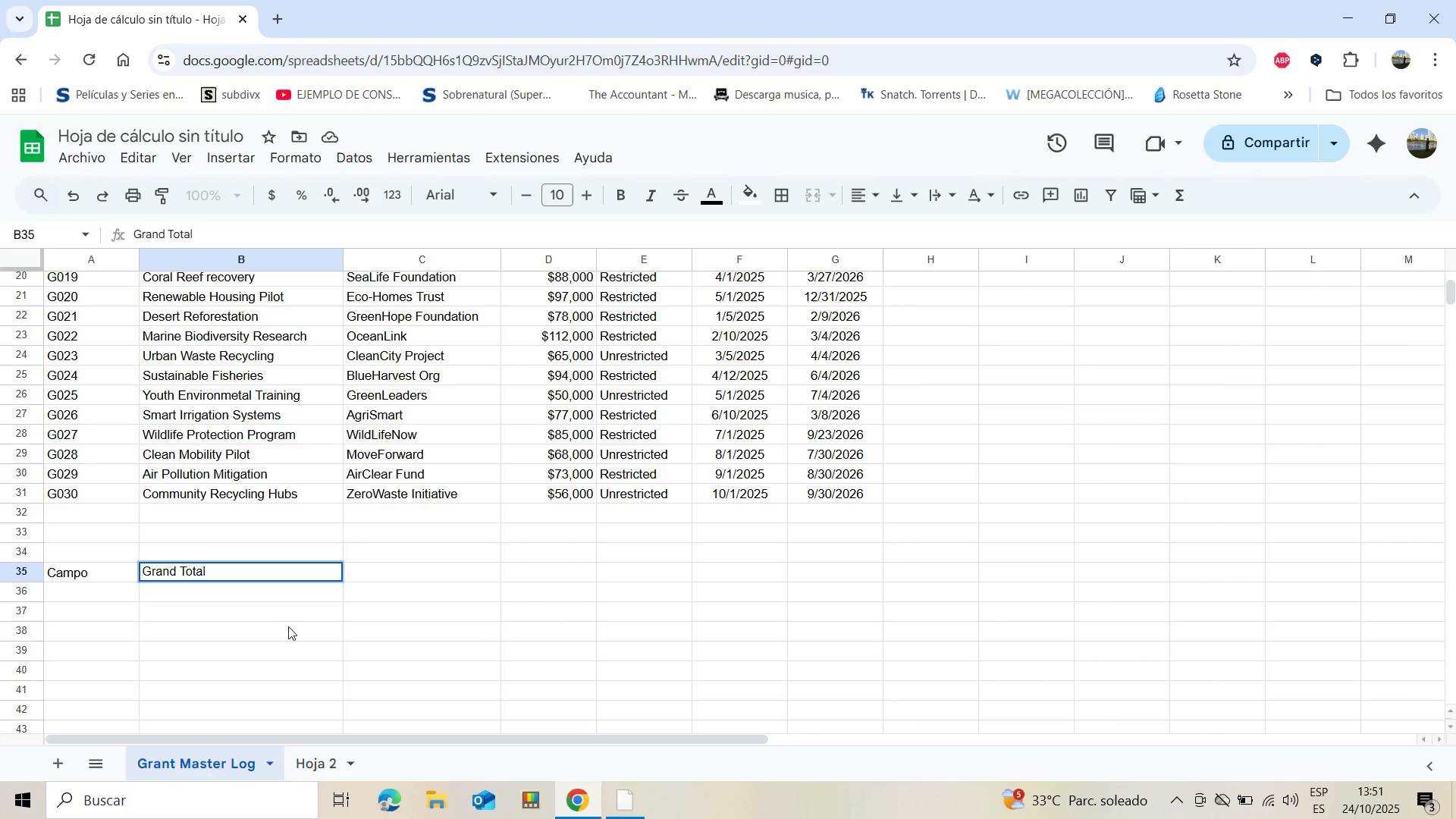 
left_click([288, 639])
 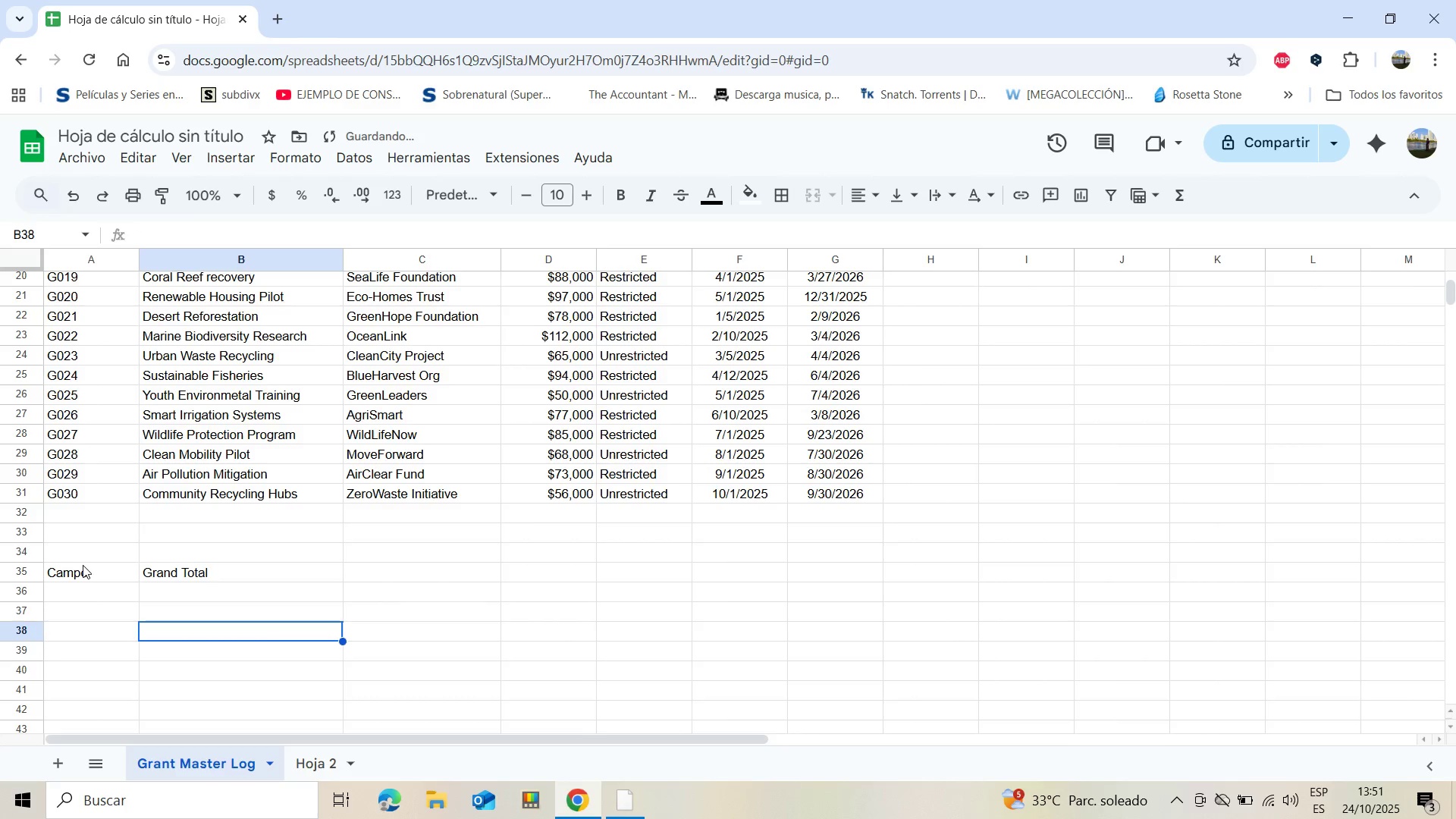 
left_click([82, 566])
 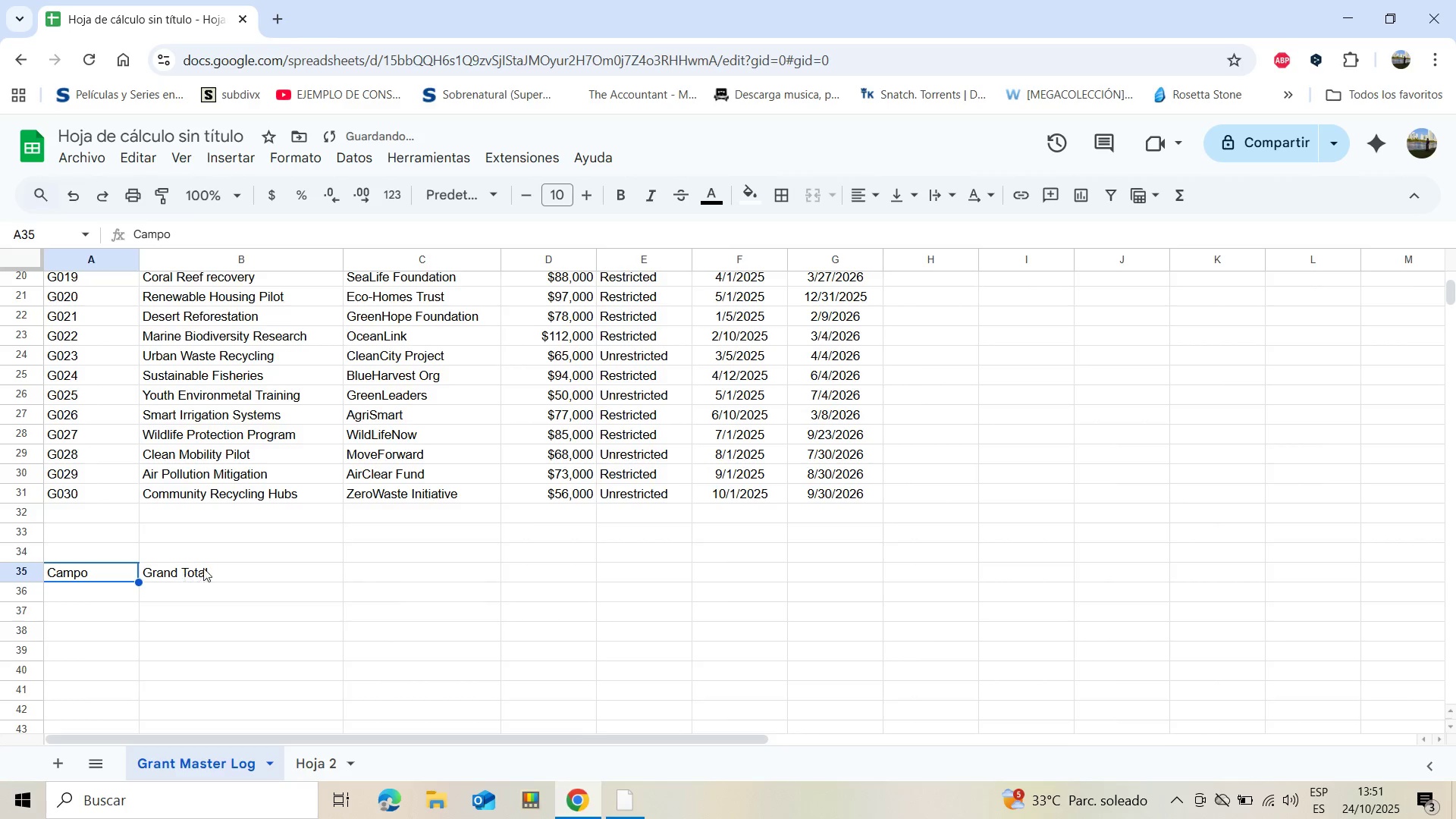 
hold_key(key=ControlLeft, duration=0.77)
left_click([197, 571])
 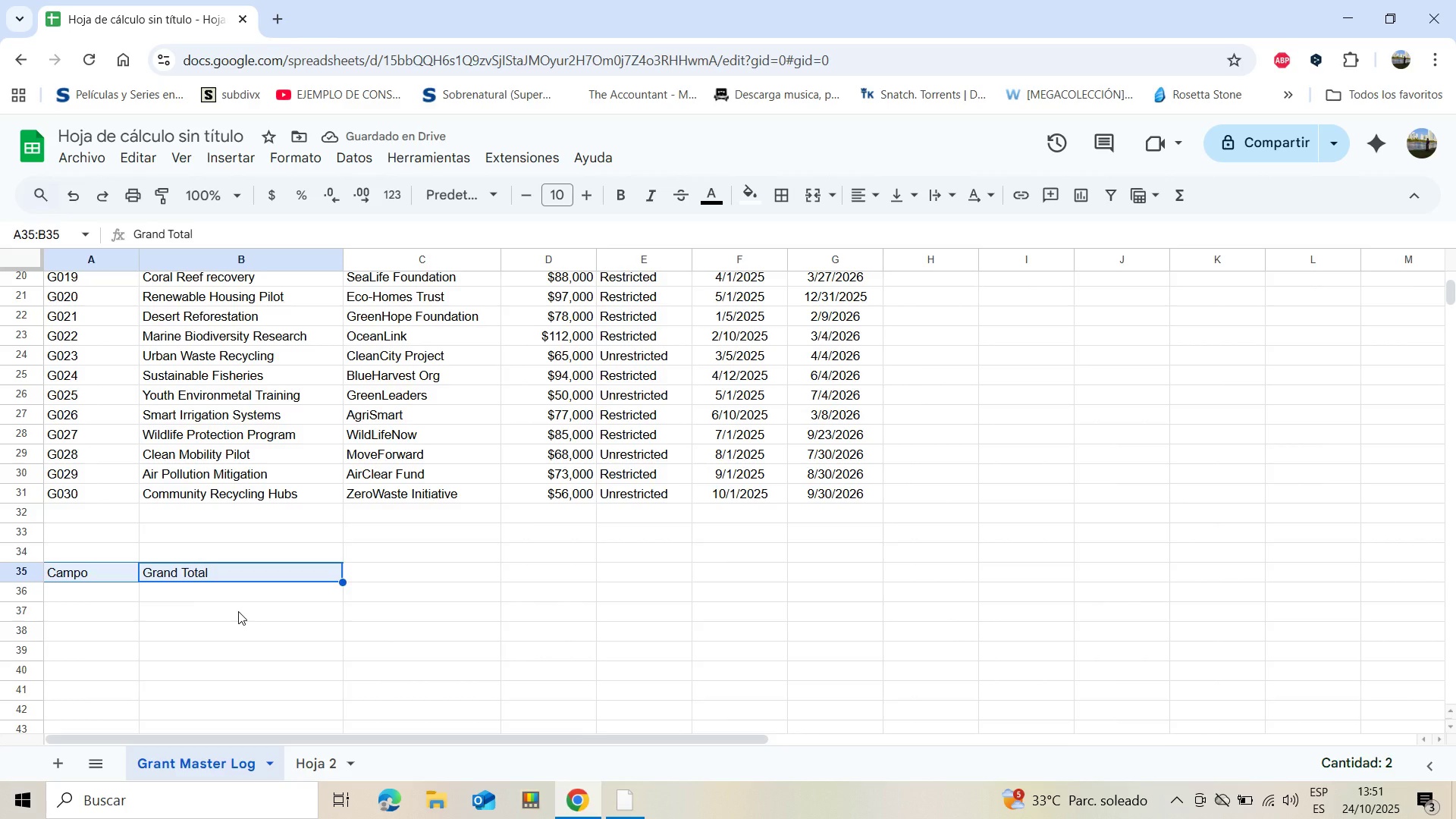 
key(Control+B)
 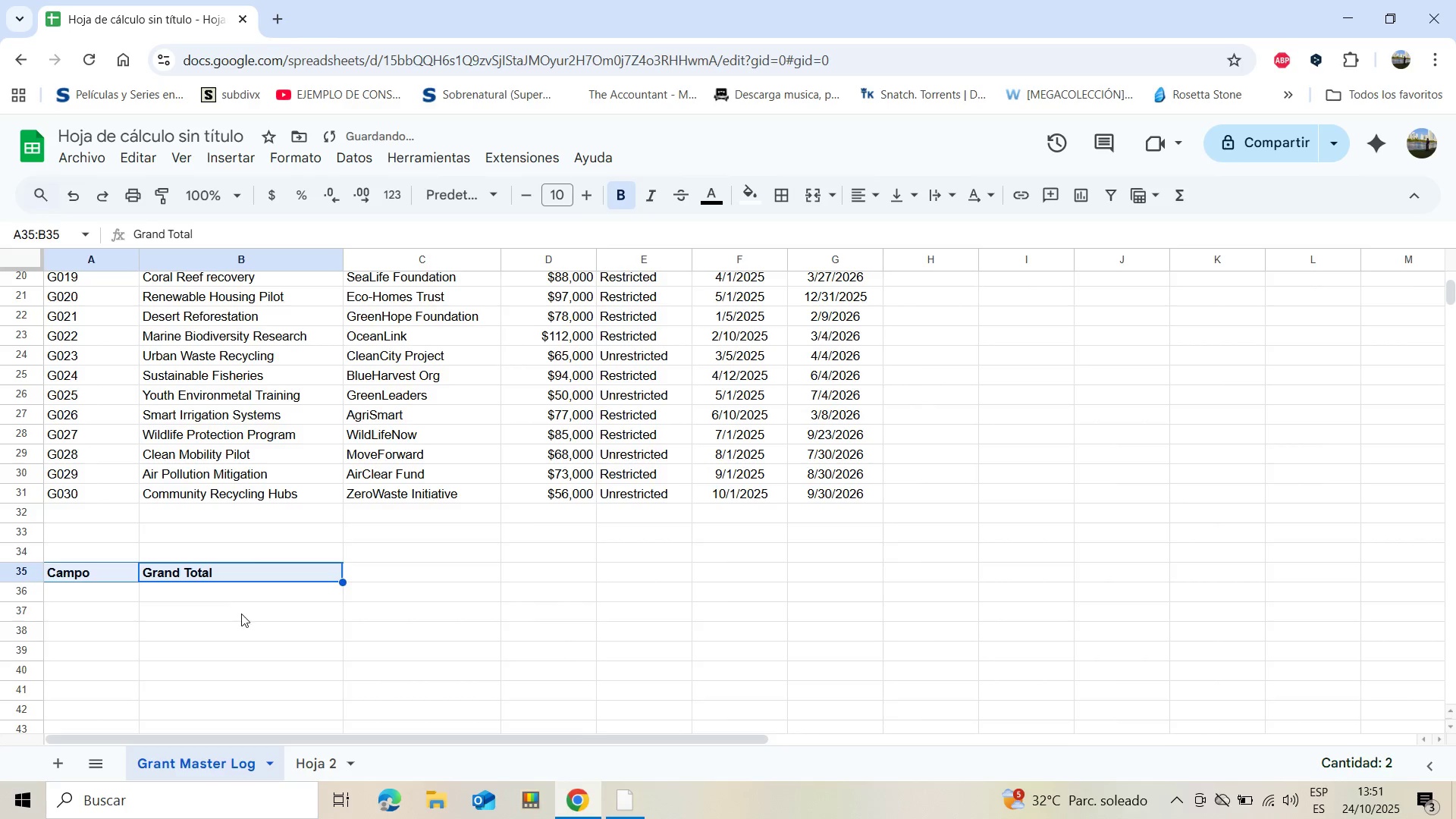 
left_click([244, 614])
 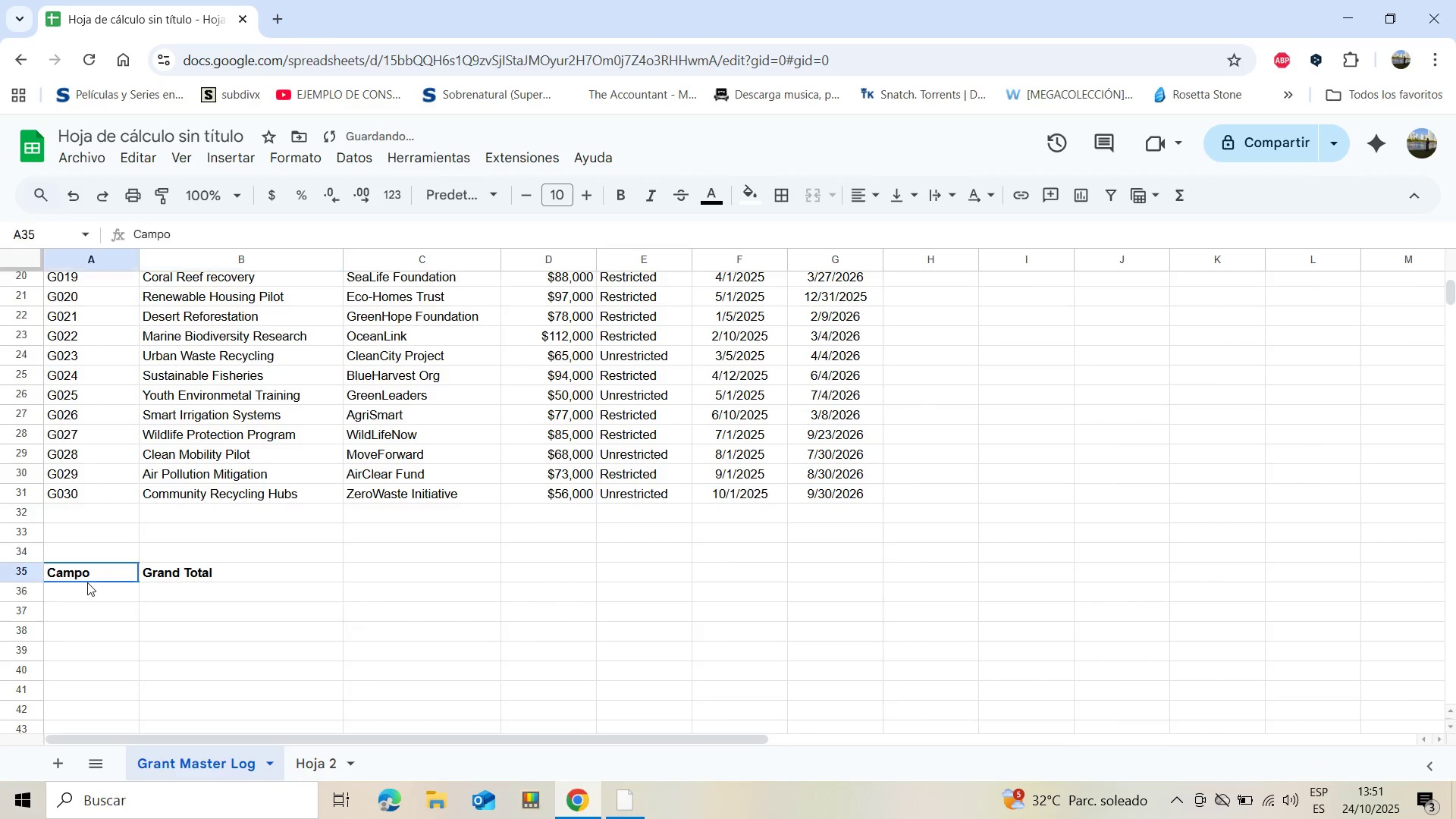 
left_click([87, 582])
 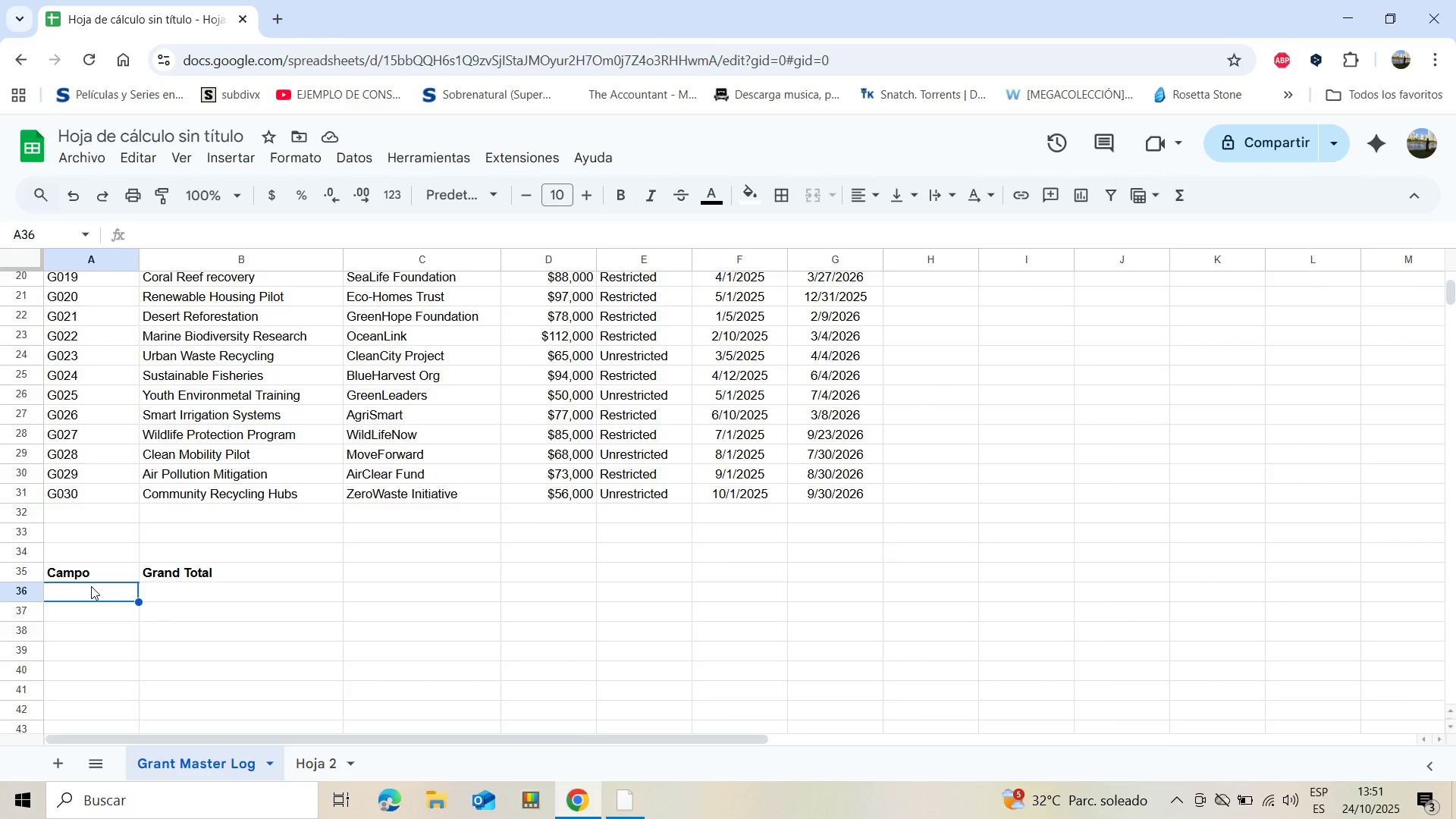 
wait(6.47)
 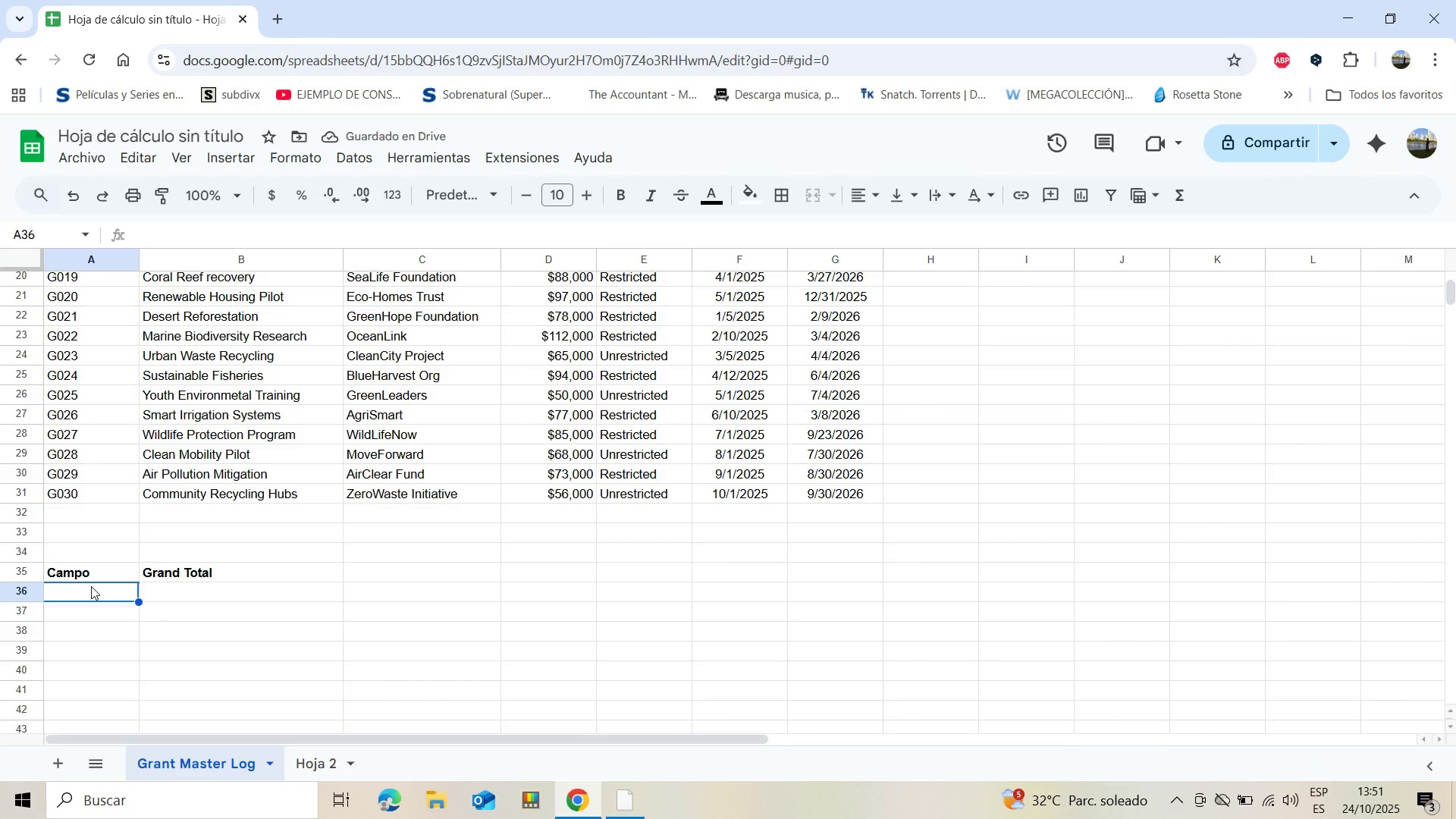 
type(Total Grants)
 